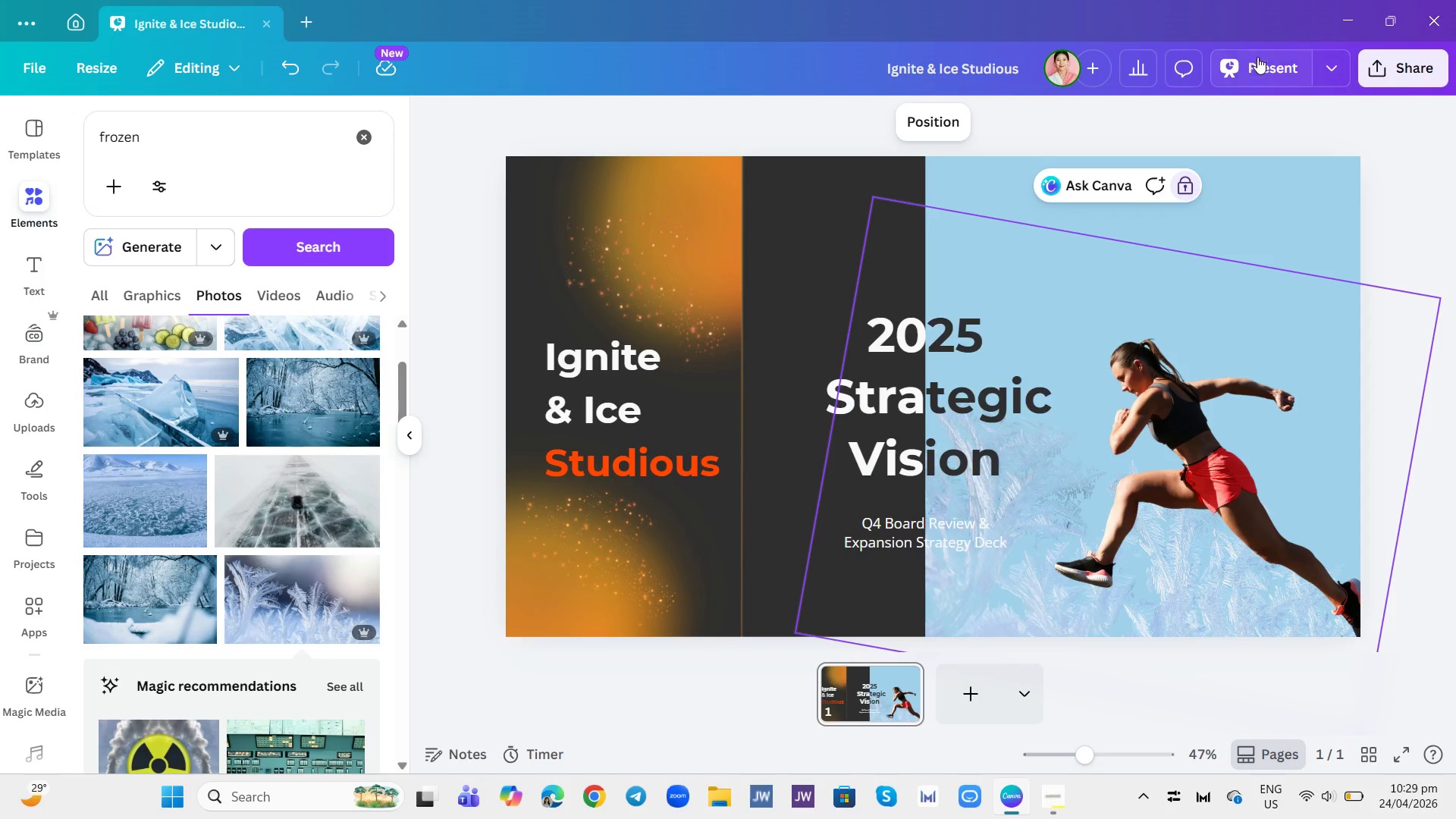 
left_click([937, 108])
 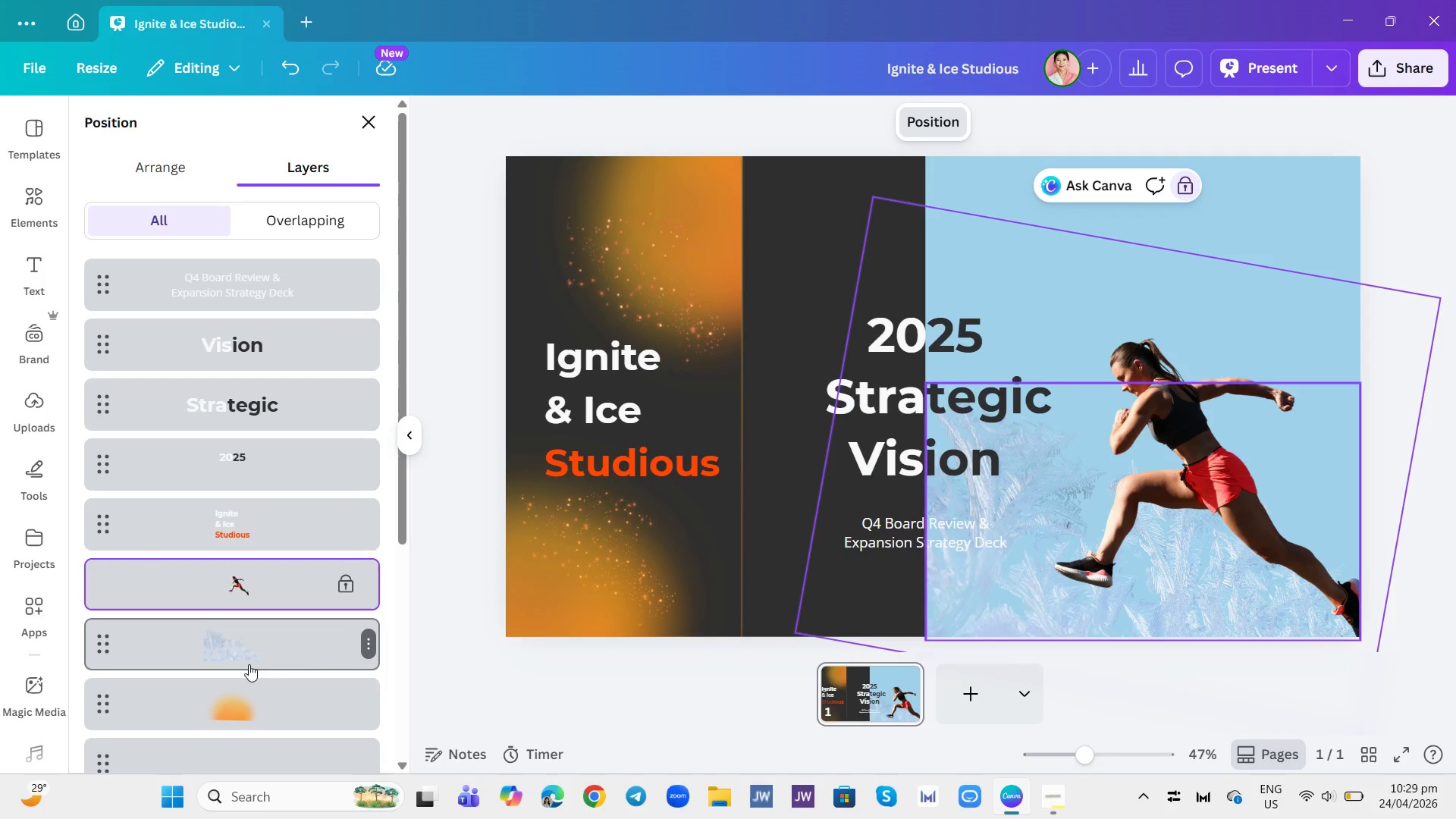 
left_click([249, 665])
 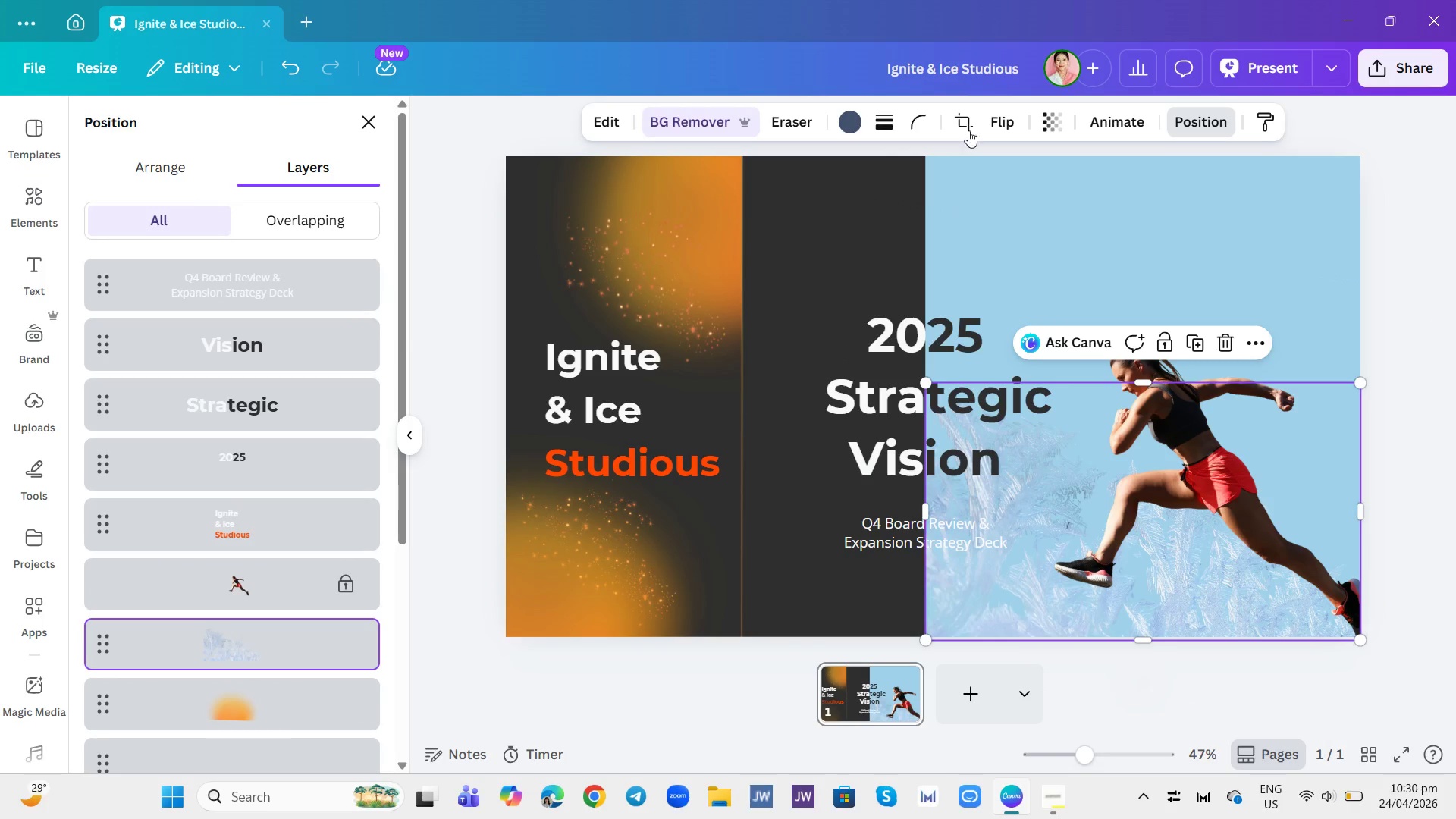 
left_click([1001, 117])
 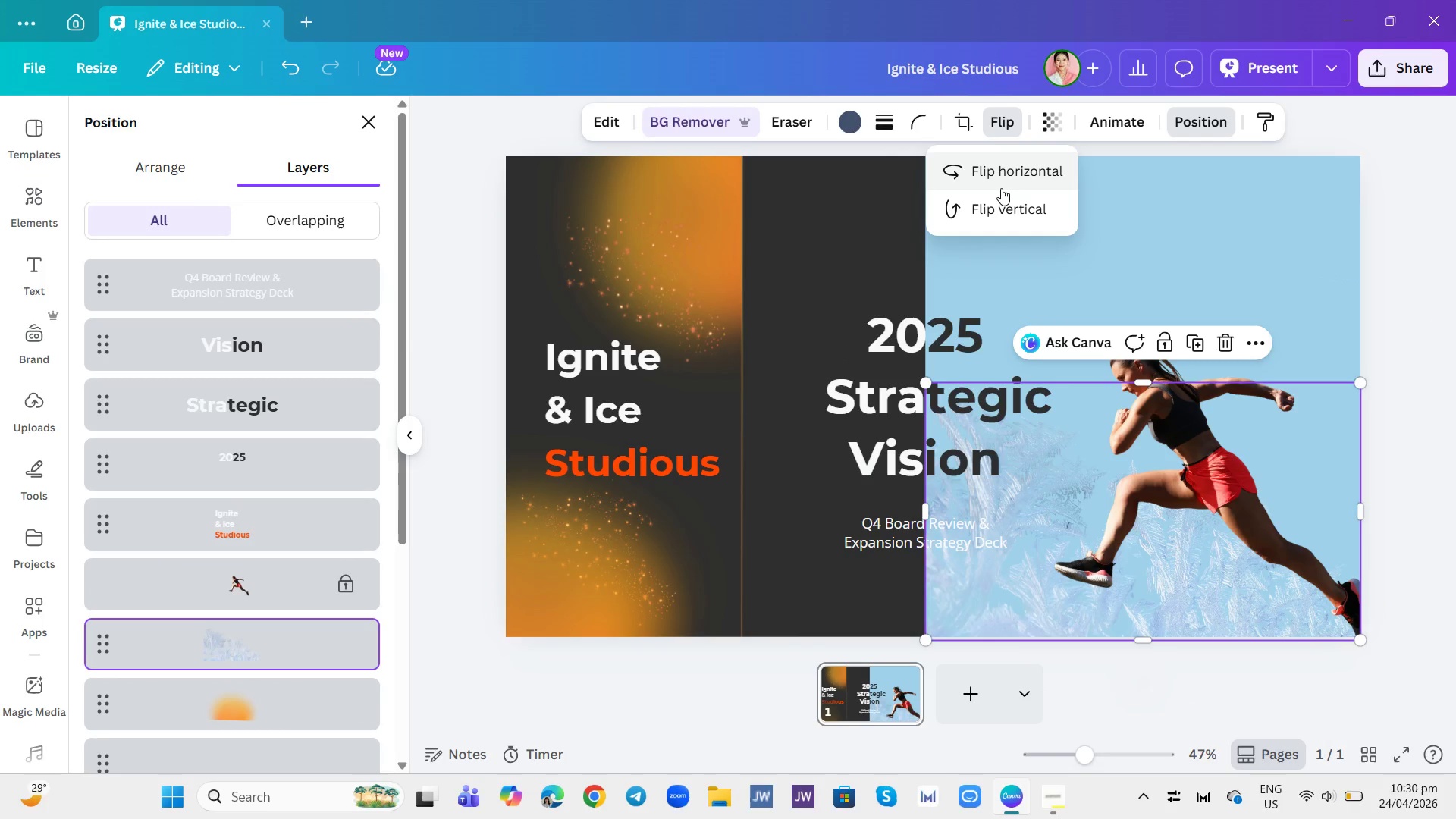 
left_click([1003, 181])
 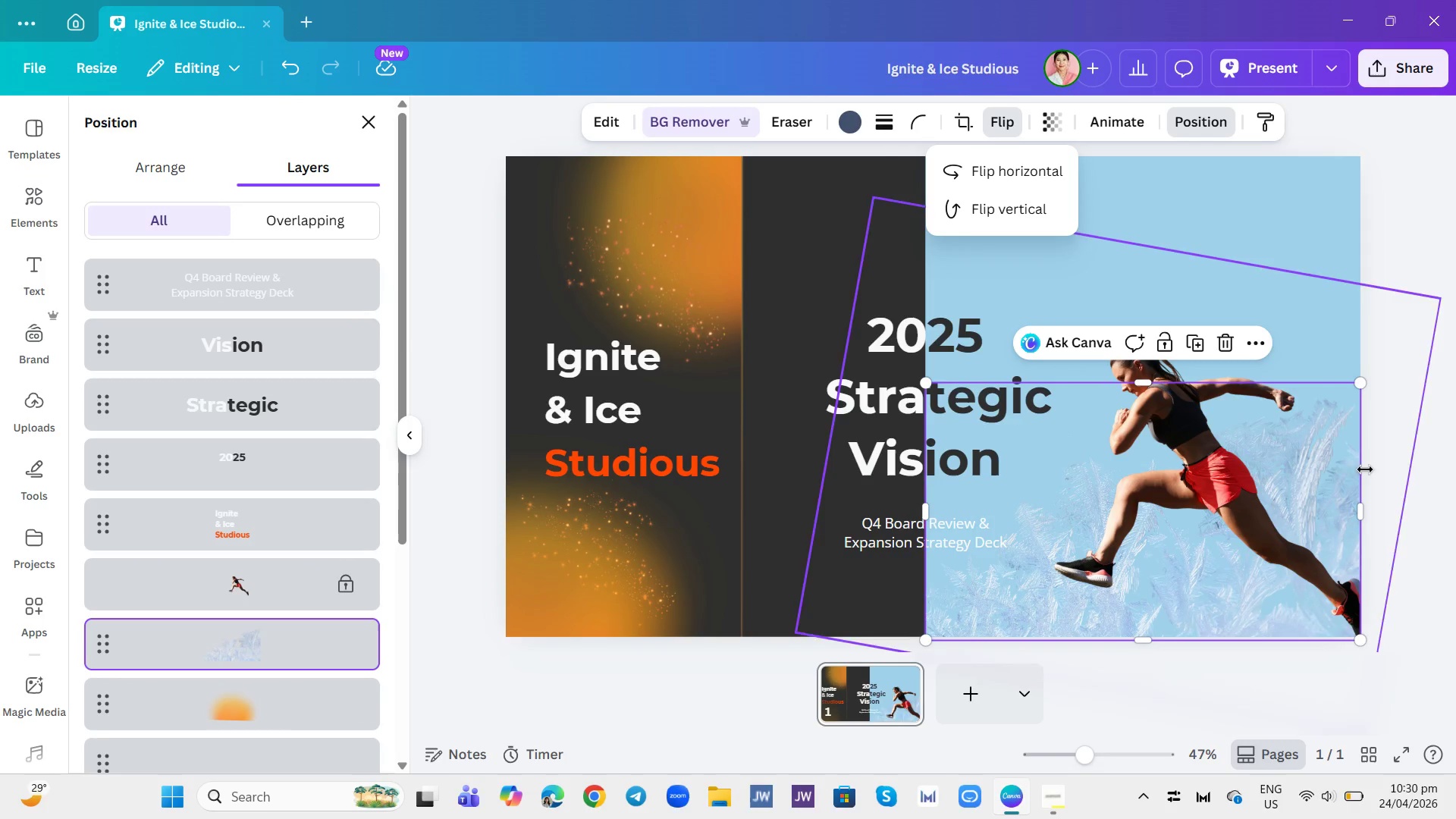 
double_click([1412, 479])
 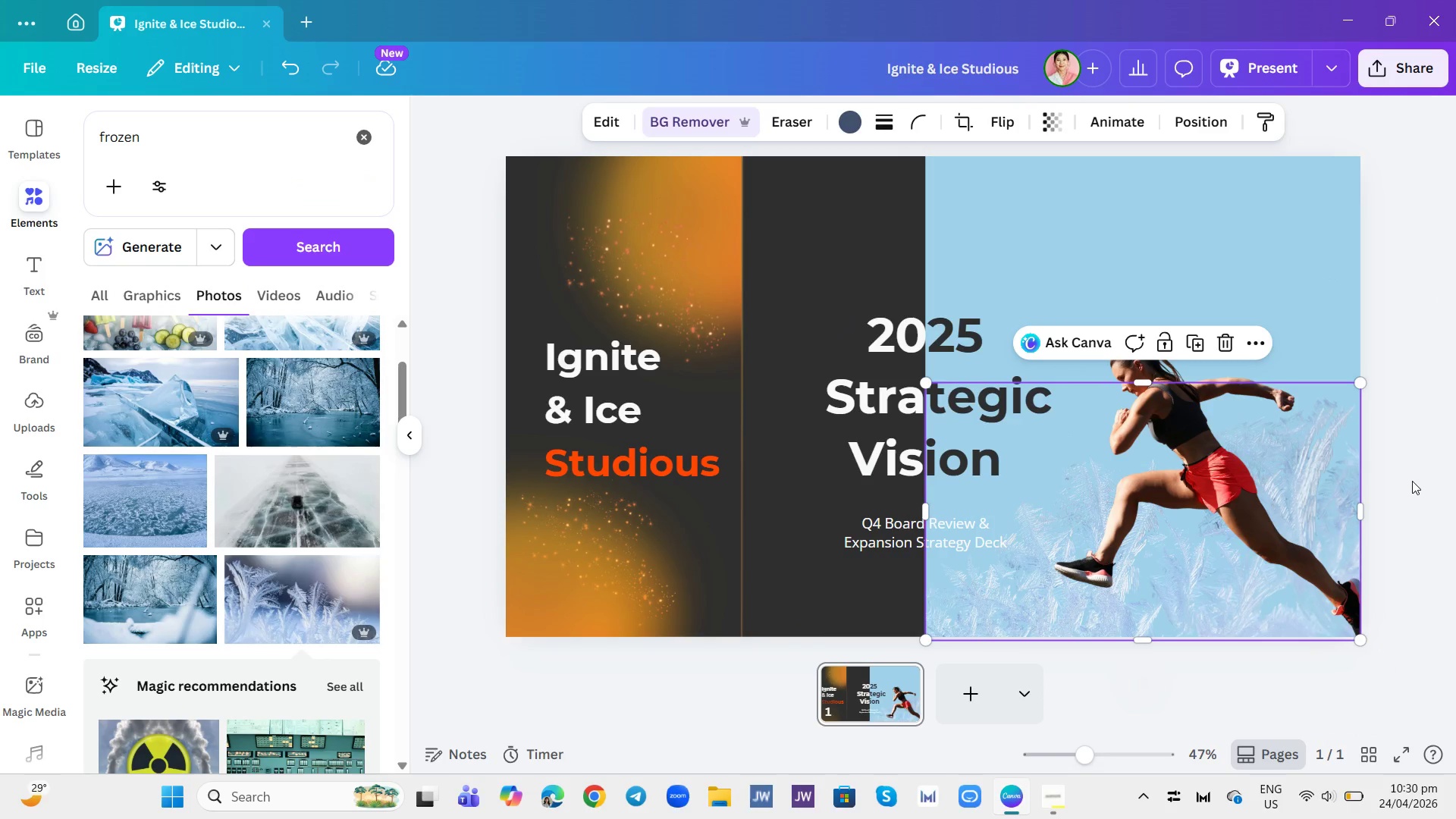 
left_click([1412, 481])
 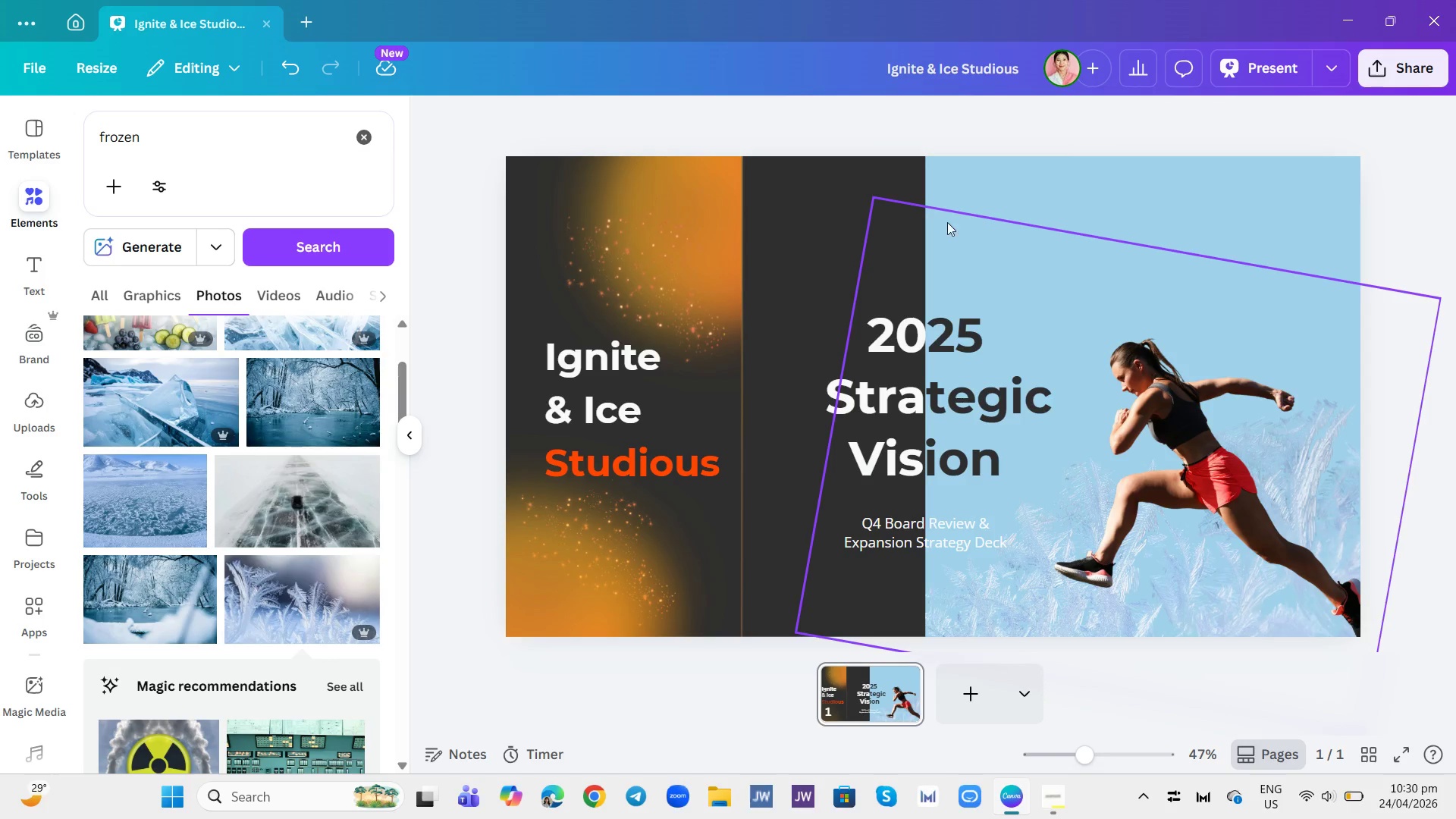 
wait(6.03)
 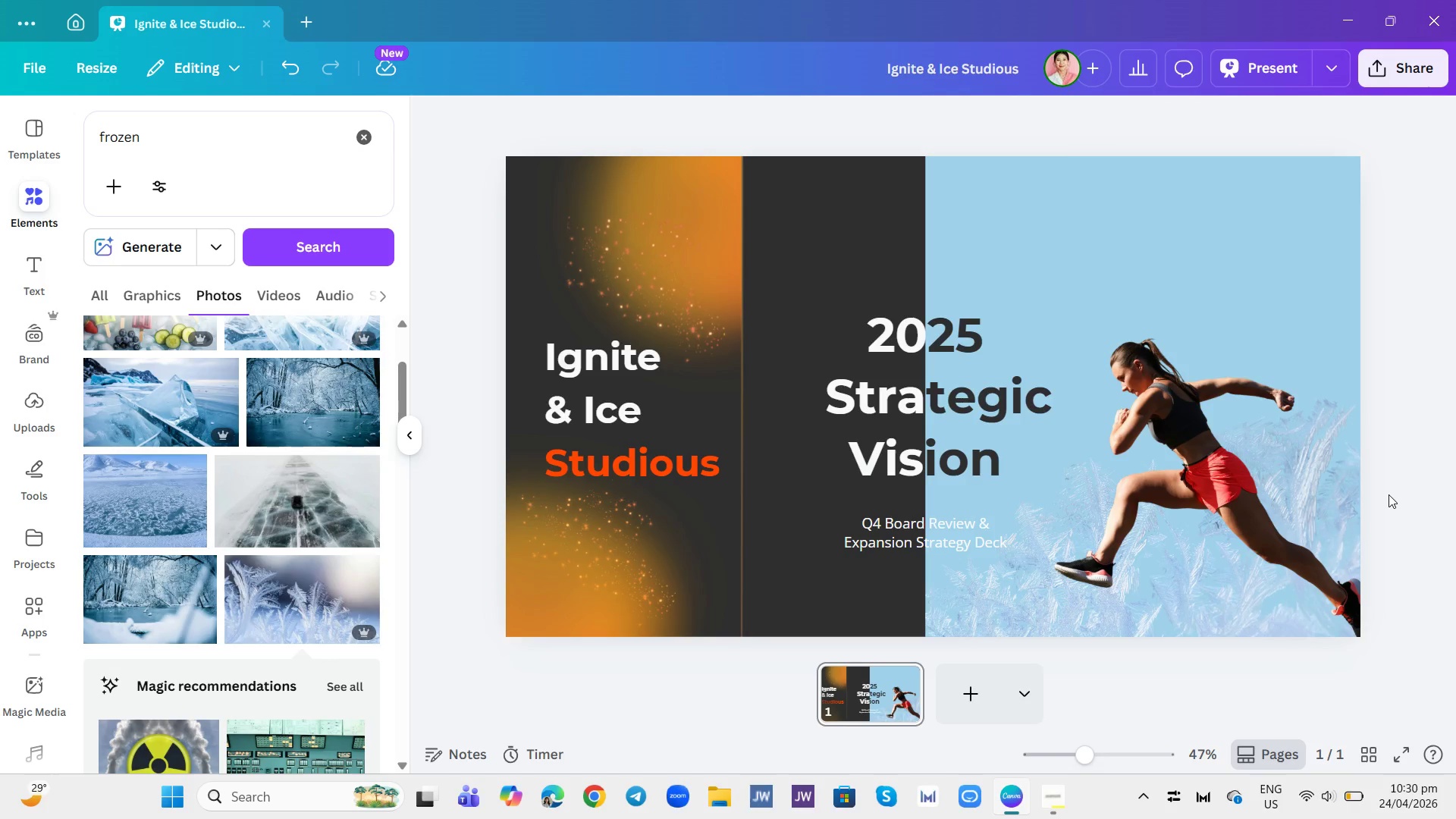 
double_click([338, 145])
 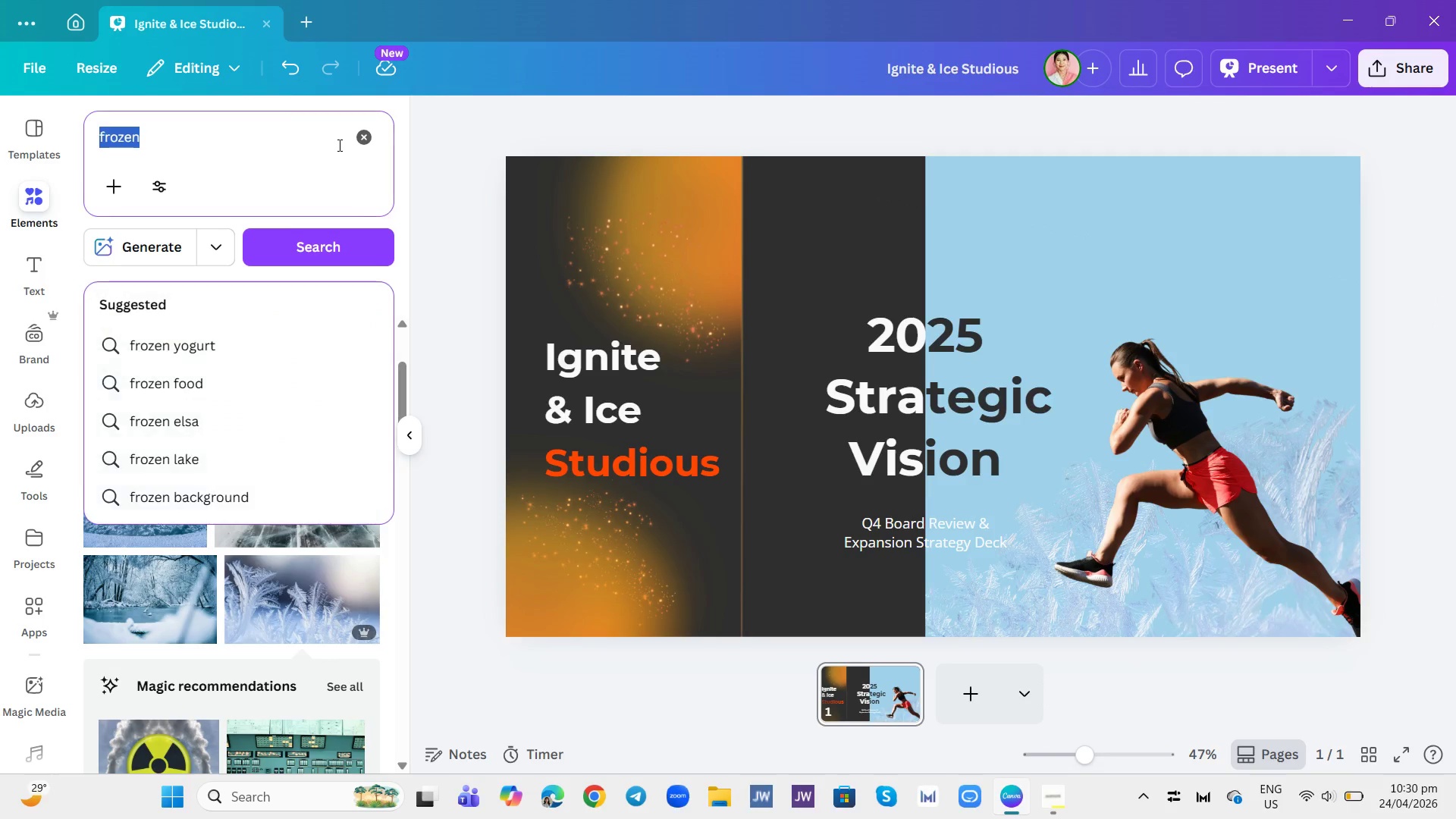 
triple_click([338, 145])
 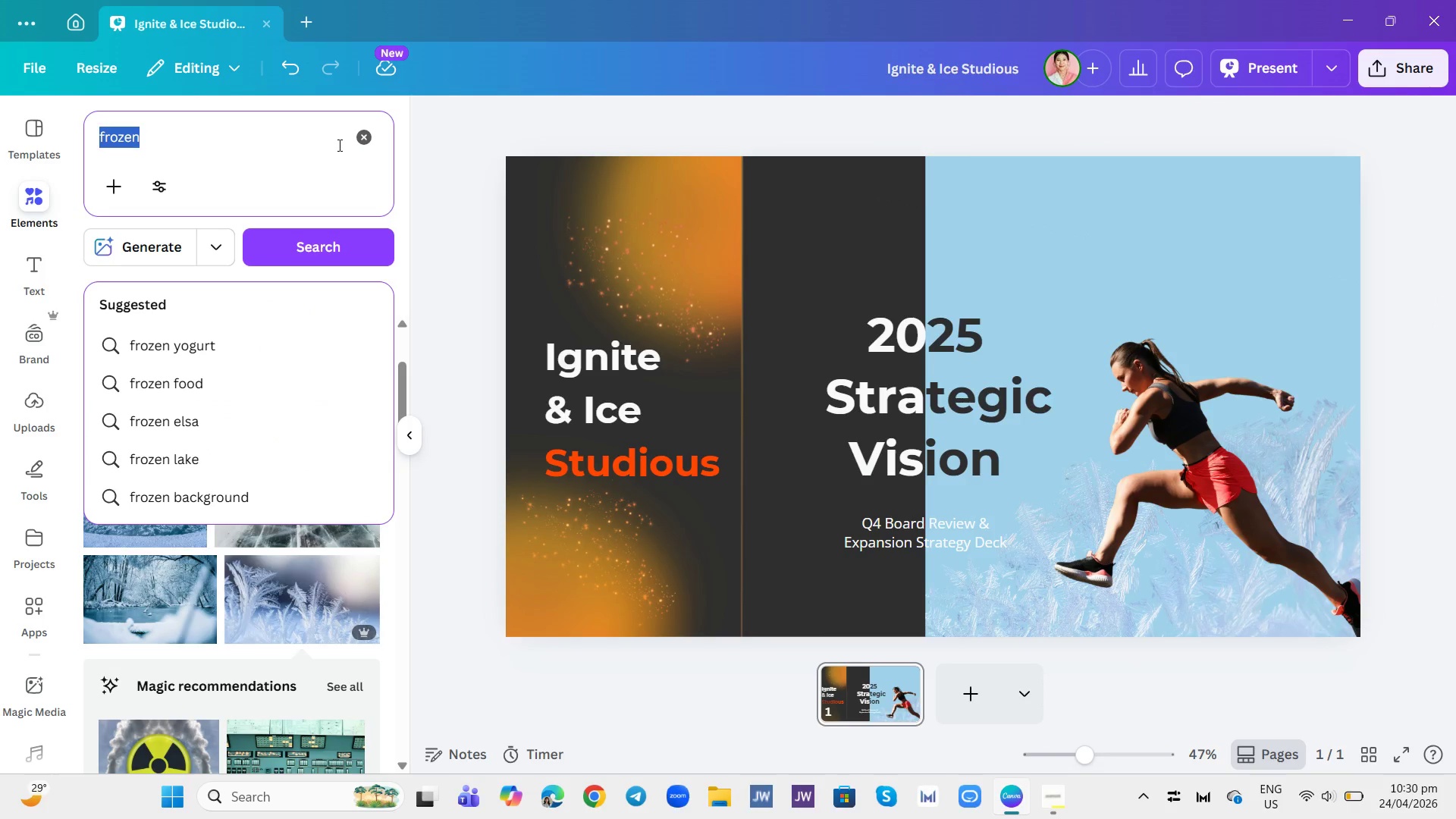 
type(ice cube)
 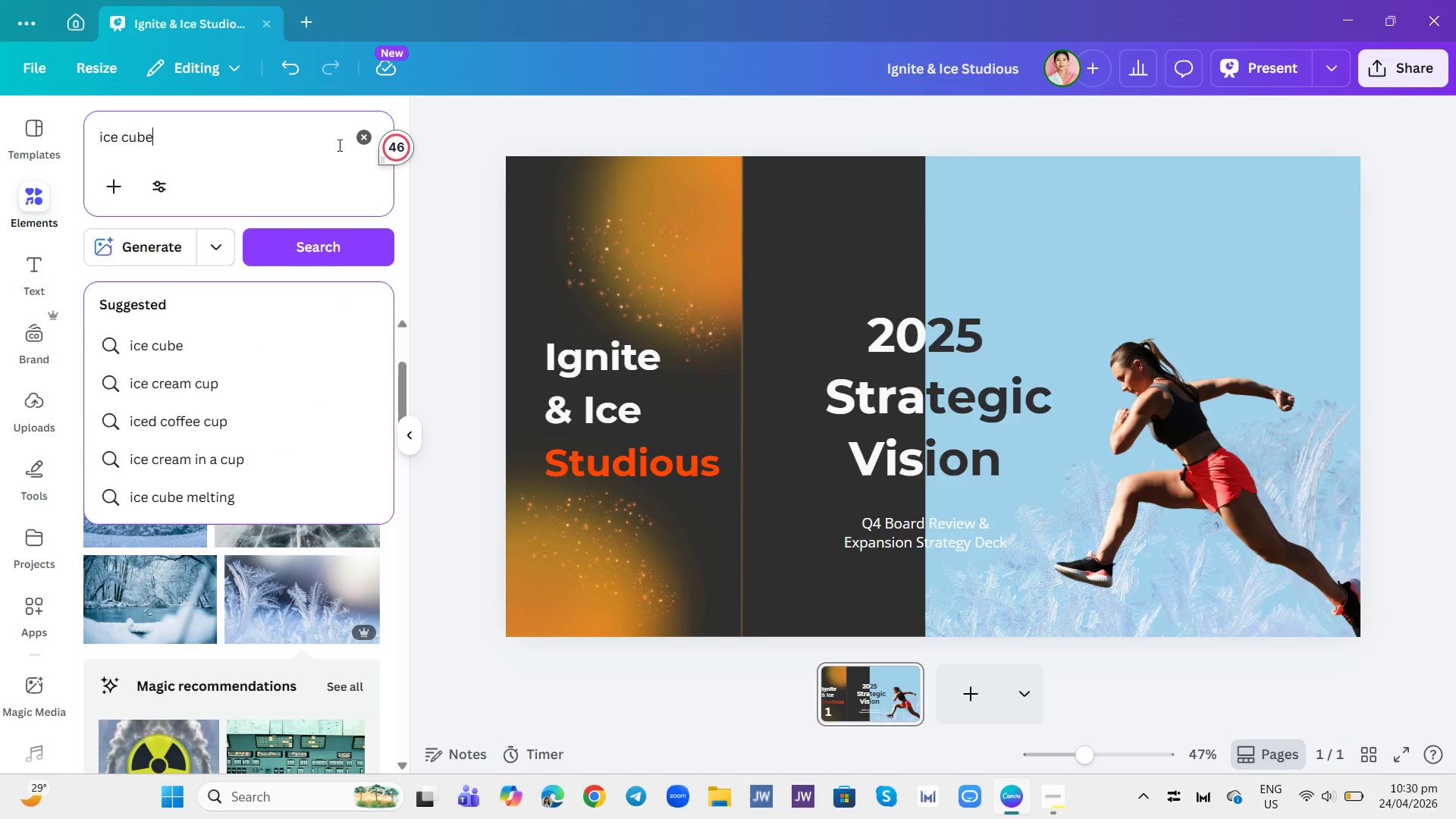 
key(Enter)
 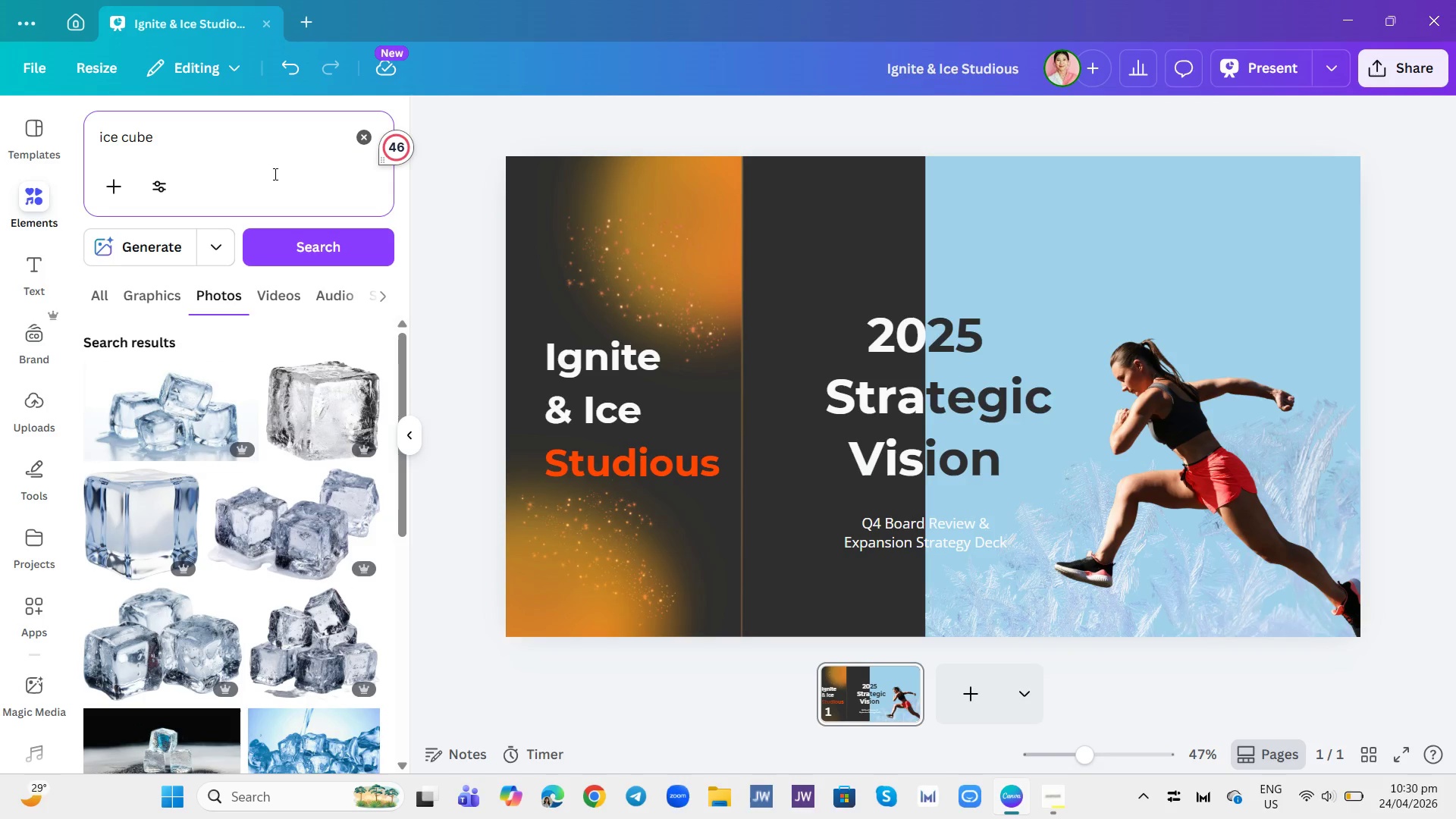 
double_click([274, 144])
 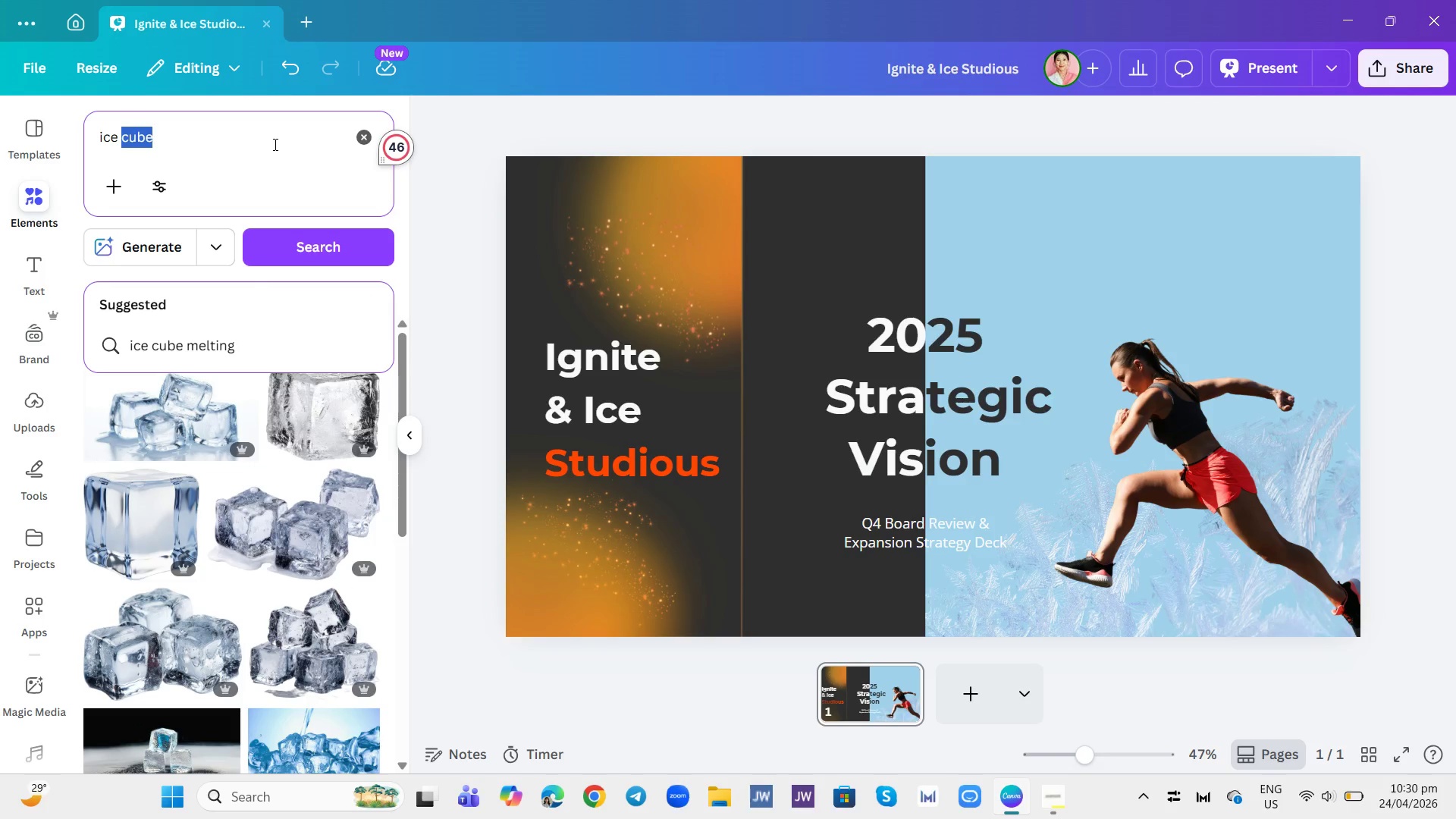 
triple_click([272, 144])
 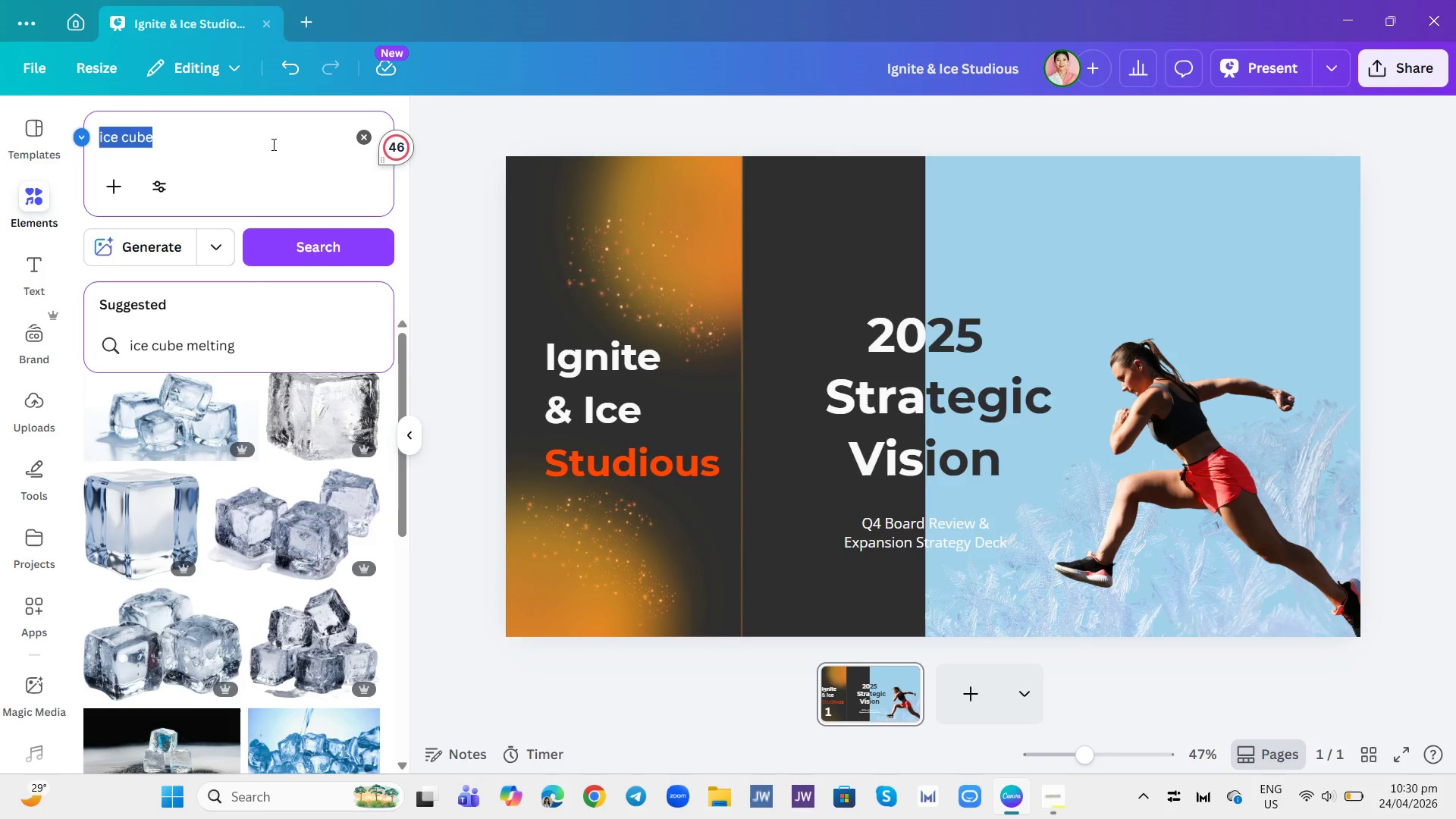 
triple_click([272, 144])
 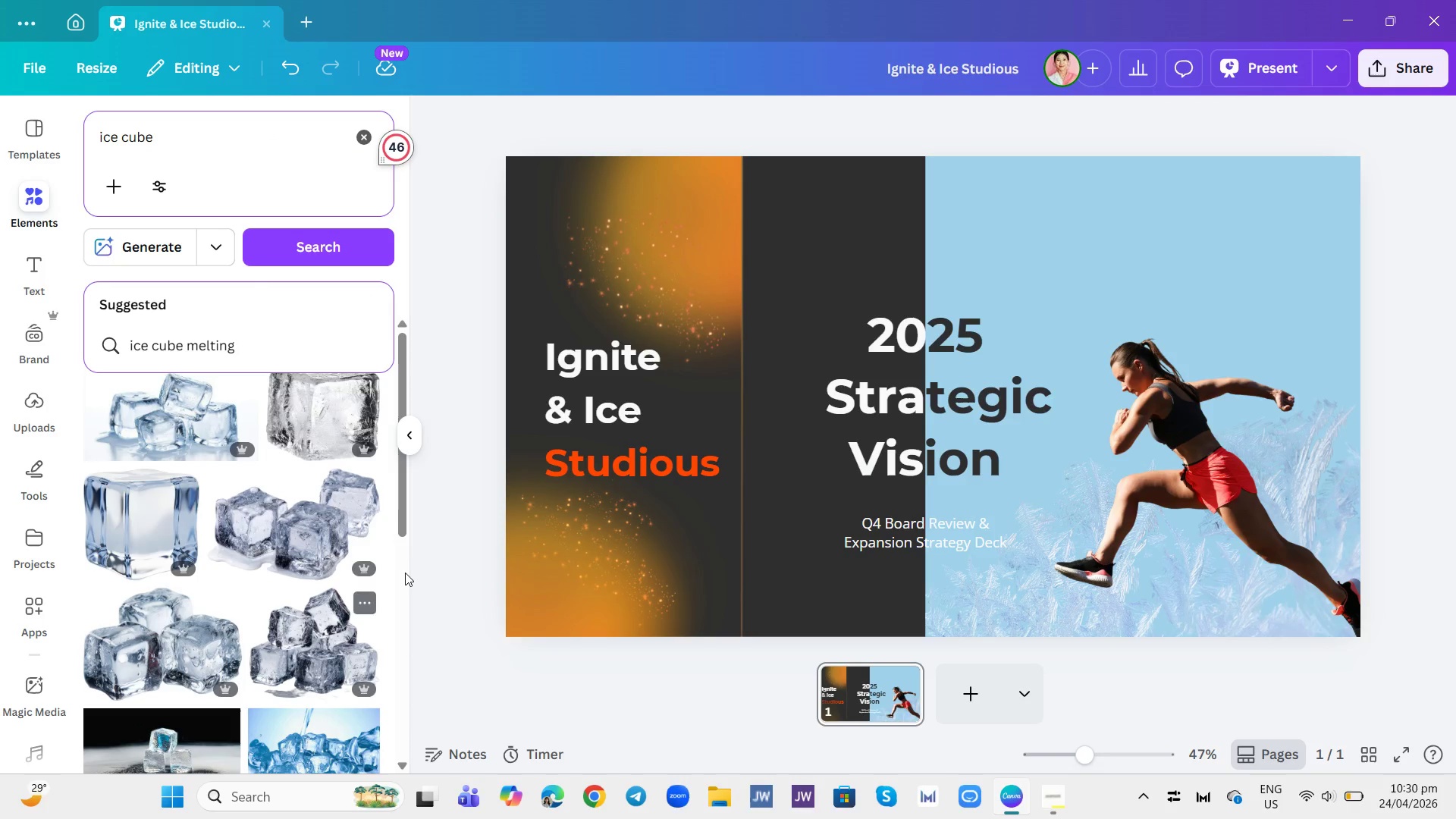 
left_click([407, 563])
 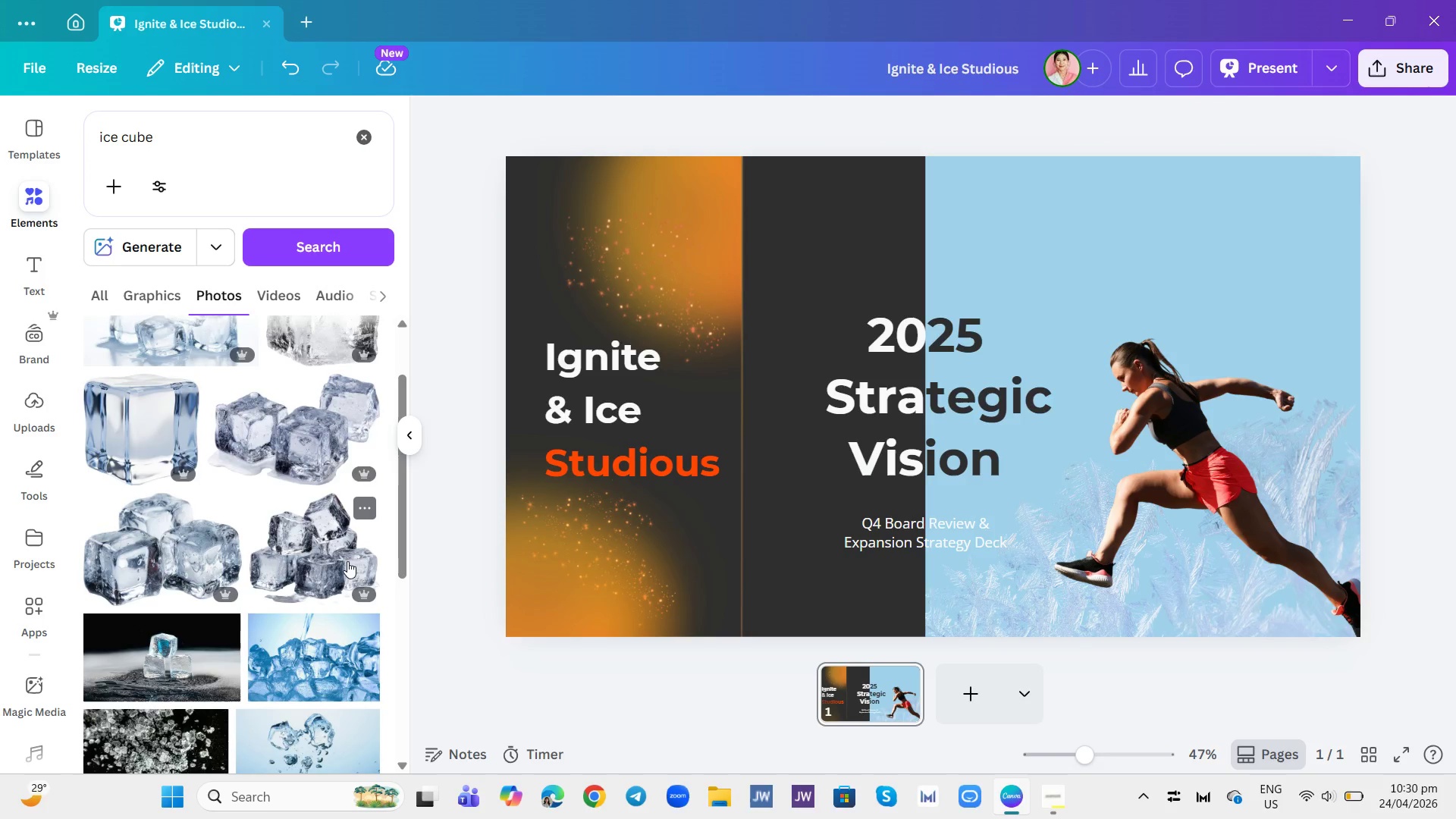 
scroll: coordinate [407, 563], scroll_direction: down, amount: 1.0
 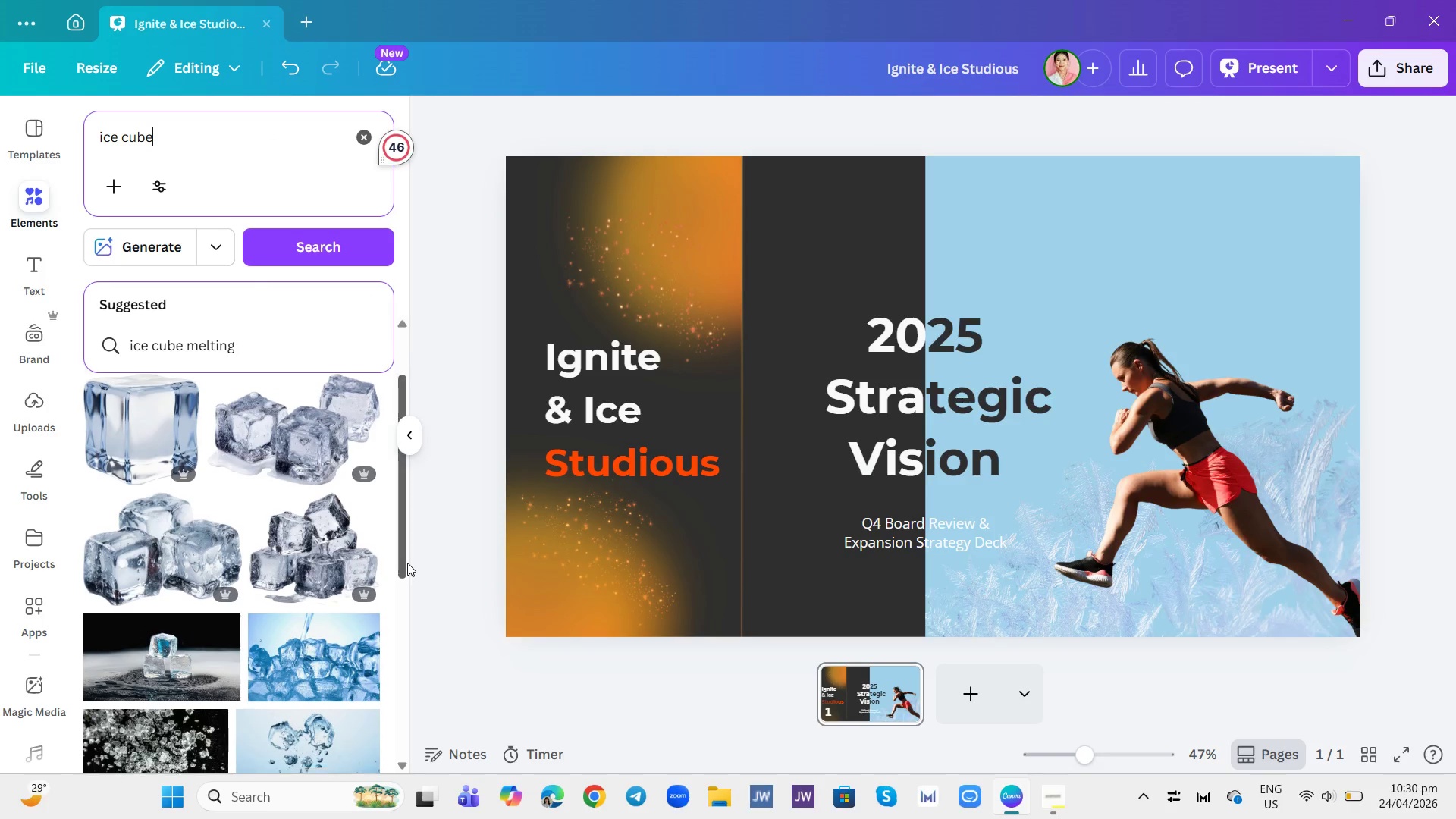 
scroll: coordinate [347, 561], scroll_direction: up, amount: 2.0
 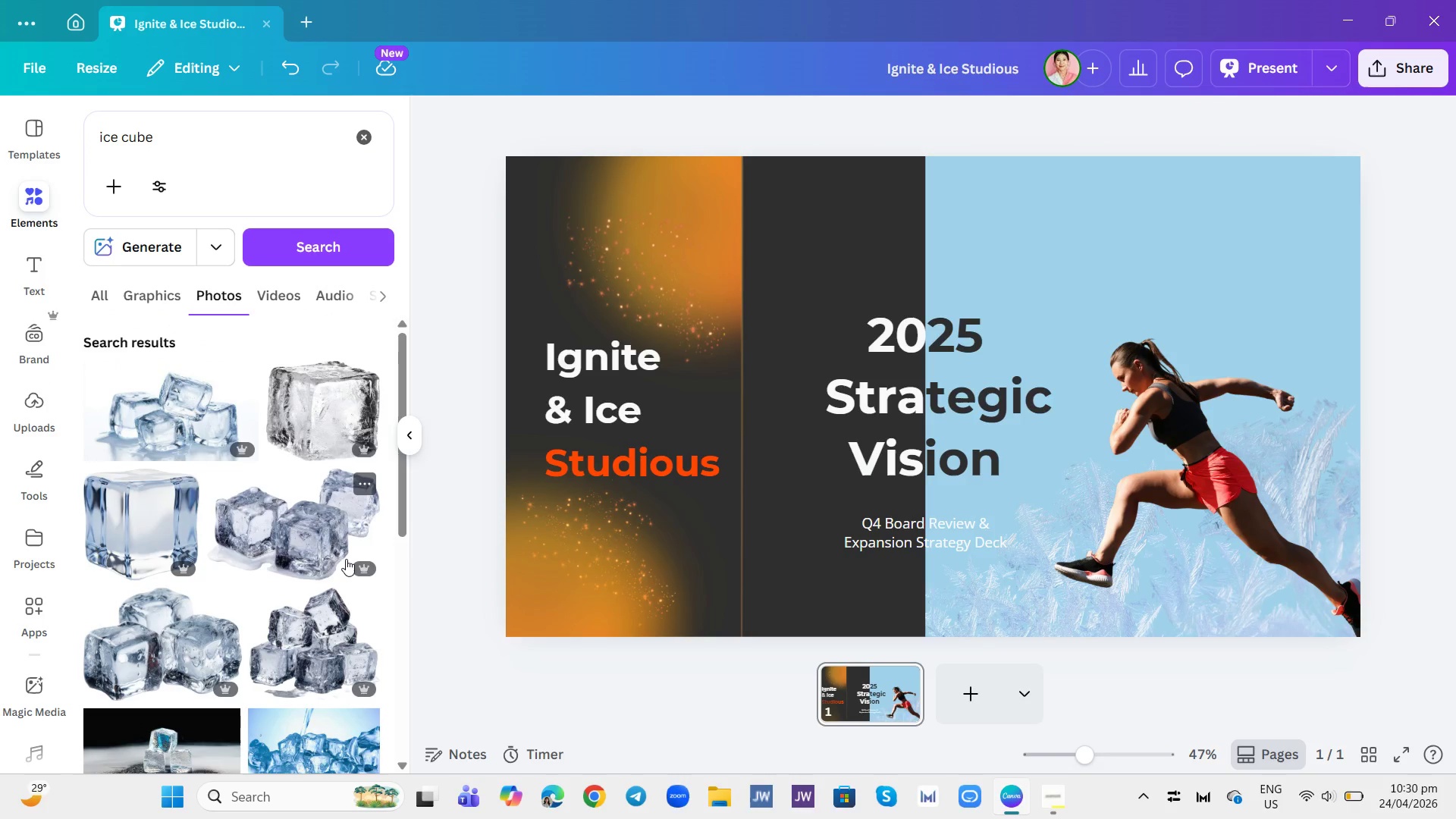 
scroll: coordinate [330, 605], scroll_direction: down, amount: 8.0
 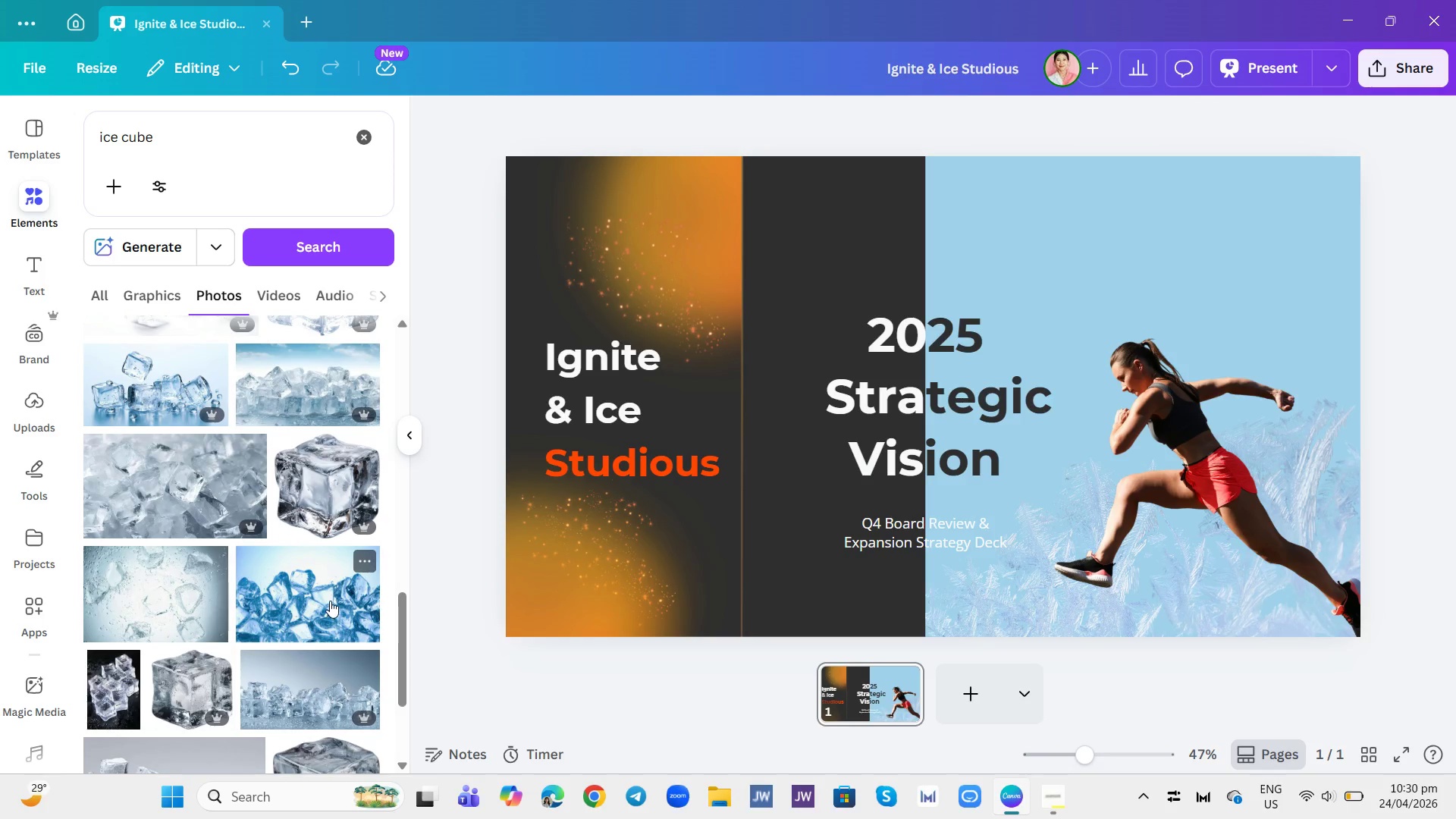 
scroll: coordinate [330, 596], scroll_direction: down, amount: 3.0
 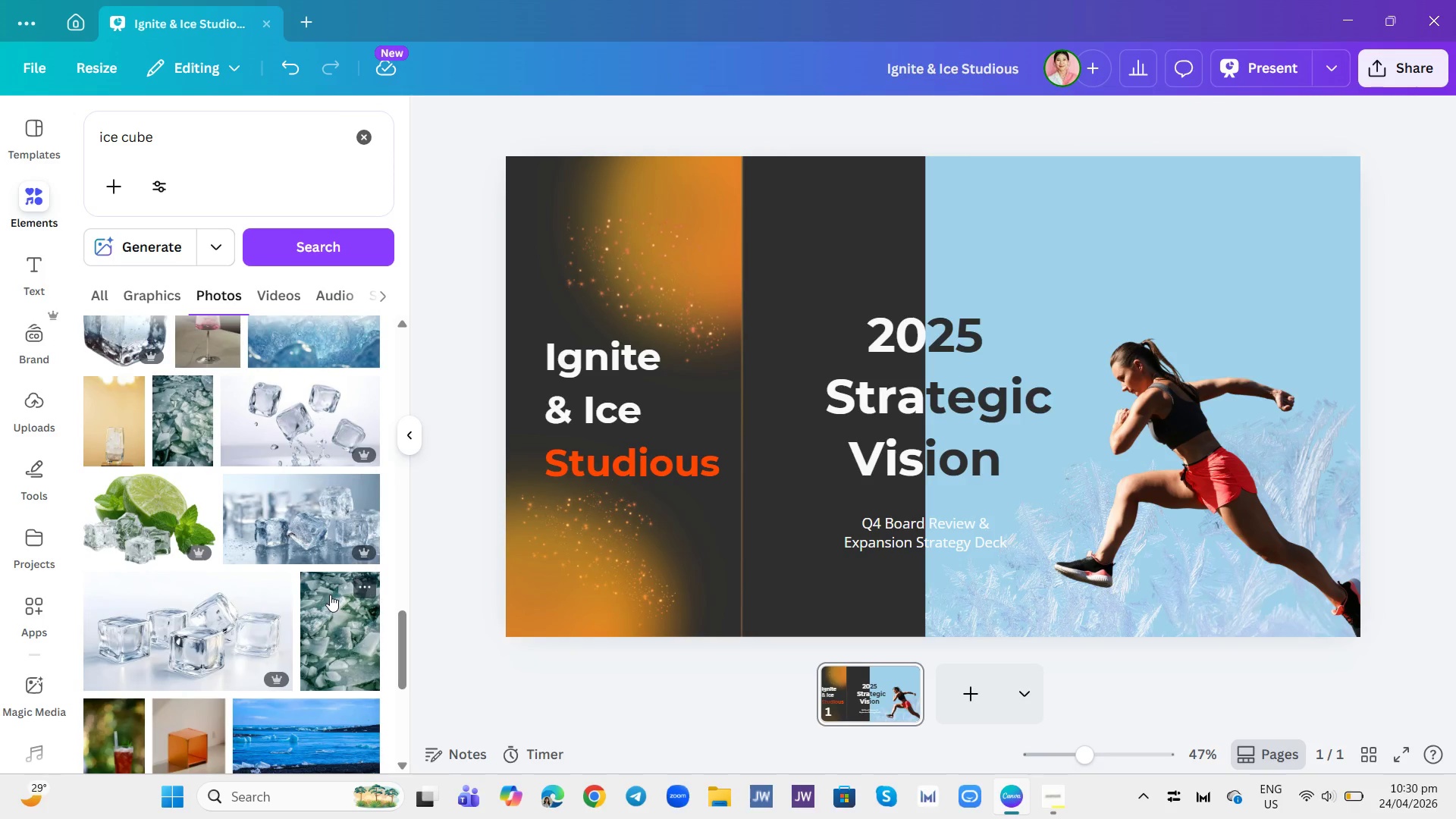 
scroll: coordinate [330, 593], scroll_direction: up, amount: 1.0
 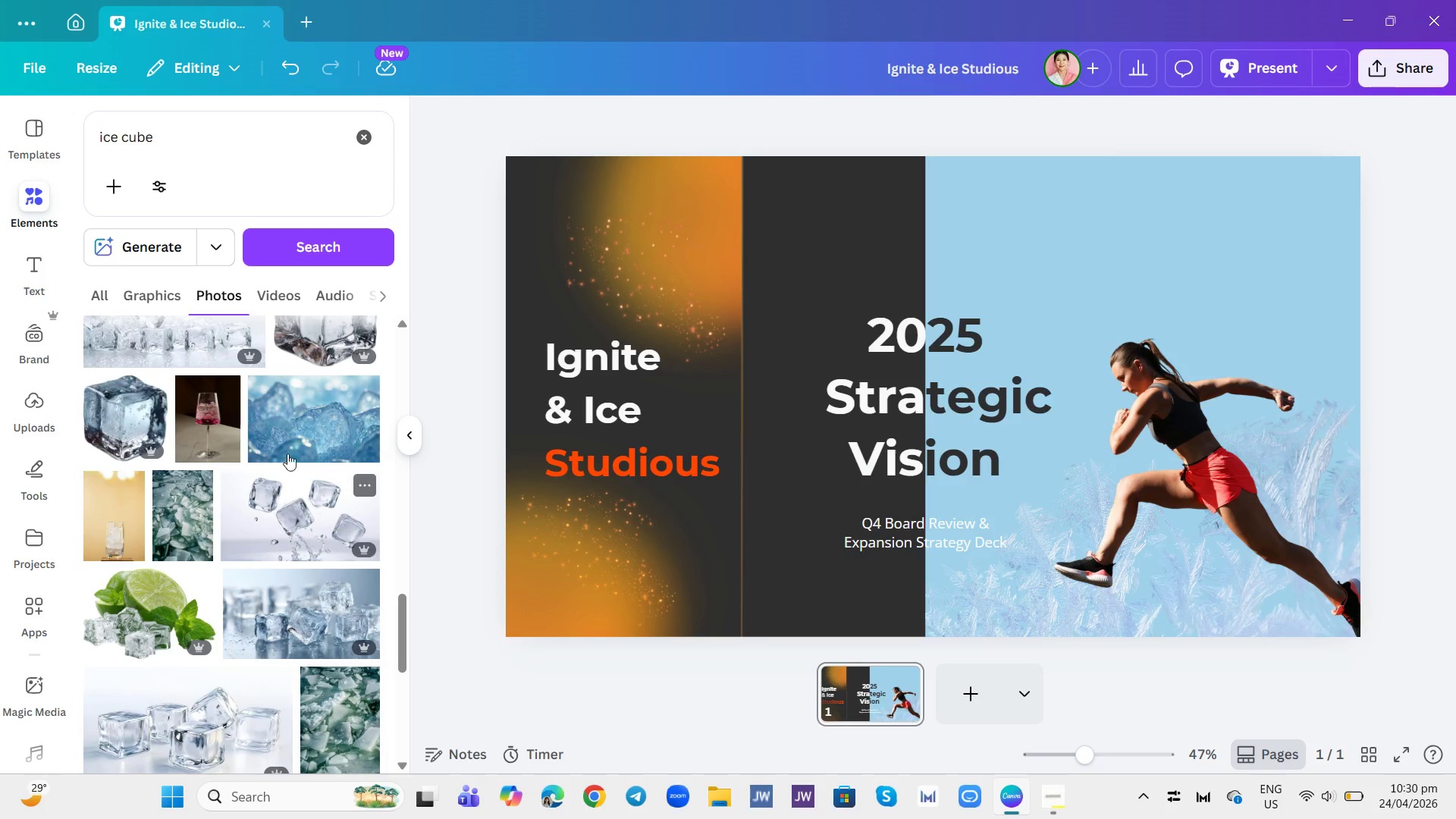 
left_click([287, 435])
 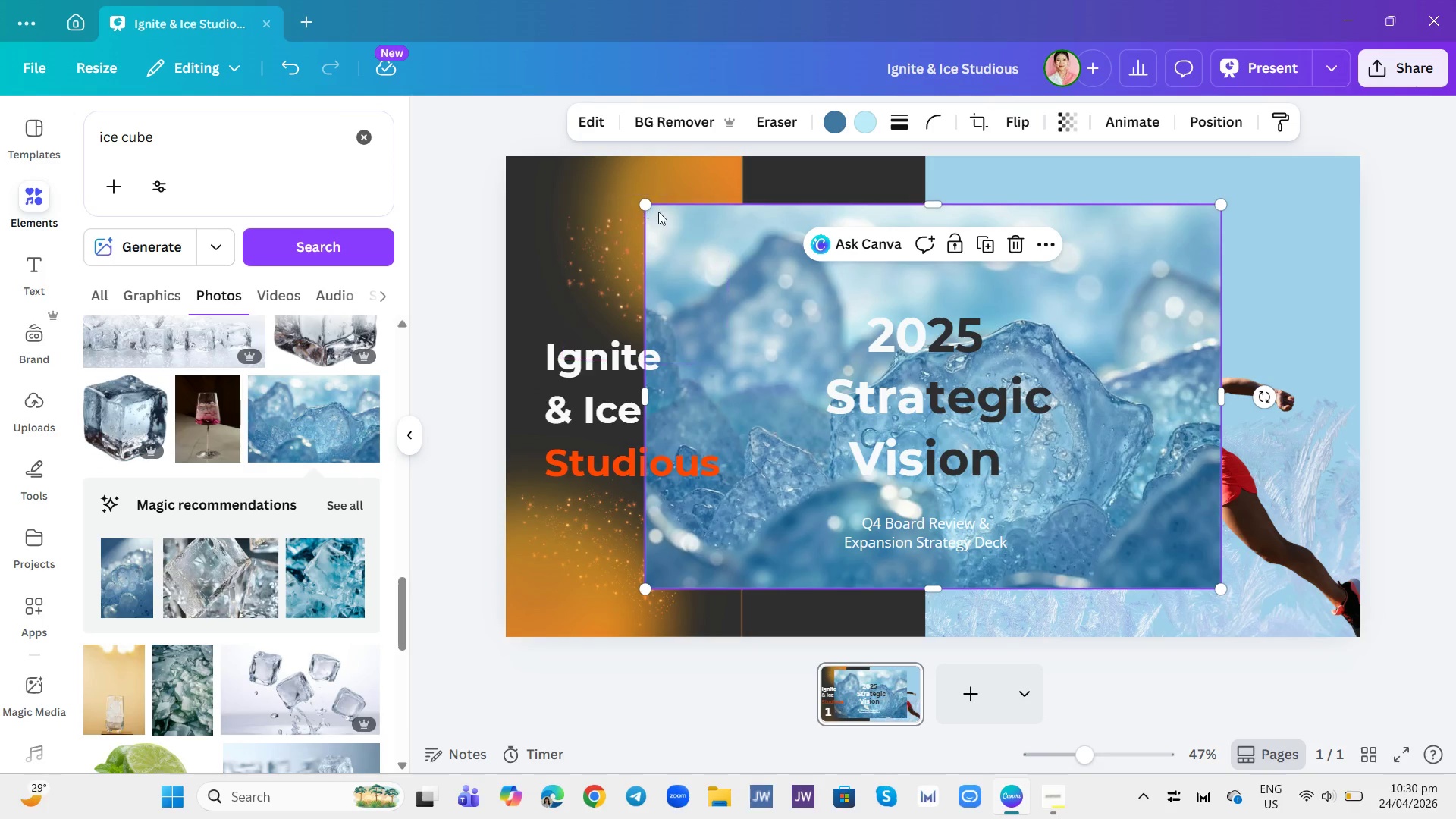 
left_click([658, 109])
 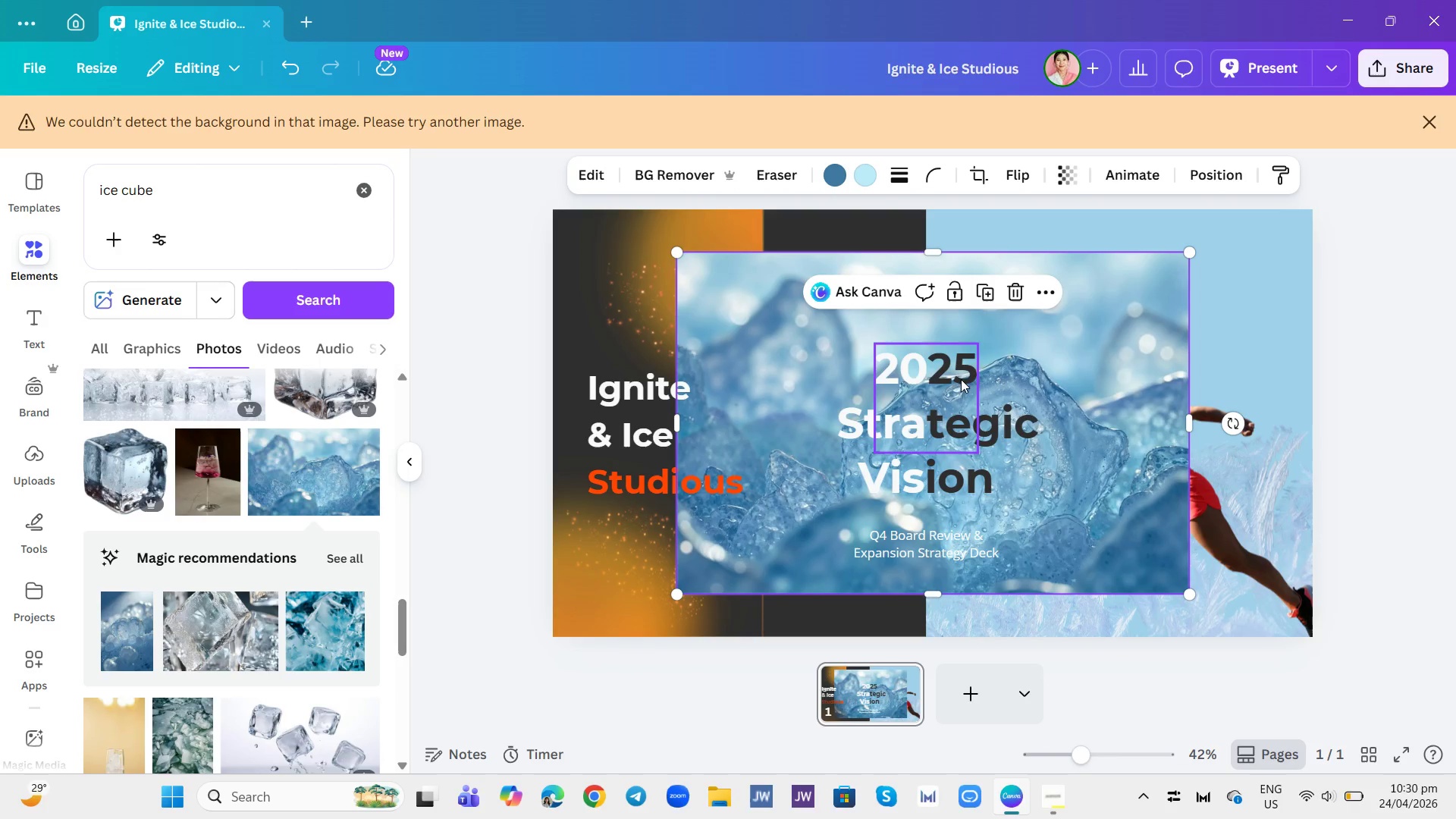 
wait(11.17)
 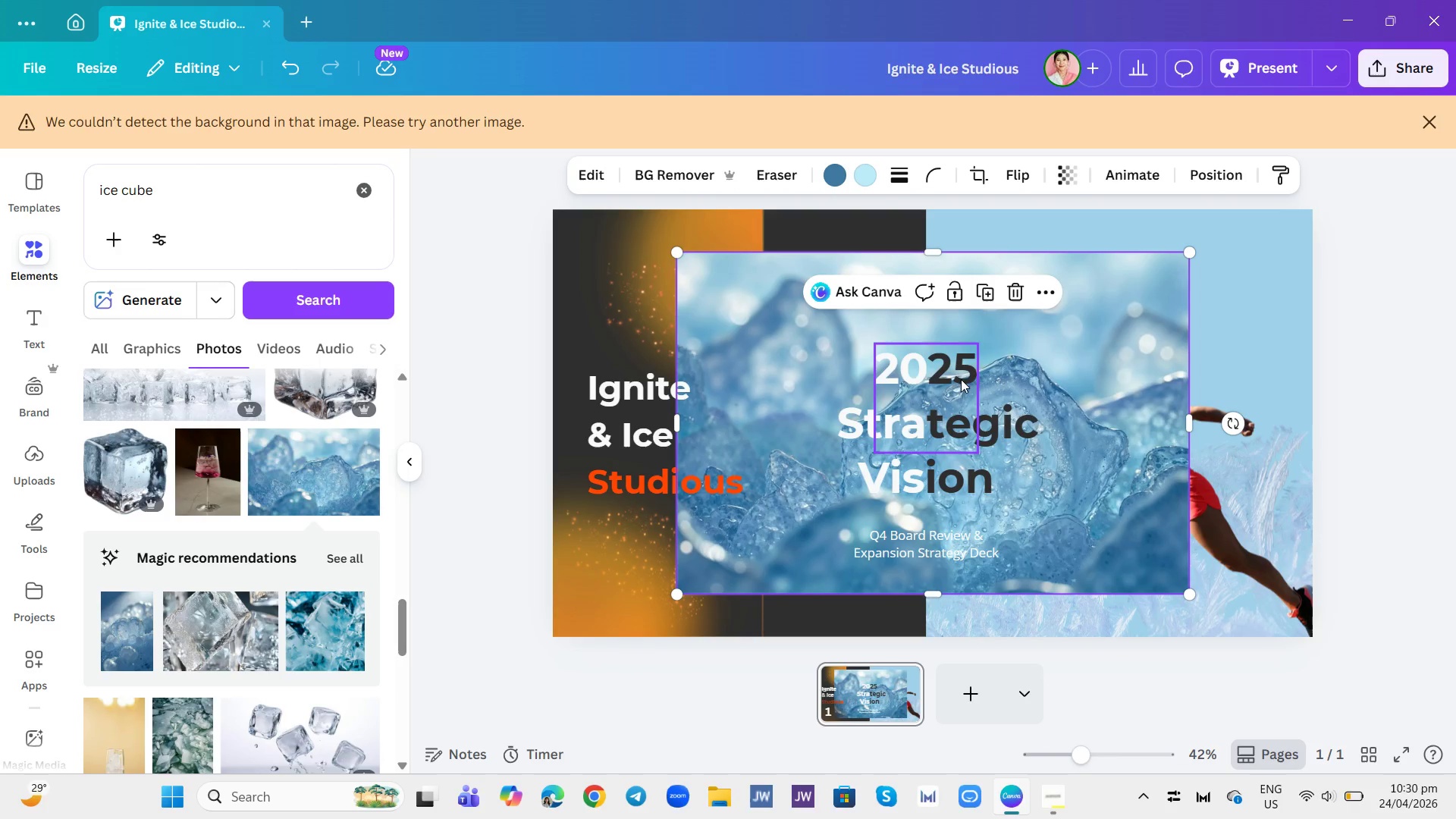 
left_click([798, 172])
 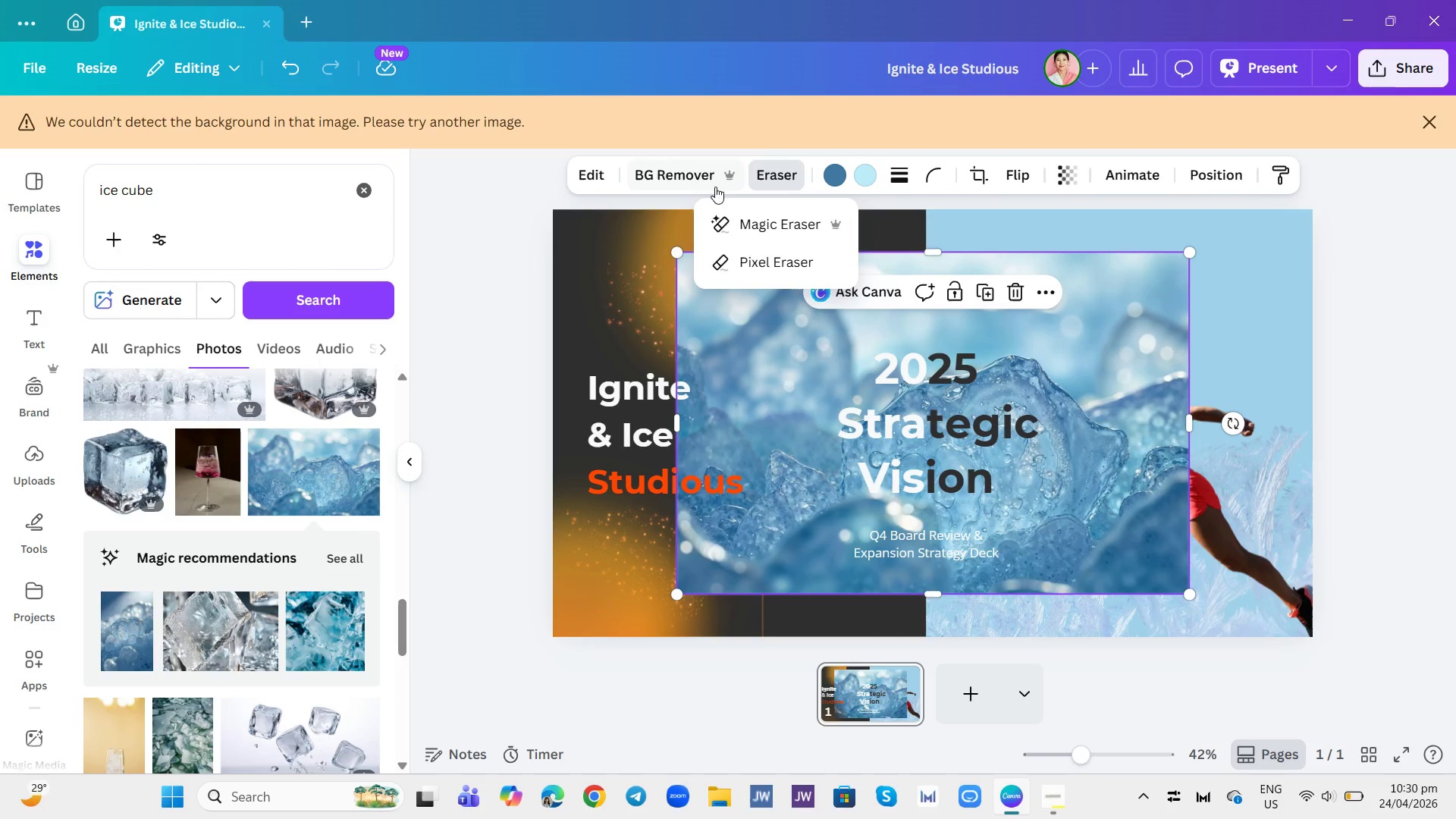 
left_click([708, 177])
 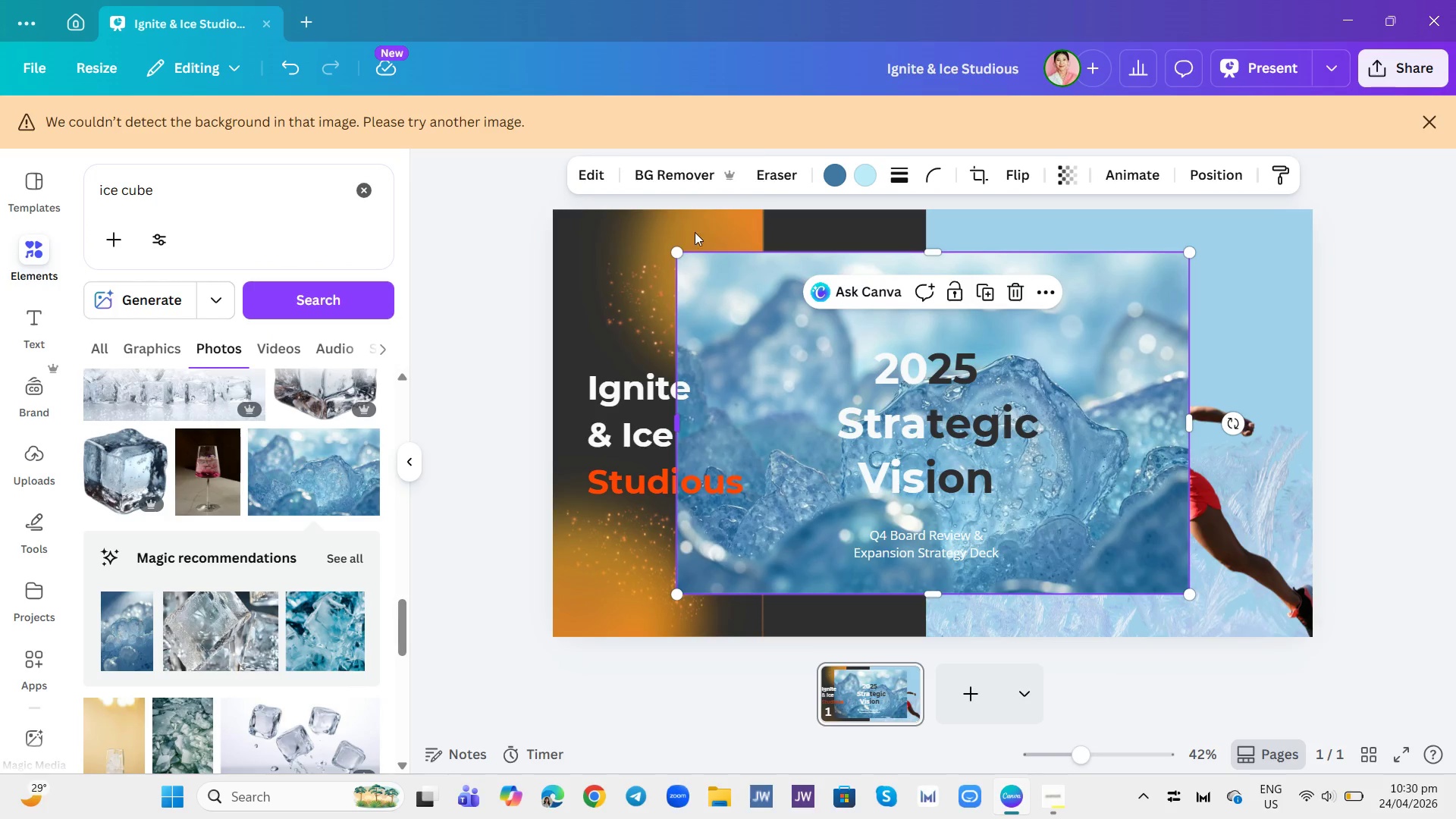 
left_click_drag(start_coordinate=[682, 254], to_coordinate=[934, 460])
 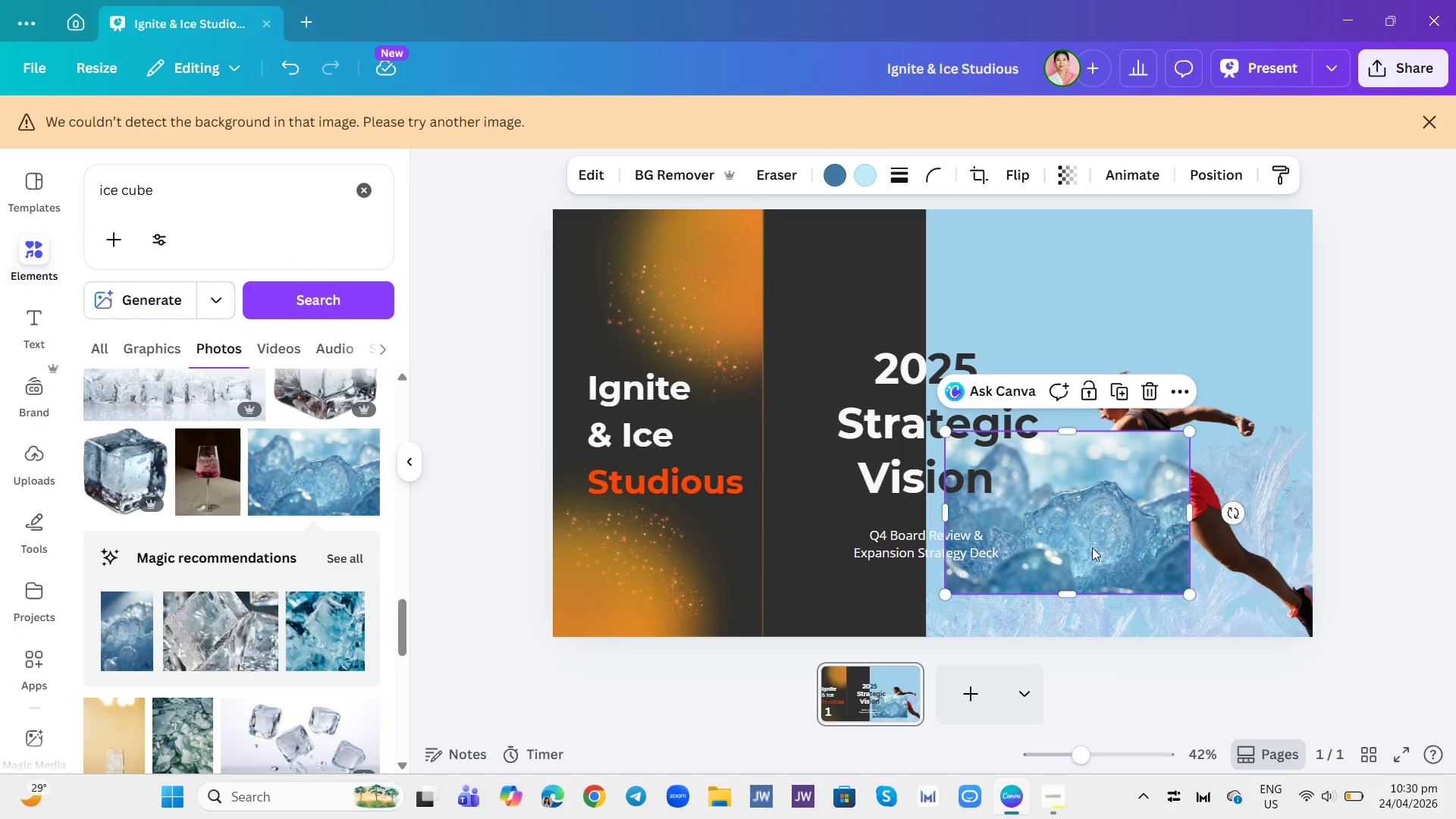 
left_click_drag(start_coordinate=[1092, 546], to_coordinate=[1087, 593])
 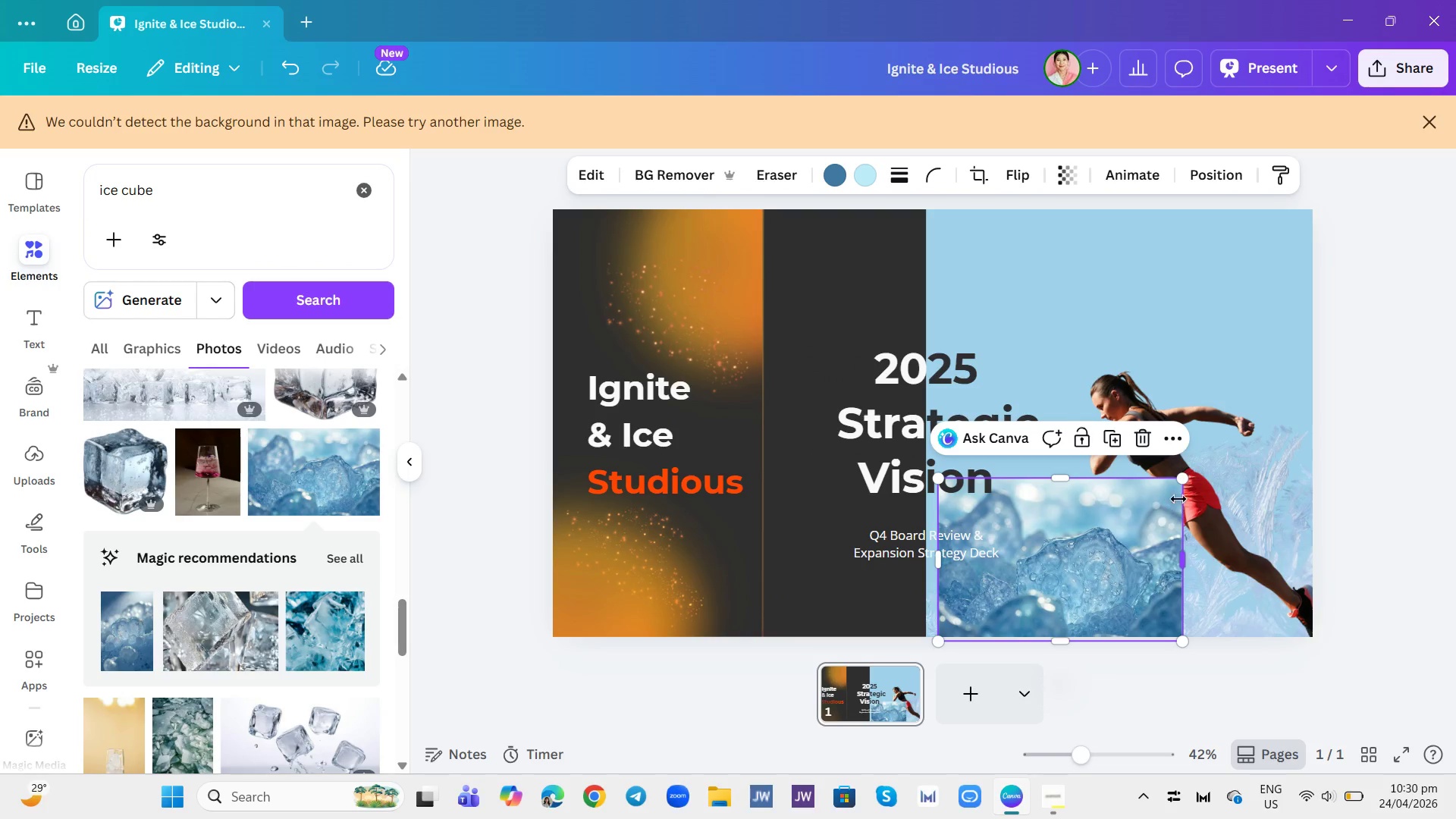 
left_click_drag(start_coordinate=[1175, 482], to_coordinate=[1065, 641])
 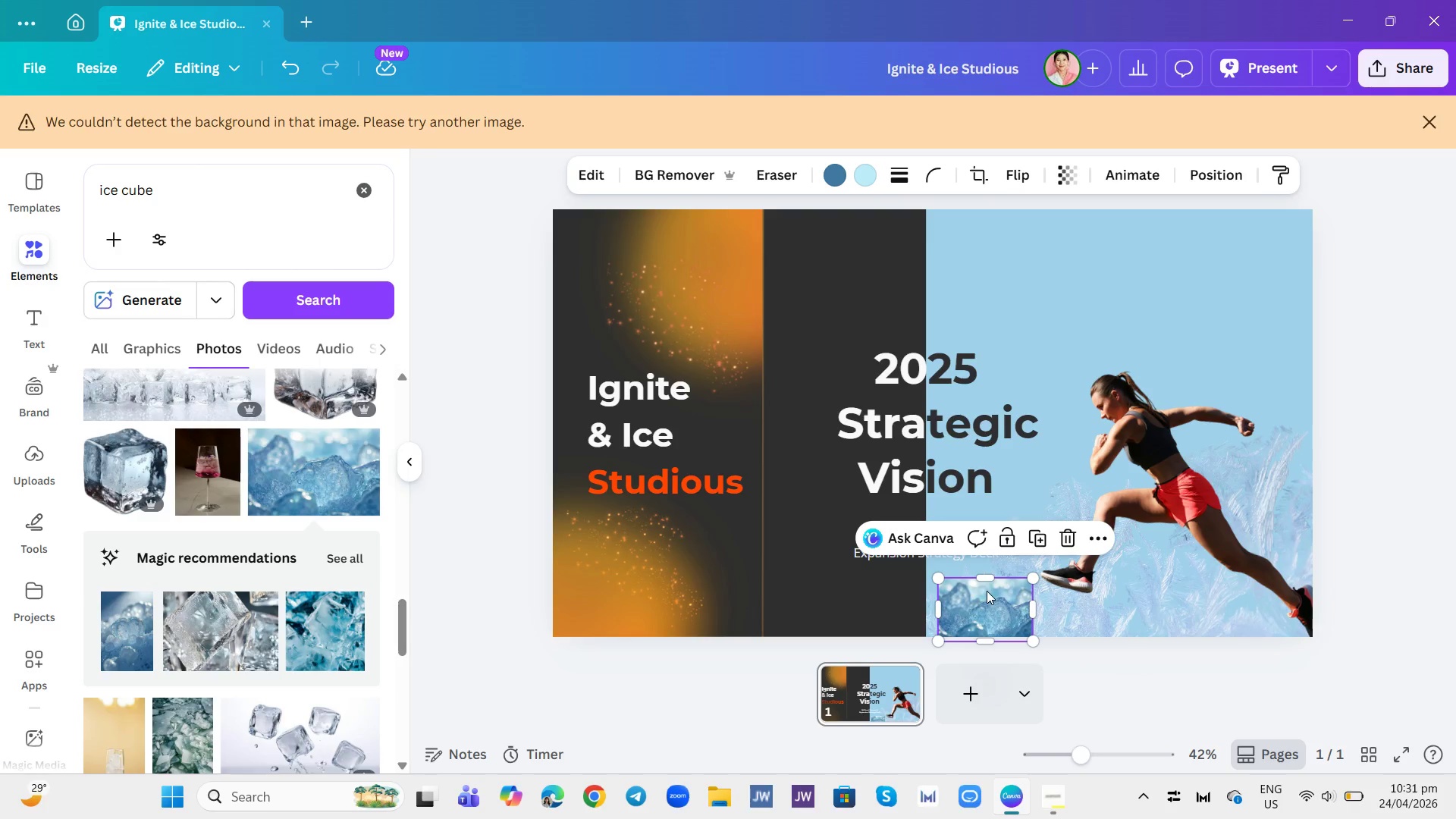 
left_click_drag(start_coordinate=[987, 591], to_coordinate=[1057, 592])
 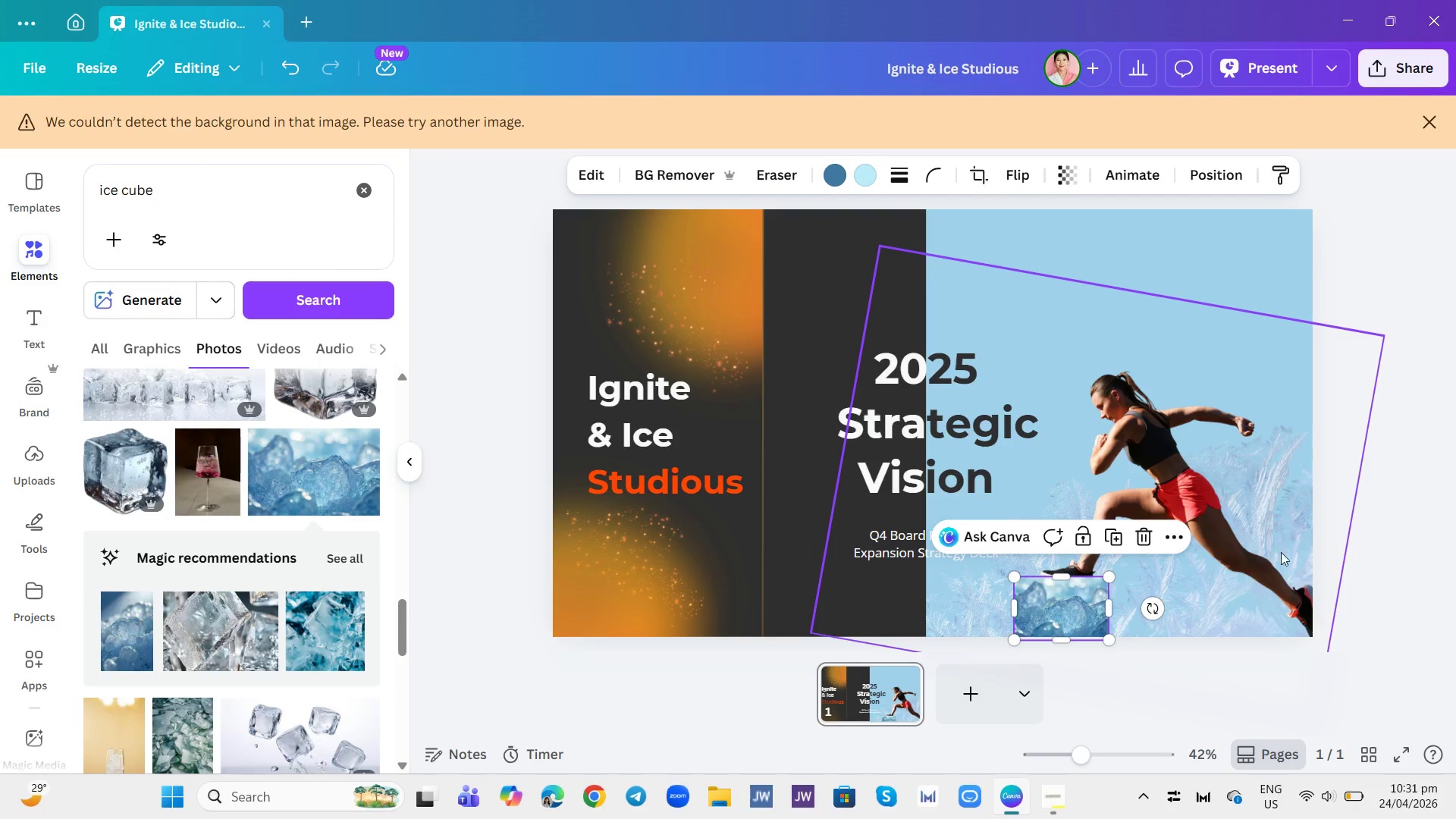 
left_click([1334, 498])
 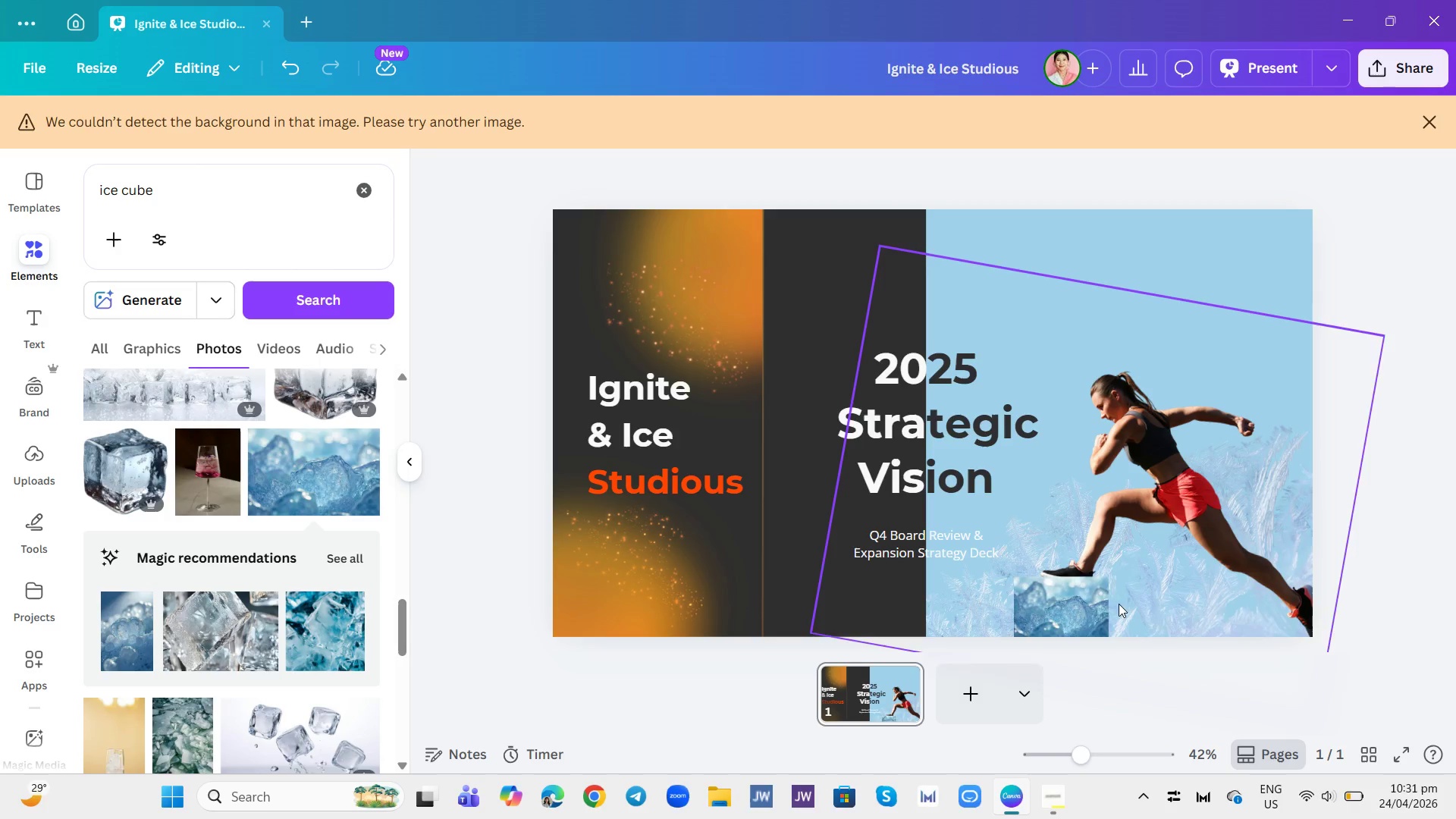 
left_click([1095, 598])
 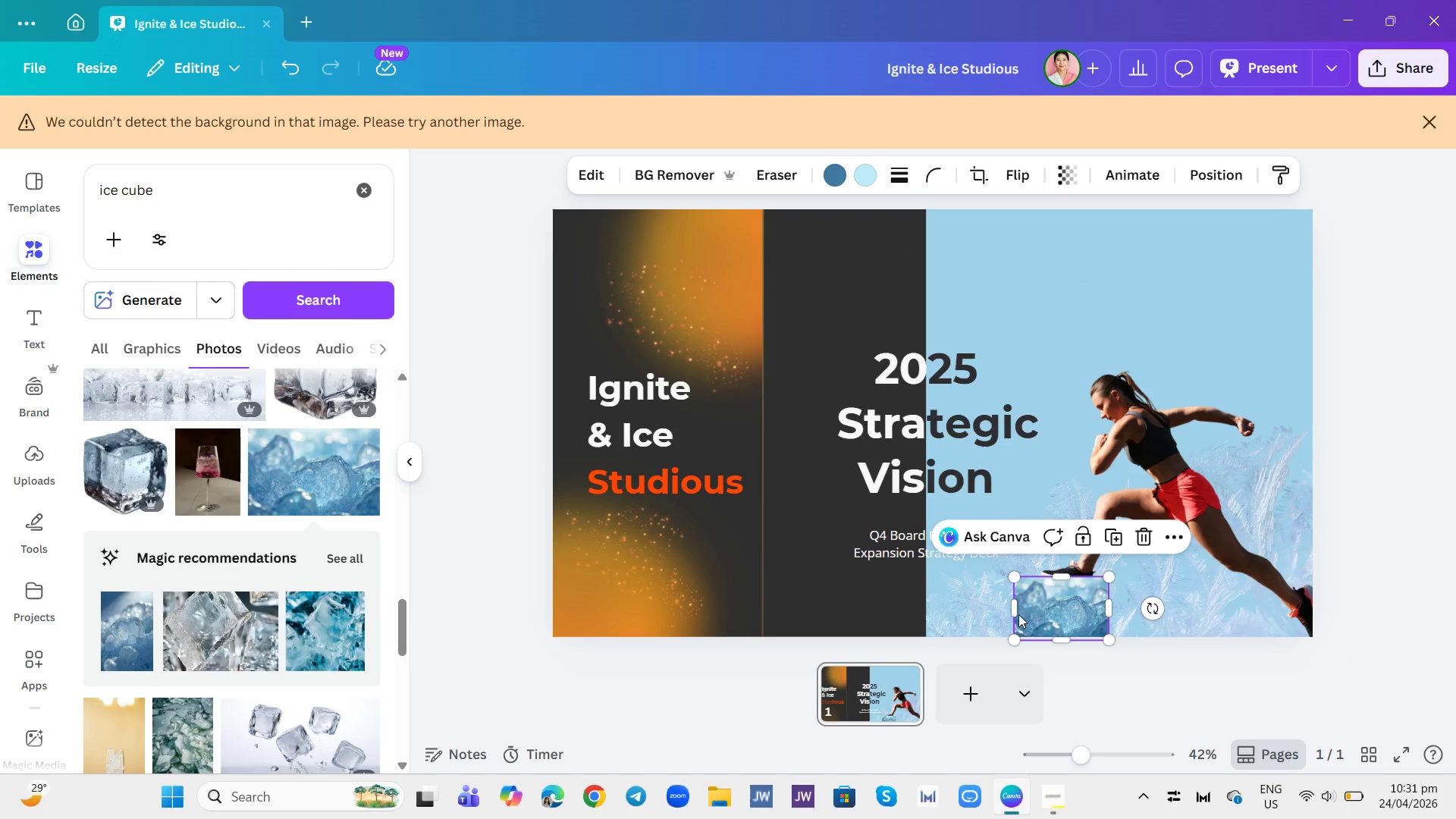 
left_click_drag(start_coordinate=[1016, 611], to_coordinate=[929, 614])
 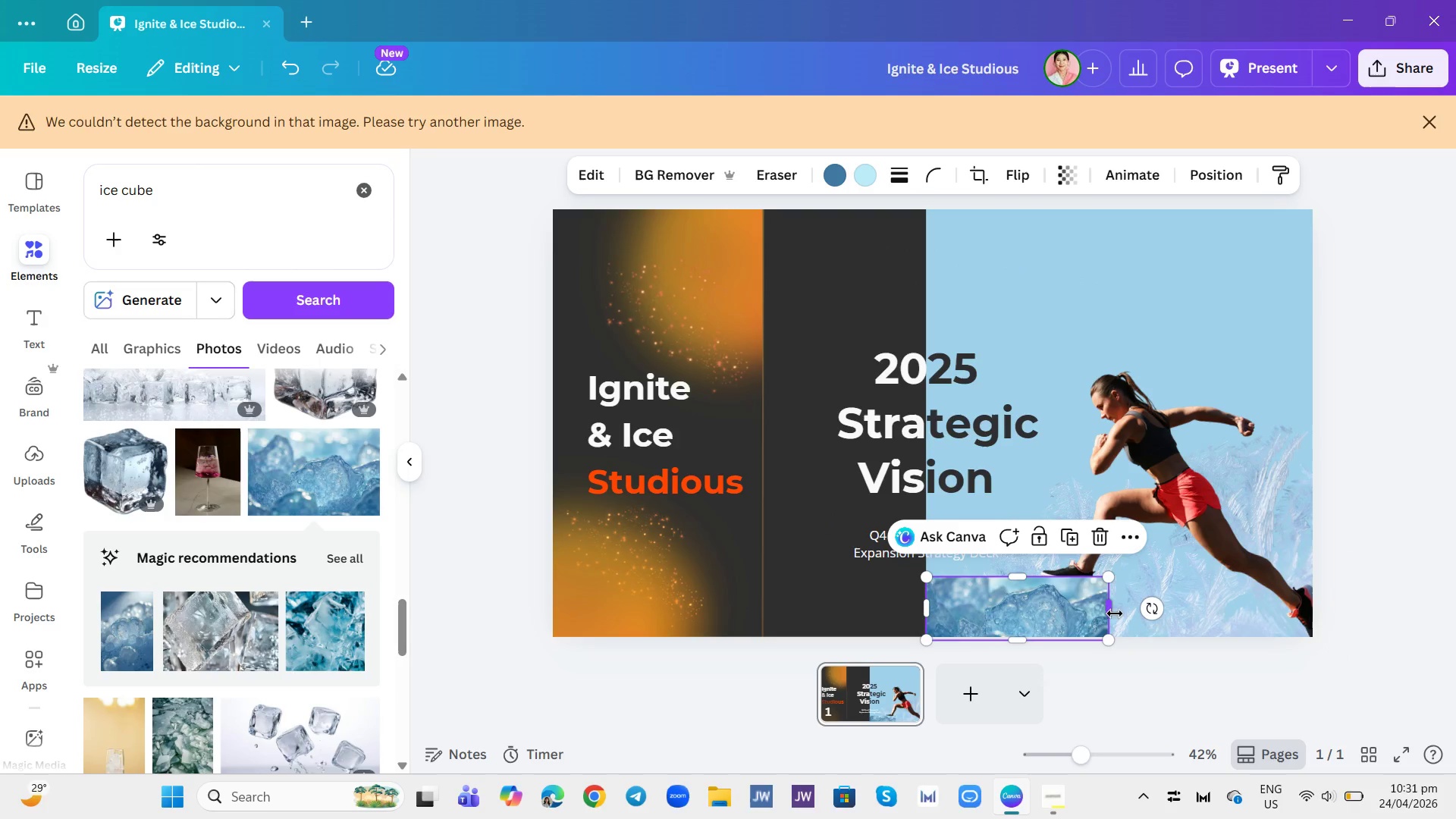 
left_click_drag(start_coordinate=[1109, 609], to_coordinate=[1175, 620])
 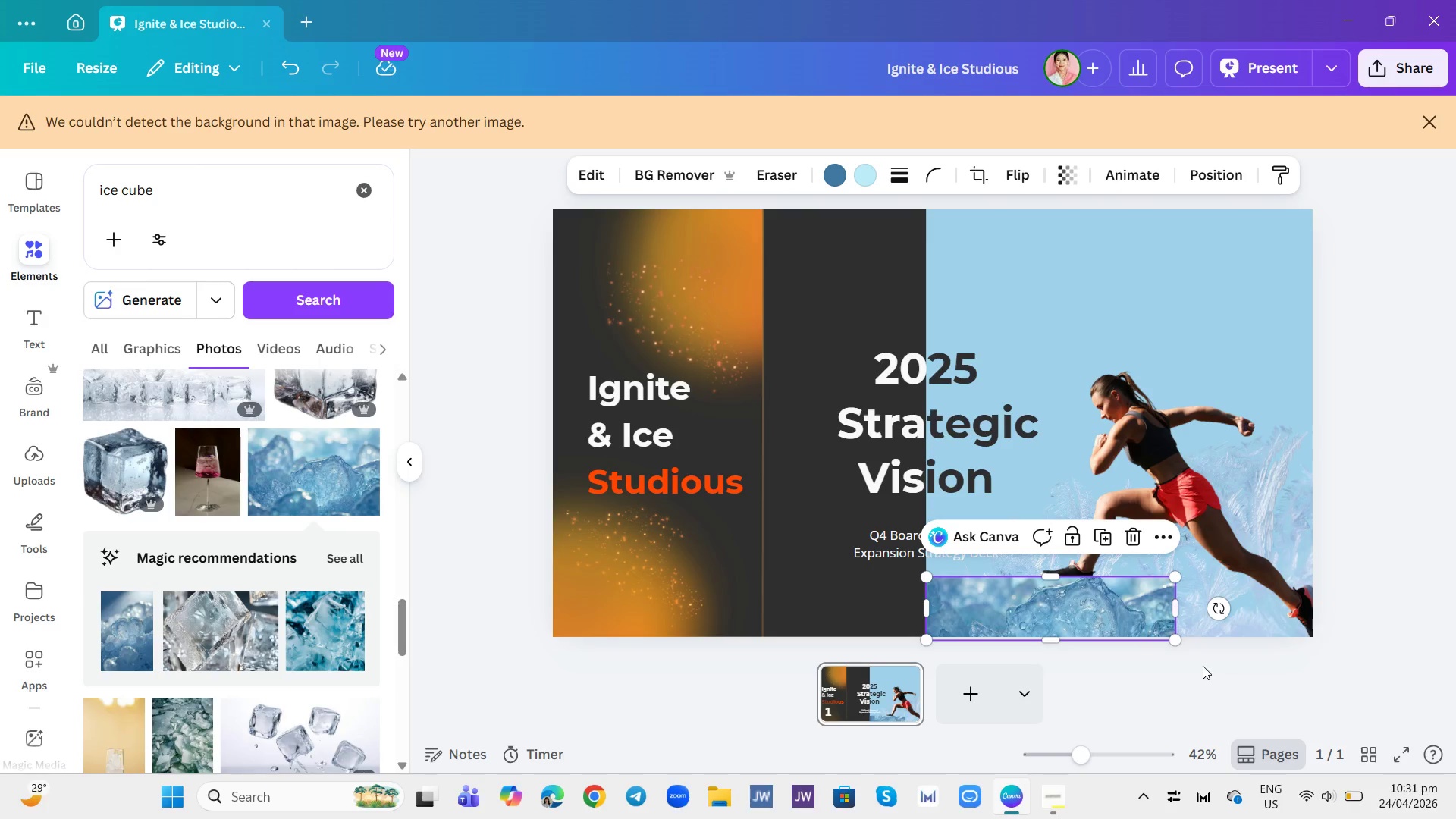 
left_click([1203, 666])
 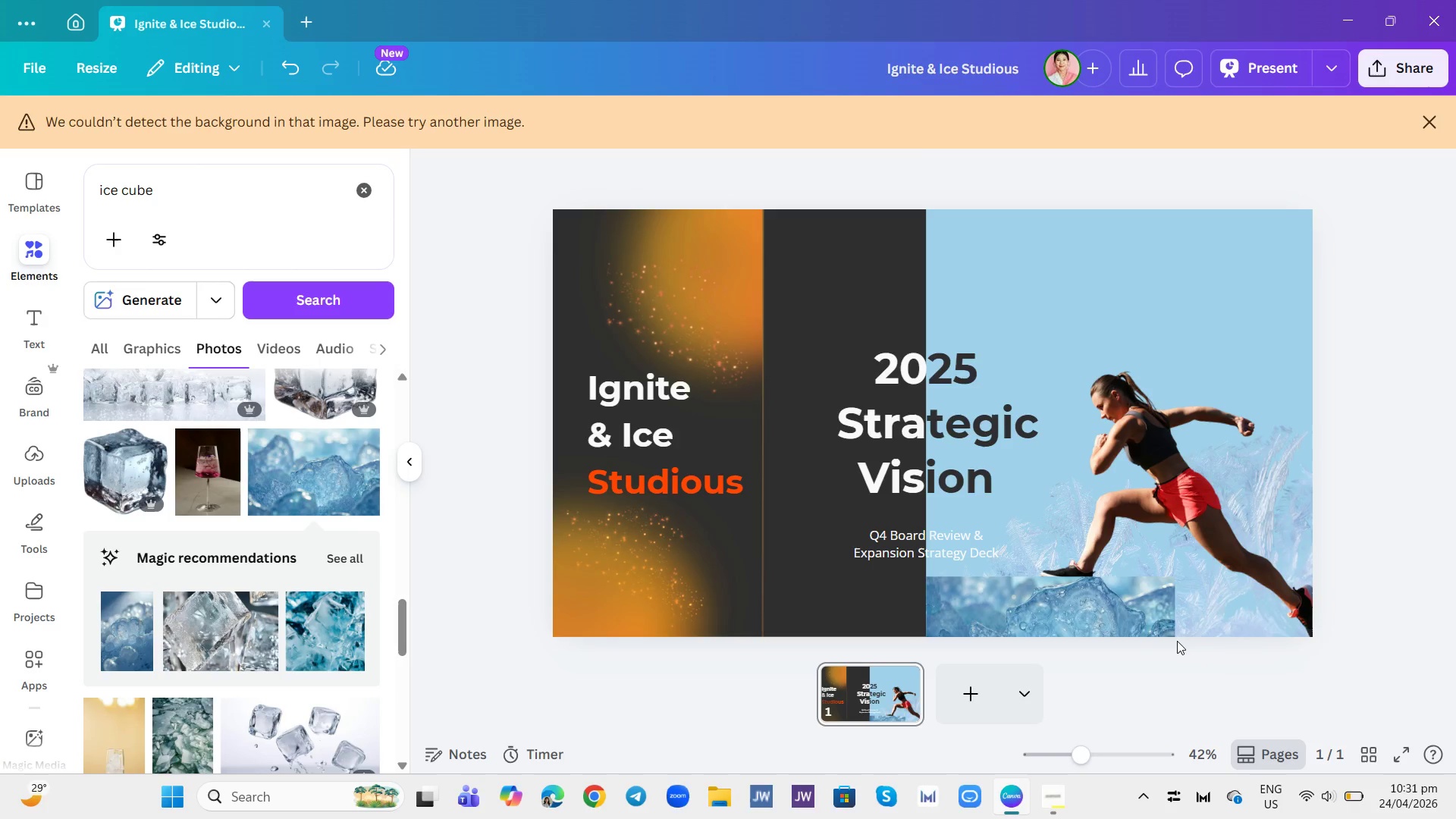 
left_click_drag(start_coordinate=[1168, 613], to_coordinate=[1125, 539])
 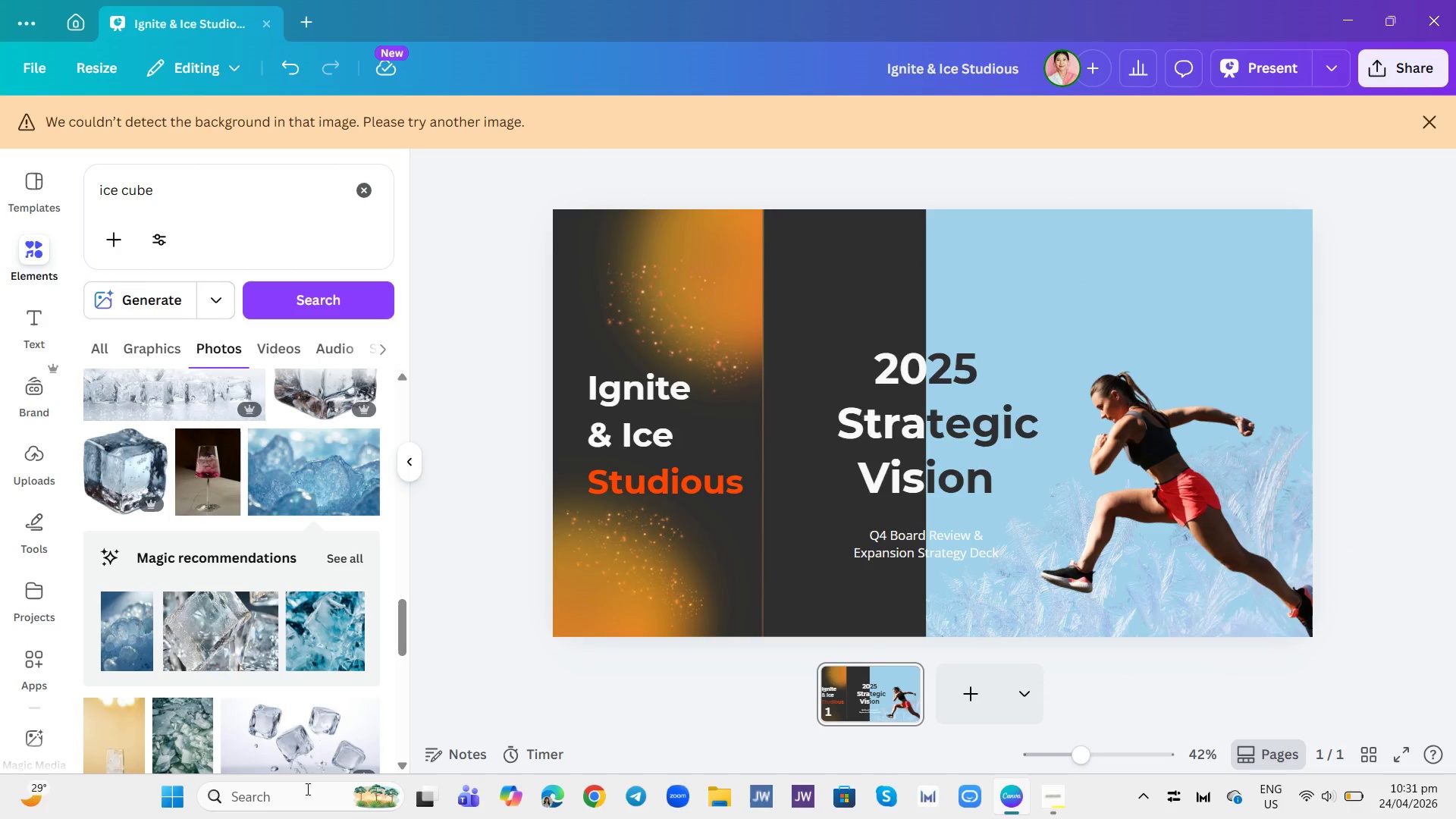 
left_click([1125, 539])
 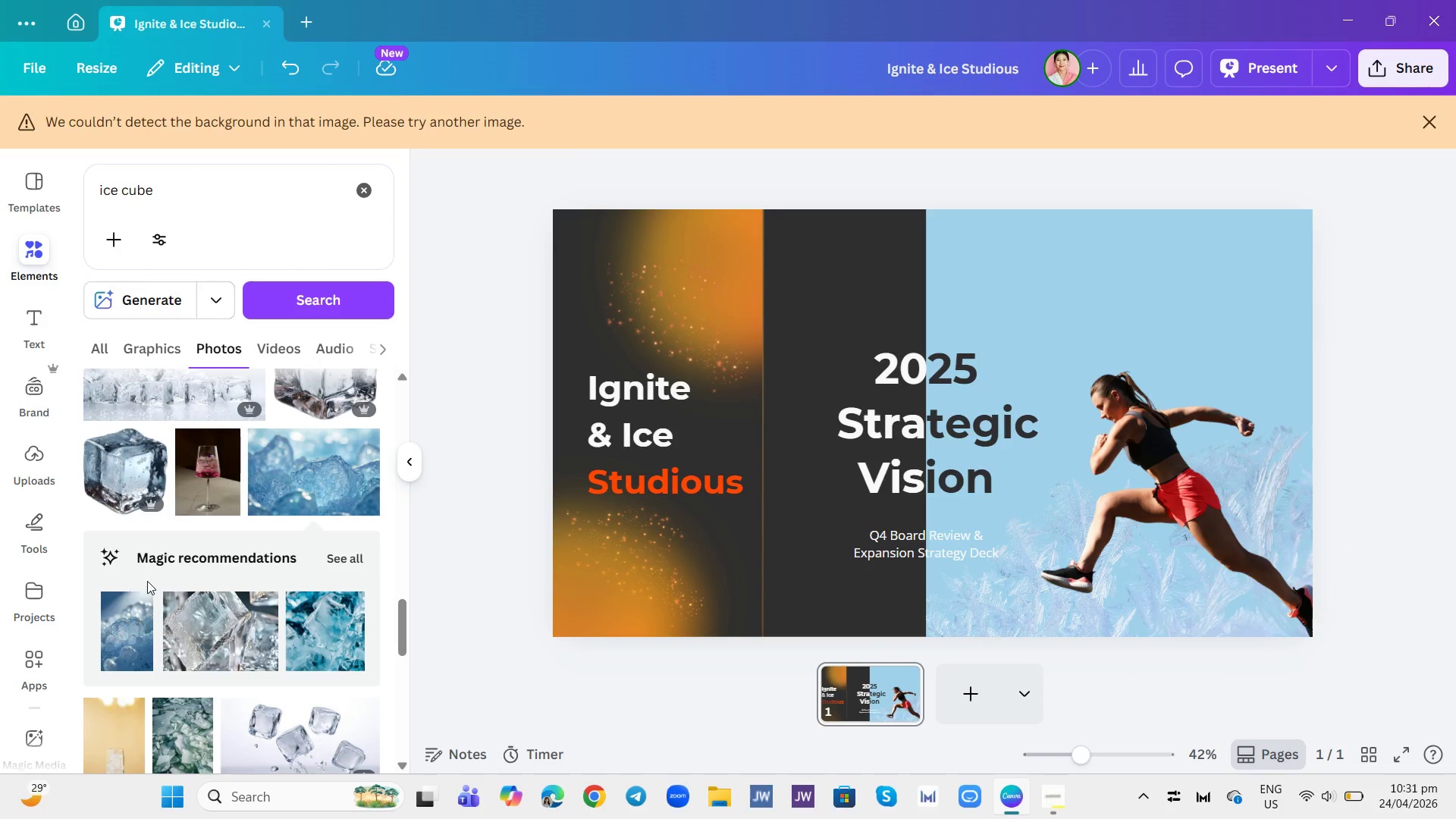 
scroll: coordinate [271, 538], scroll_direction: down, amount: 3.0
 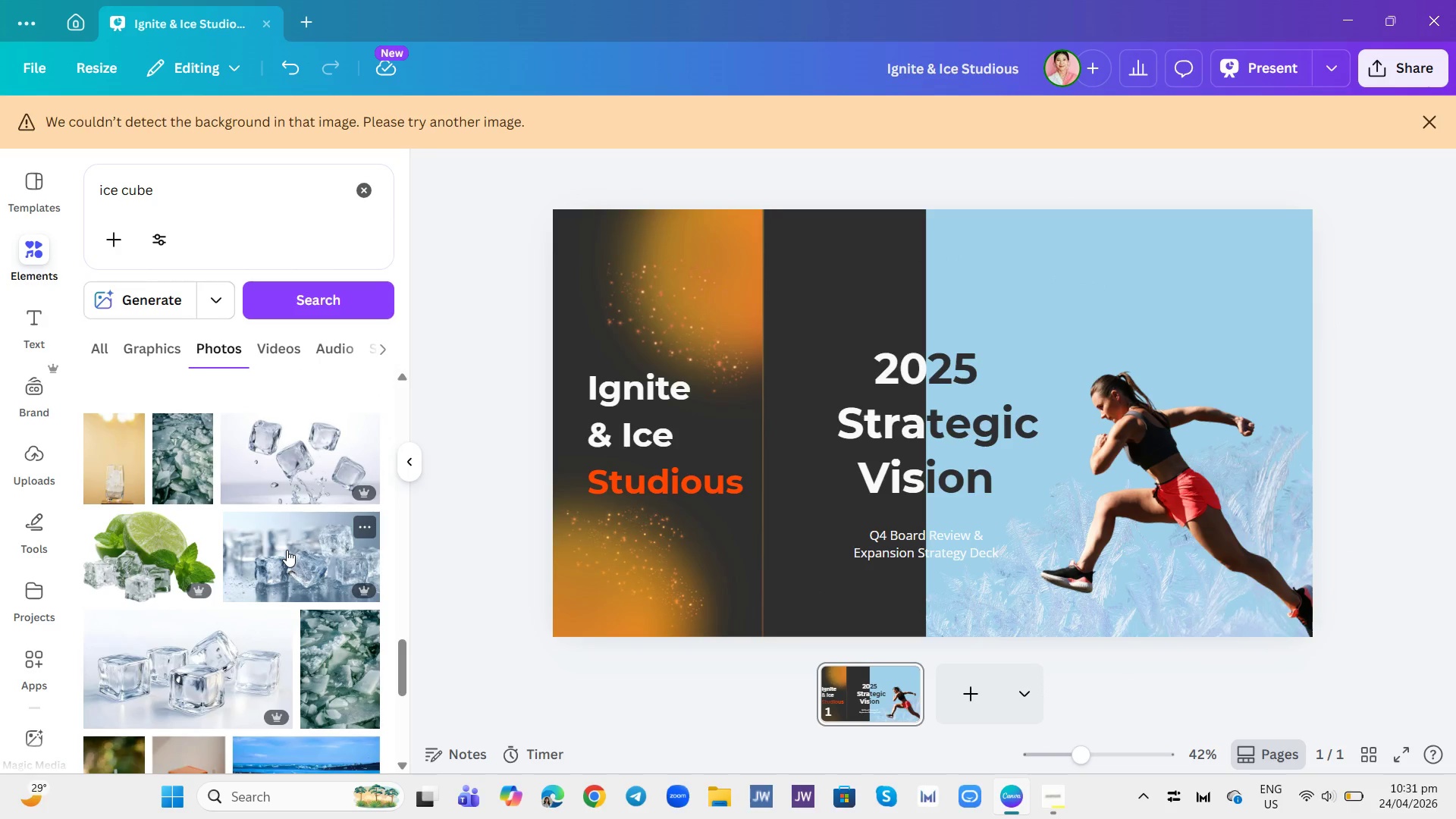 
left_click([287, 550])
 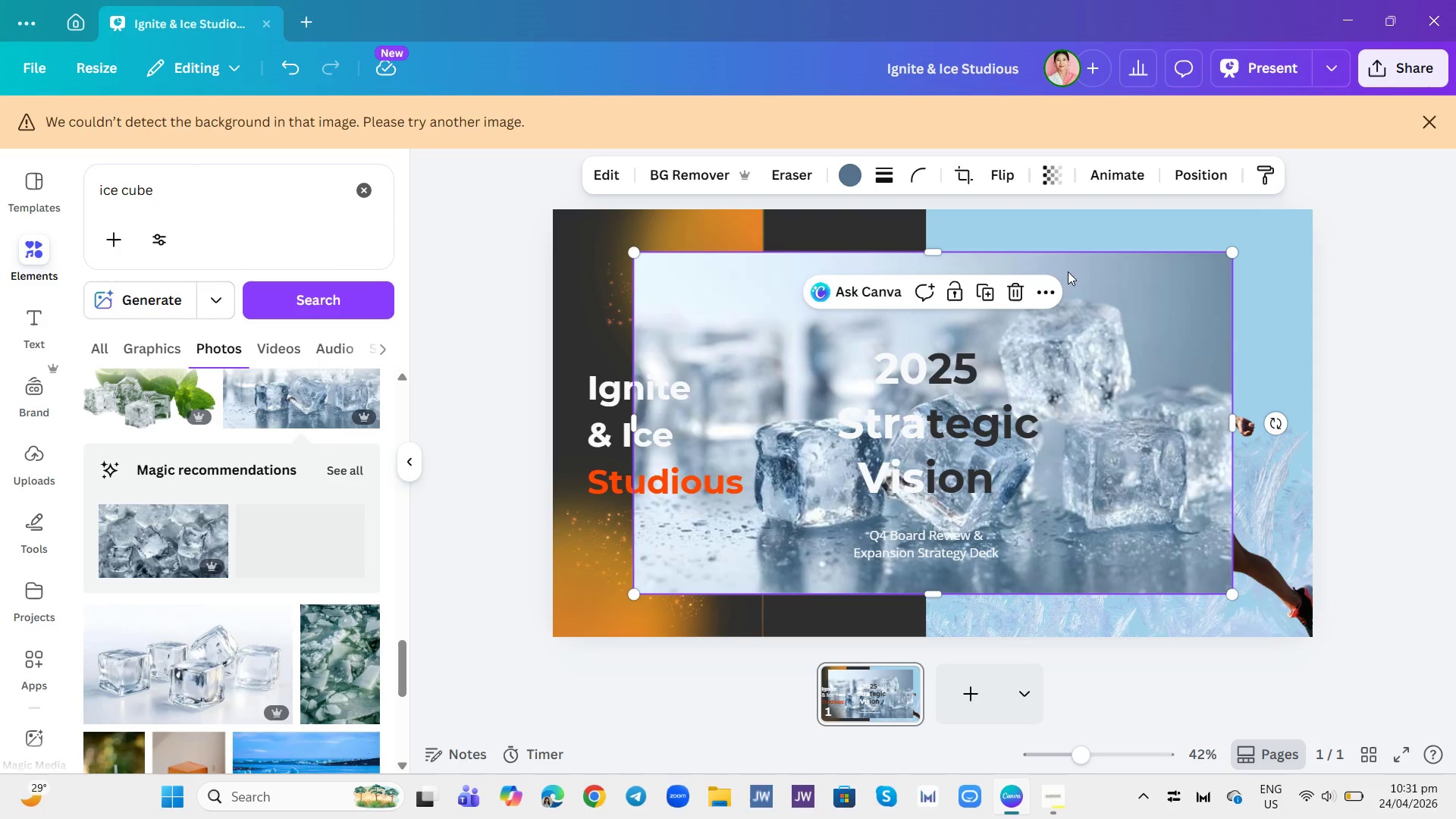 
left_click([1018, 289])
 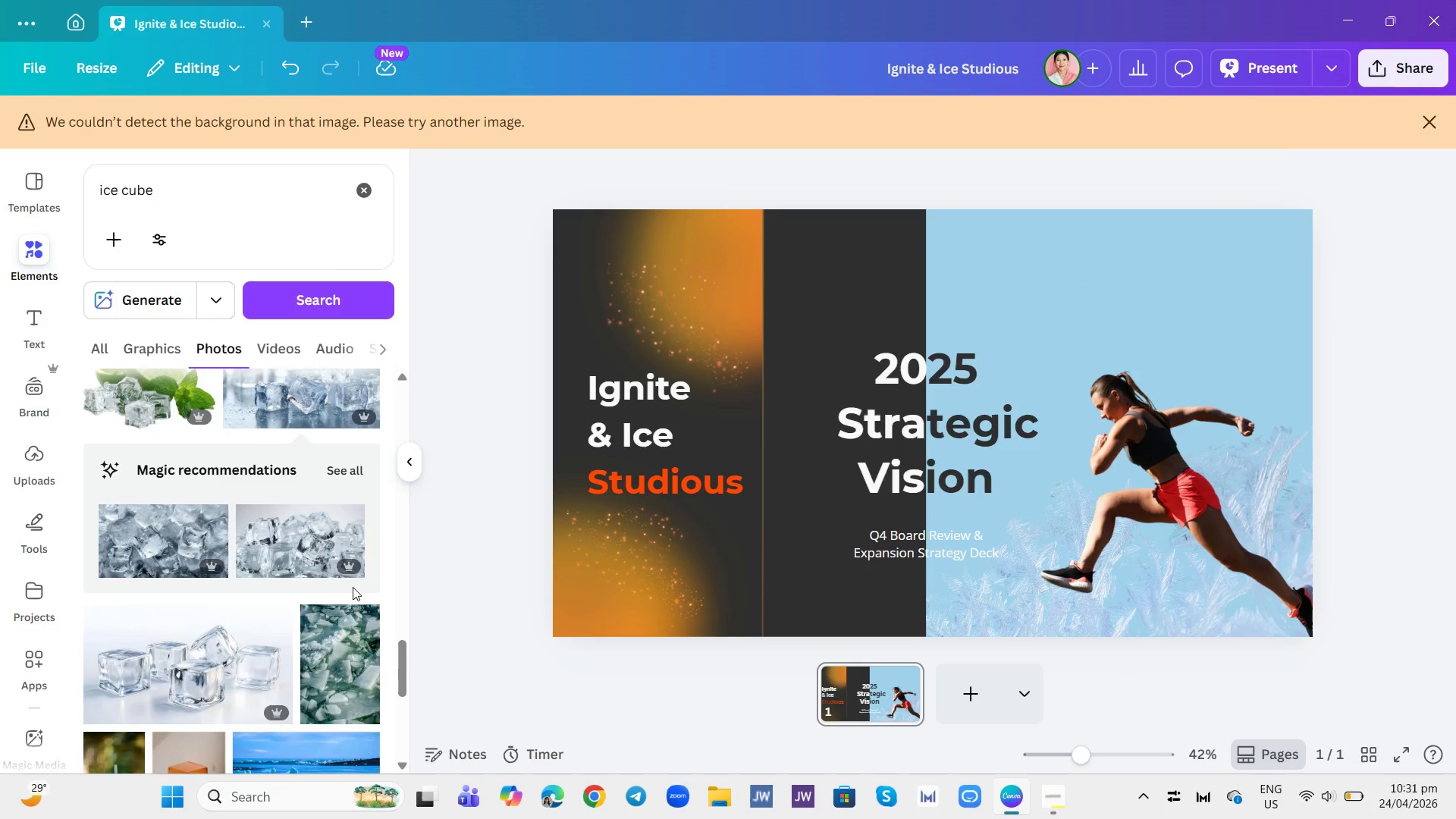 
scroll: coordinate [348, 592], scroll_direction: up, amount: 6.0
 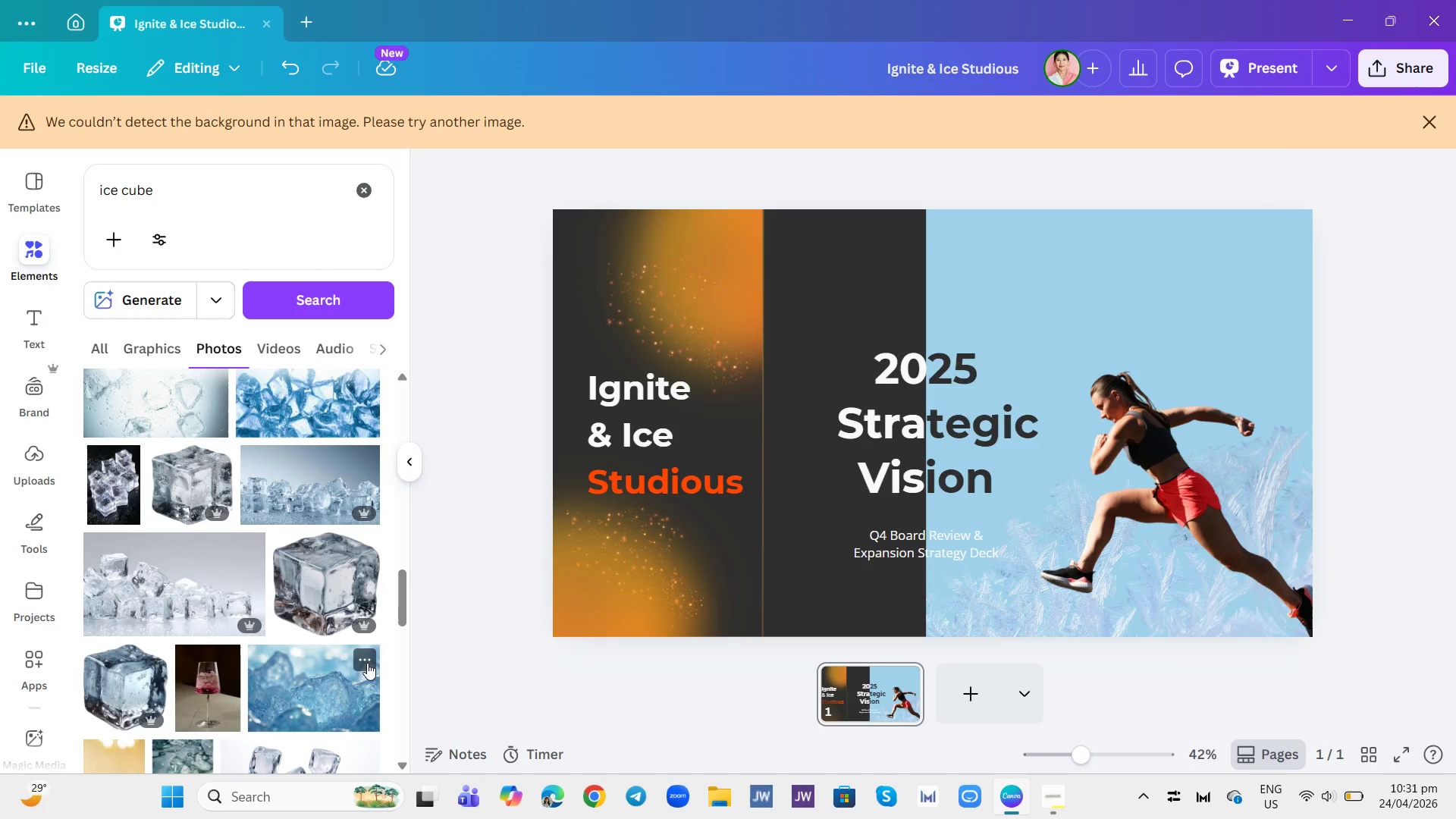 
left_click([366, 659])
 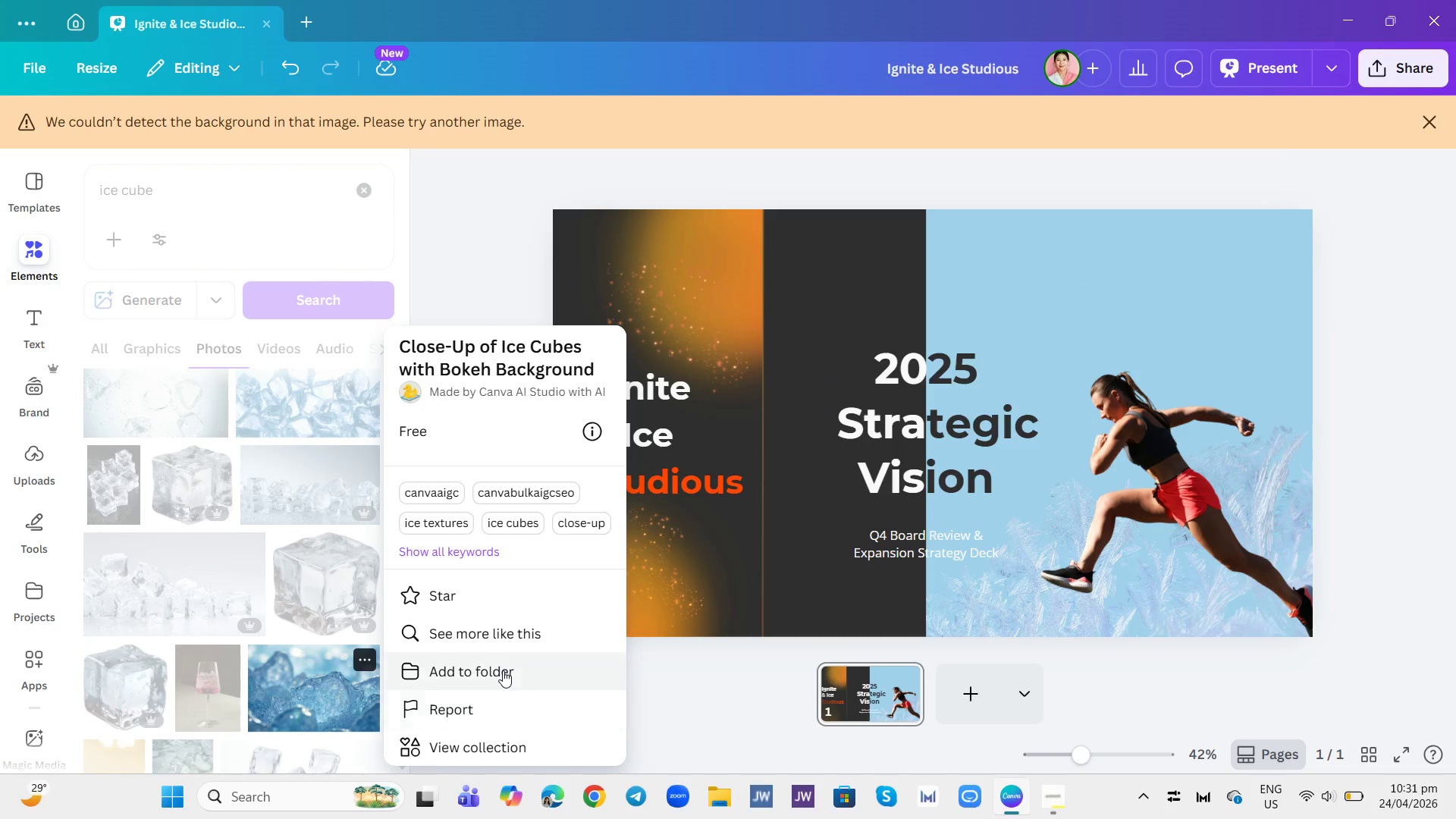 
left_click([502, 639])
 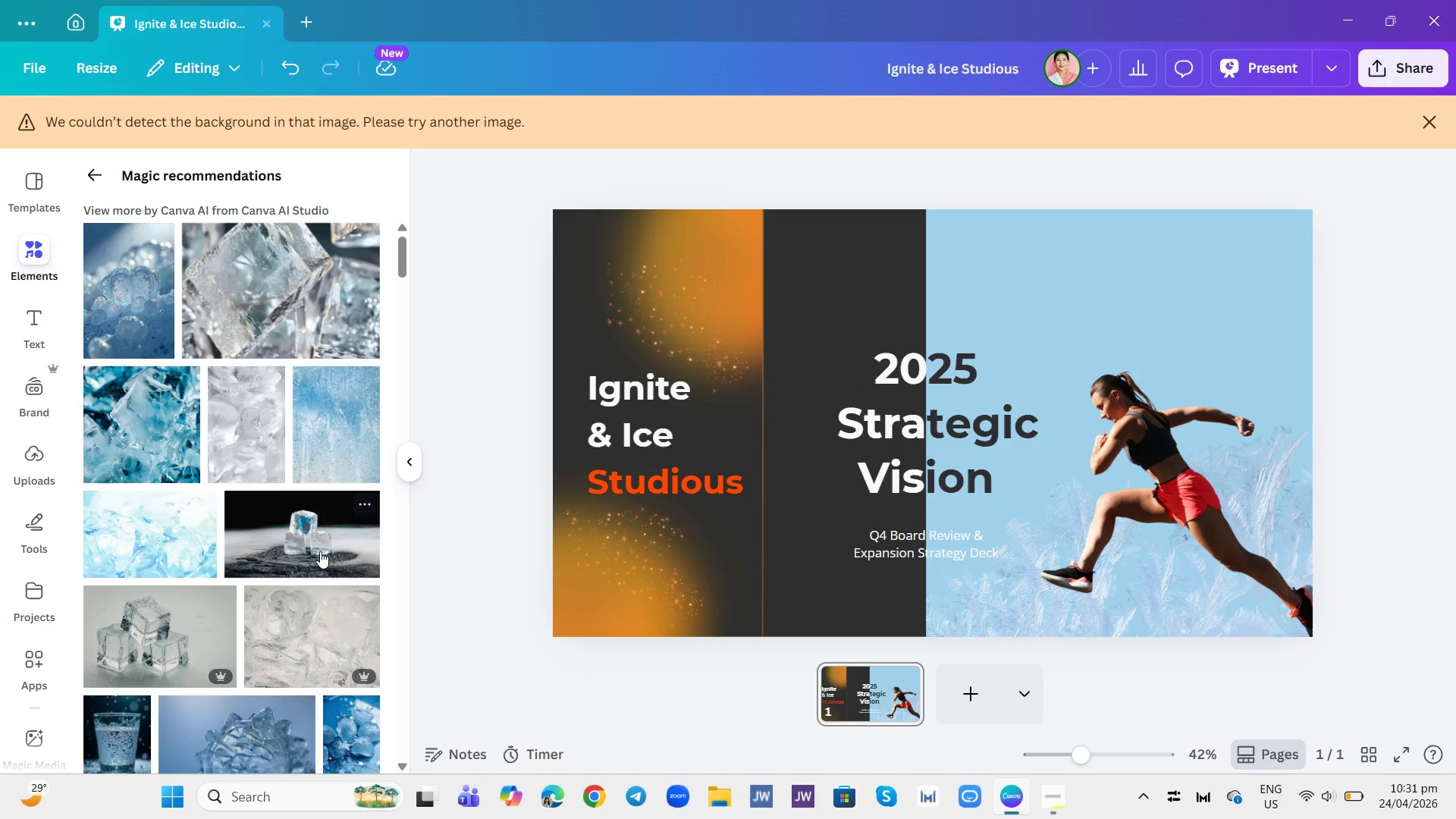 
scroll: coordinate [293, 566], scroll_direction: down, amount: 1.0
 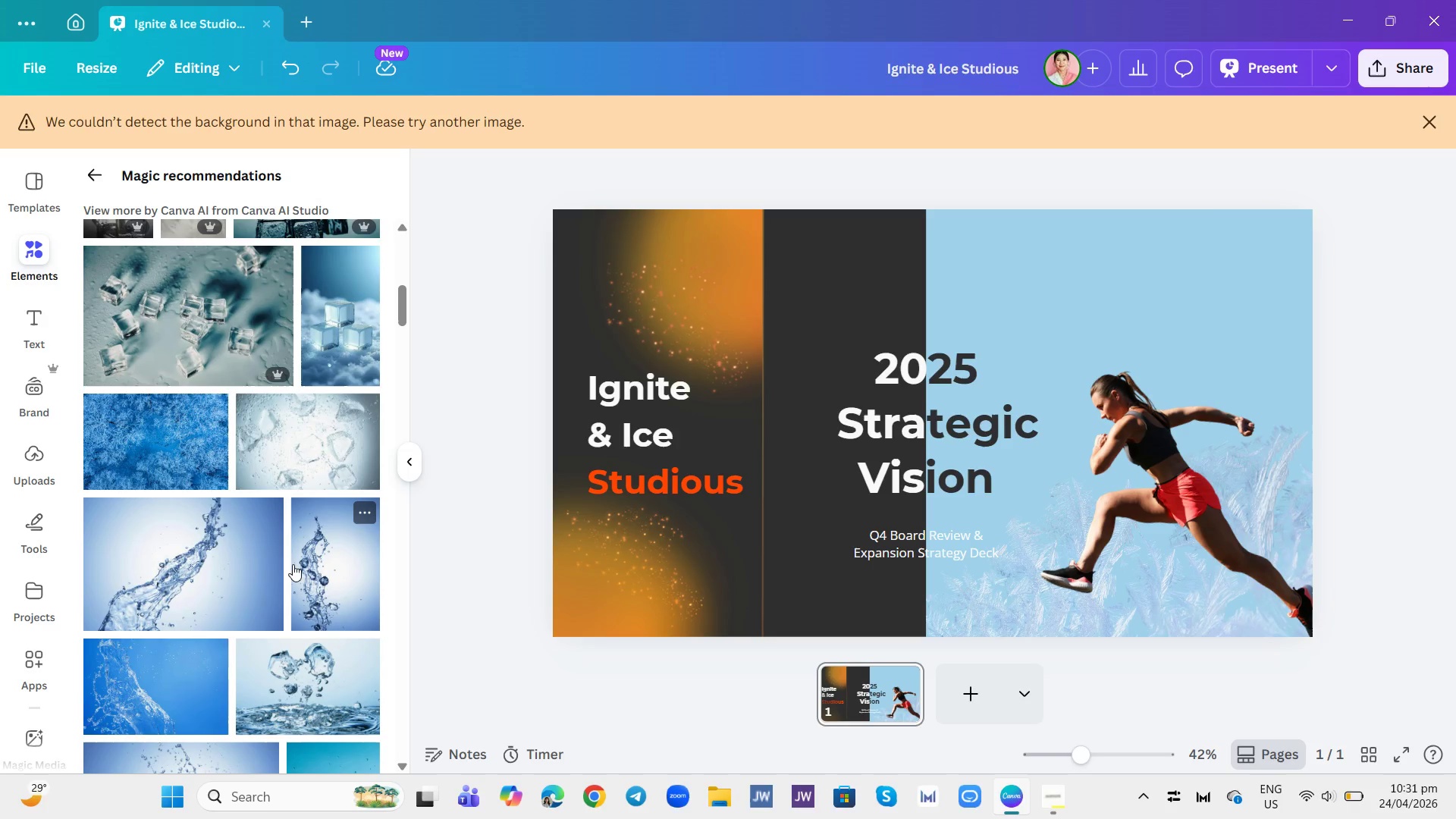 
left_click([221, 462])
 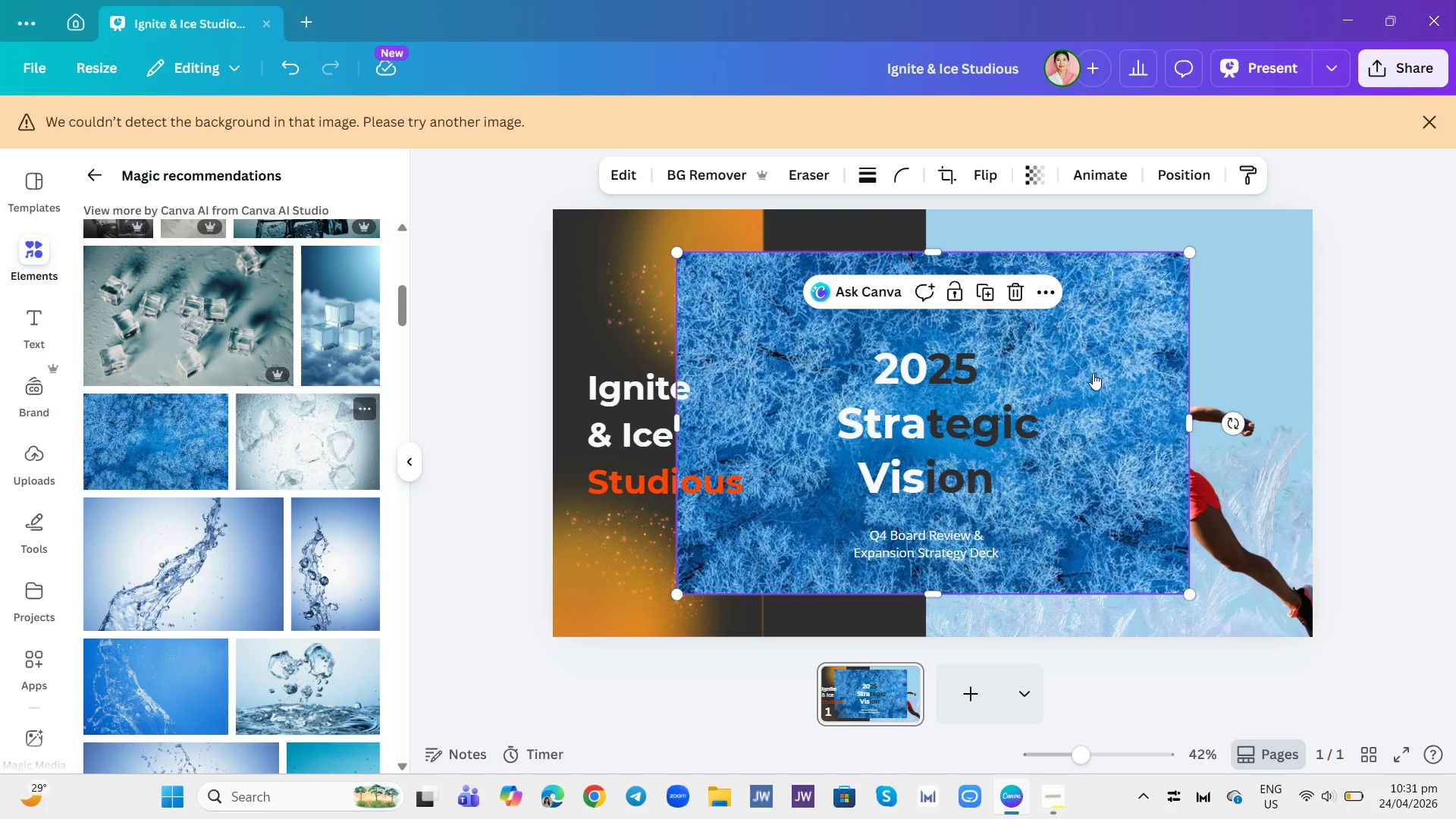 
left_click_drag(start_coordinate=[1065, 504], to_coordinate=[1197, 446])
 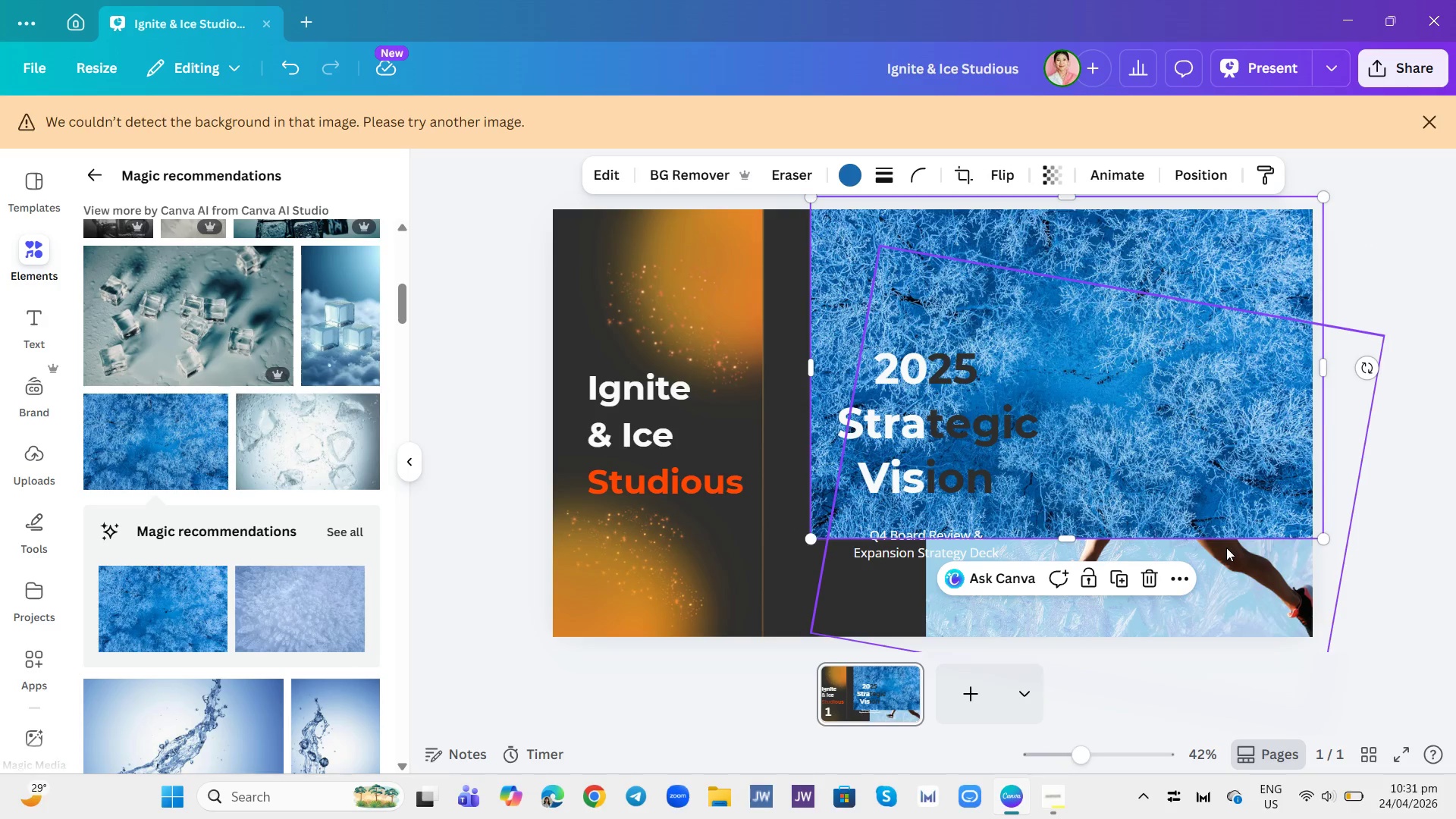 
left_click_drag(start_coordinate=[1224, 542], to_coordinate=[1225, 649])
 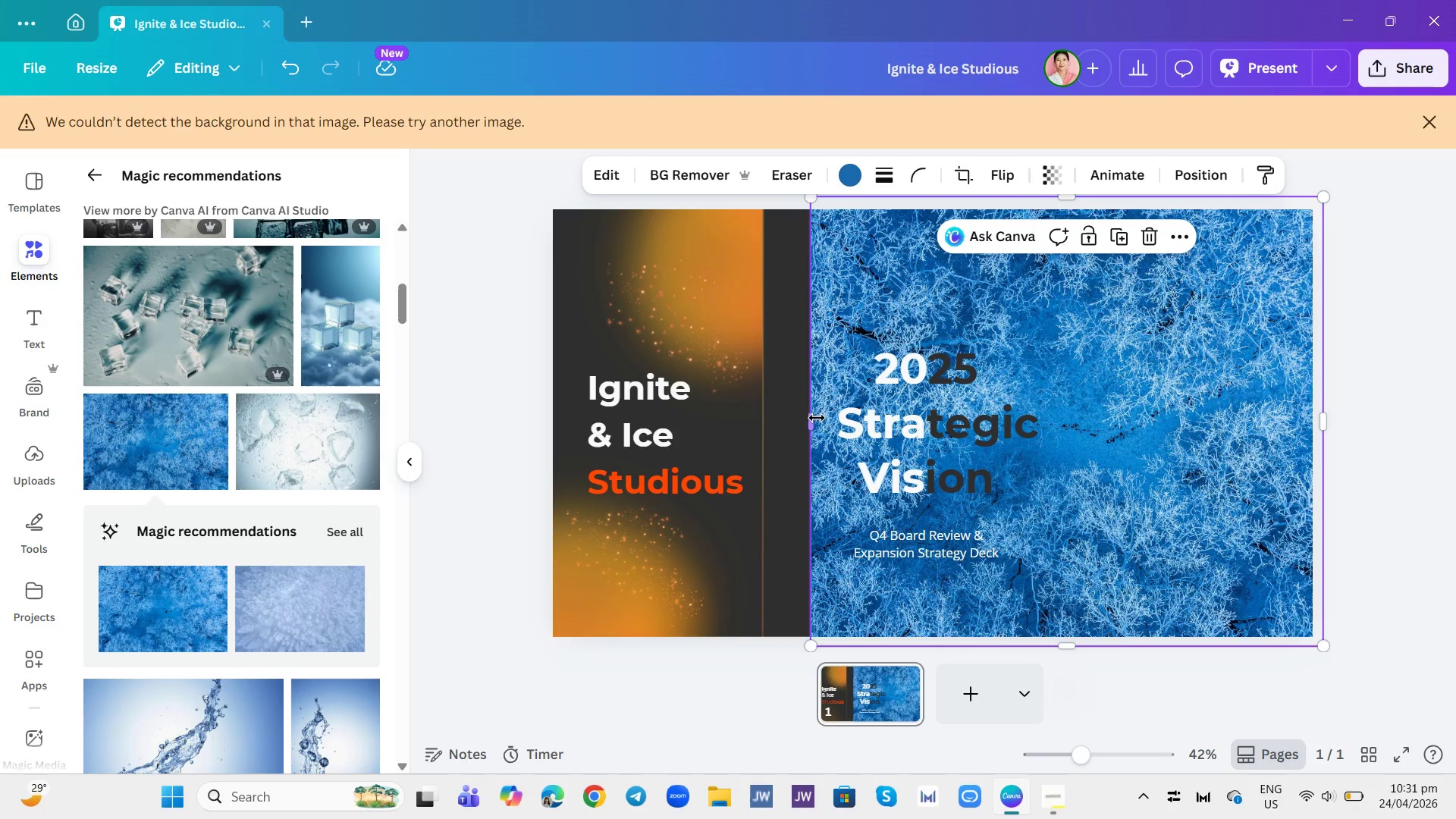 
left_click_drag(start_coordinate=[815, 418], to_coordinate=[932, 426])
 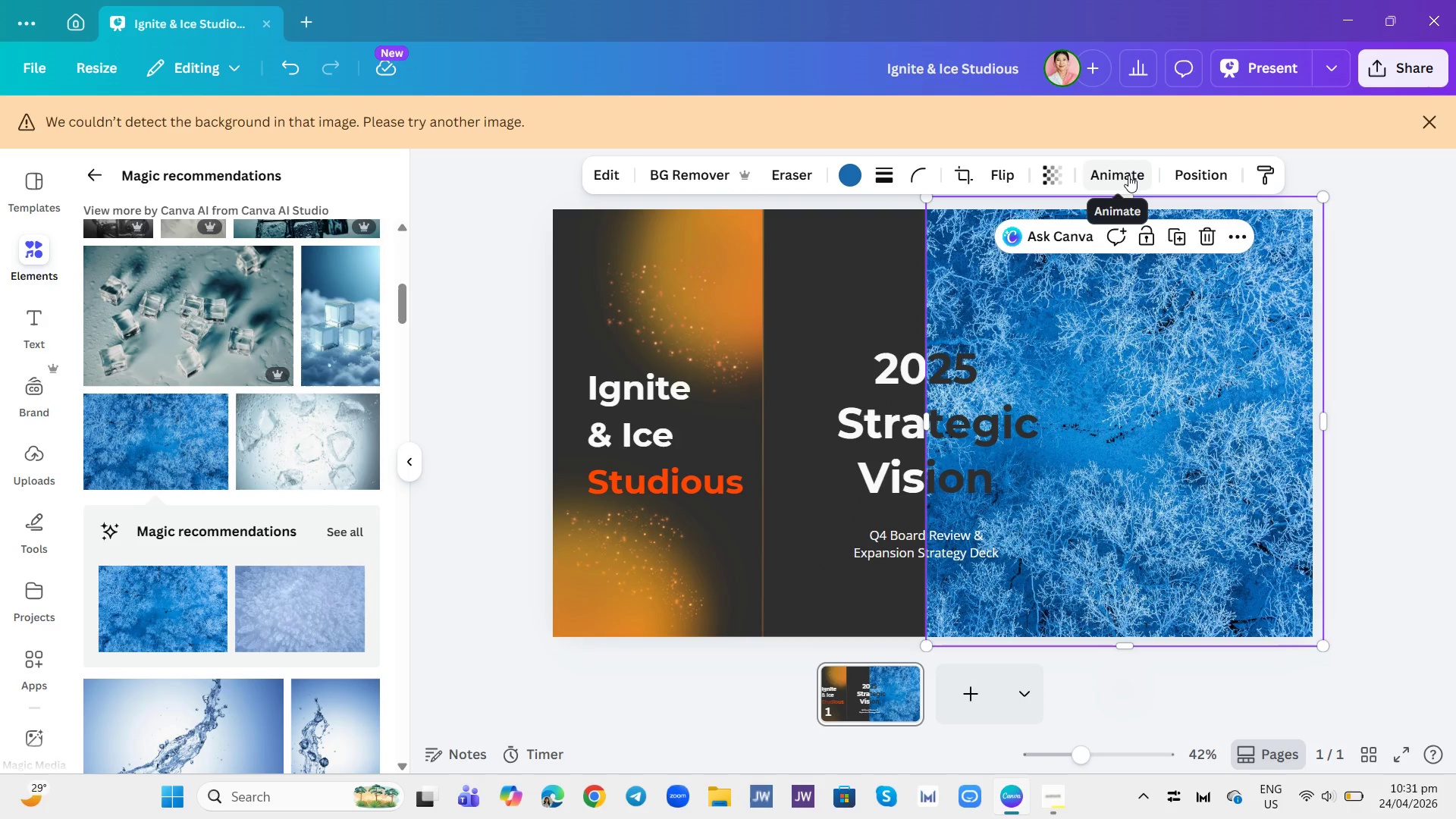 
left_click([1128, 175])
 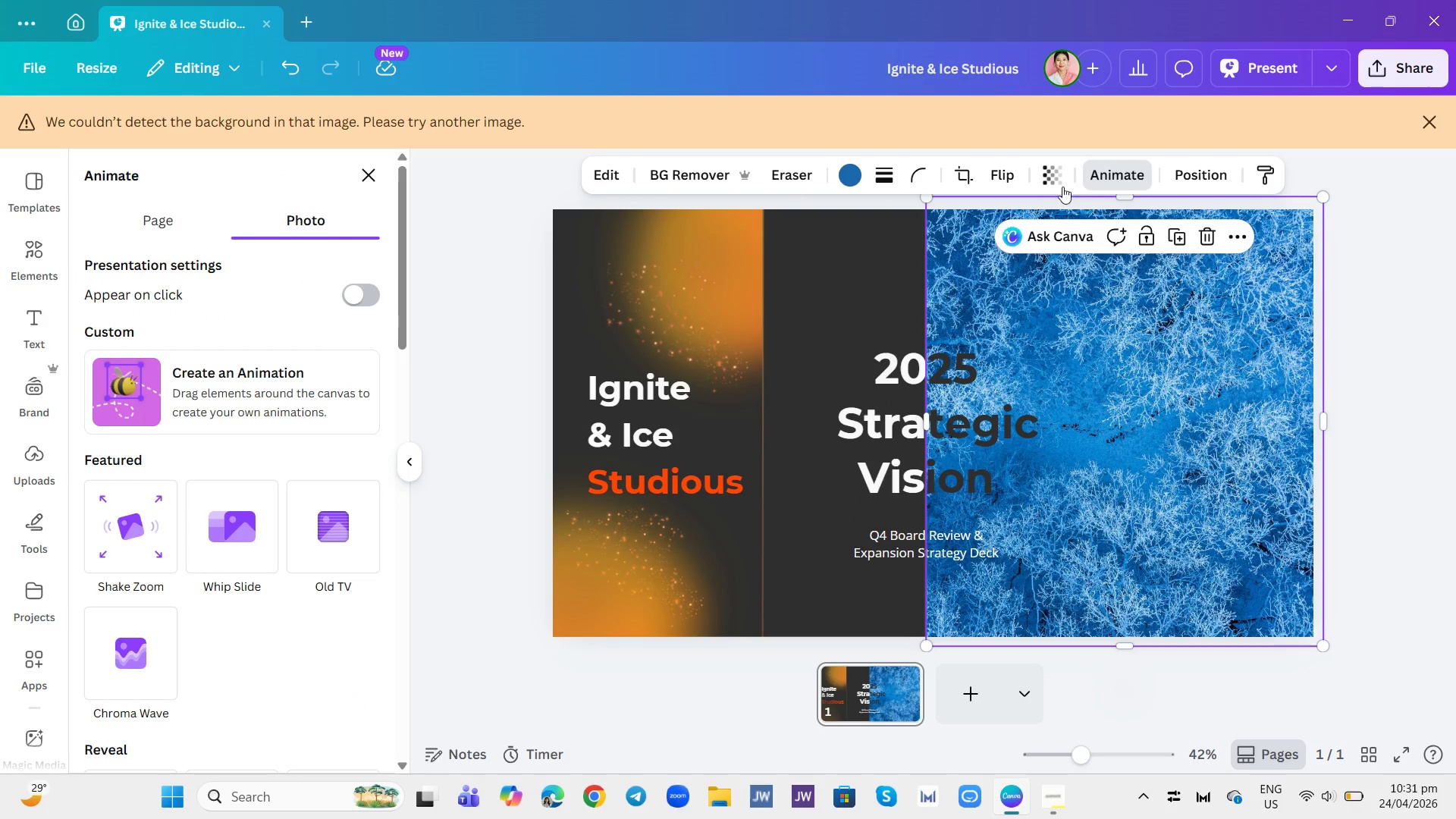 
left_click([1057, 187])
 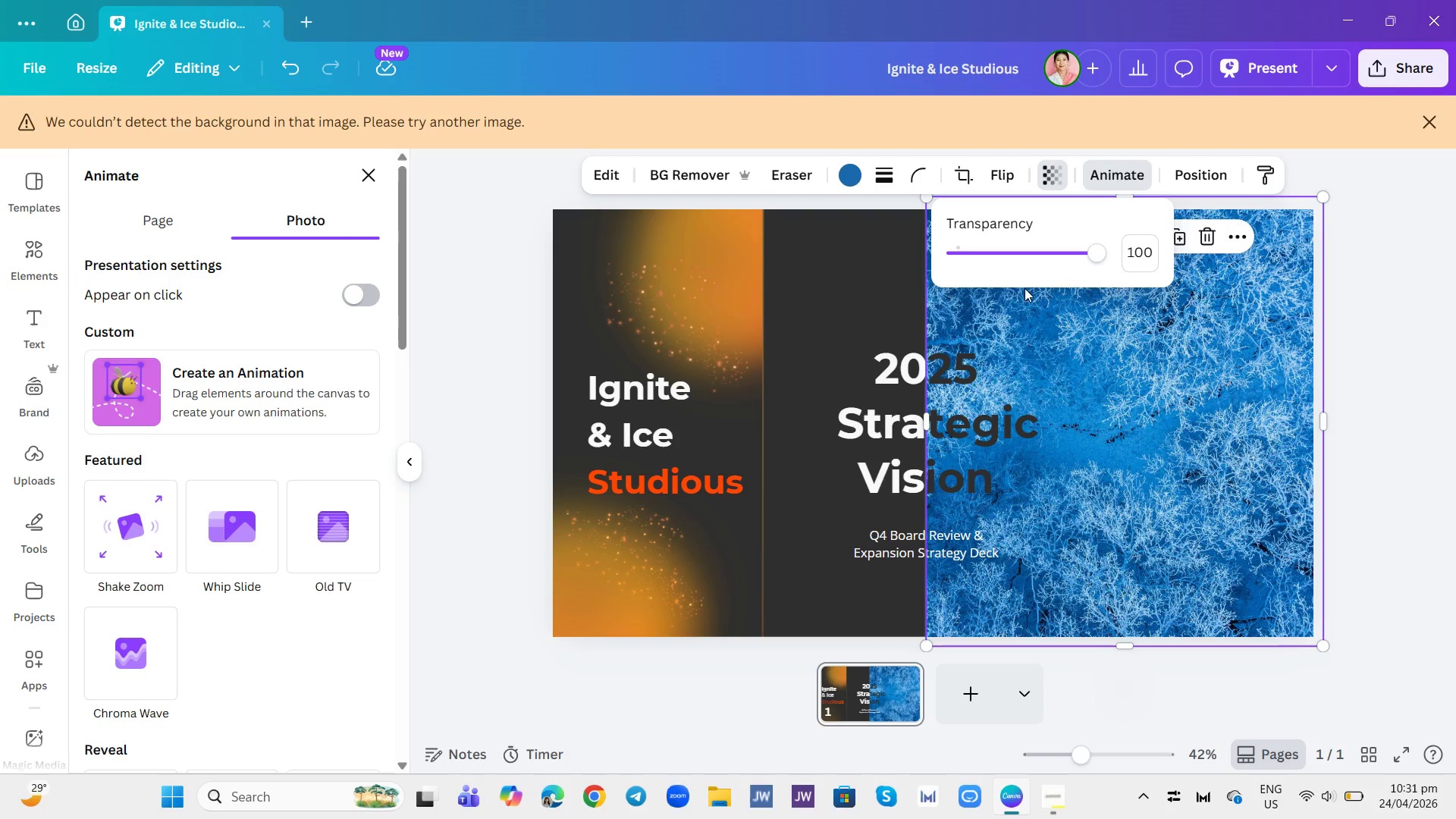 
left_click([1039, 255])
 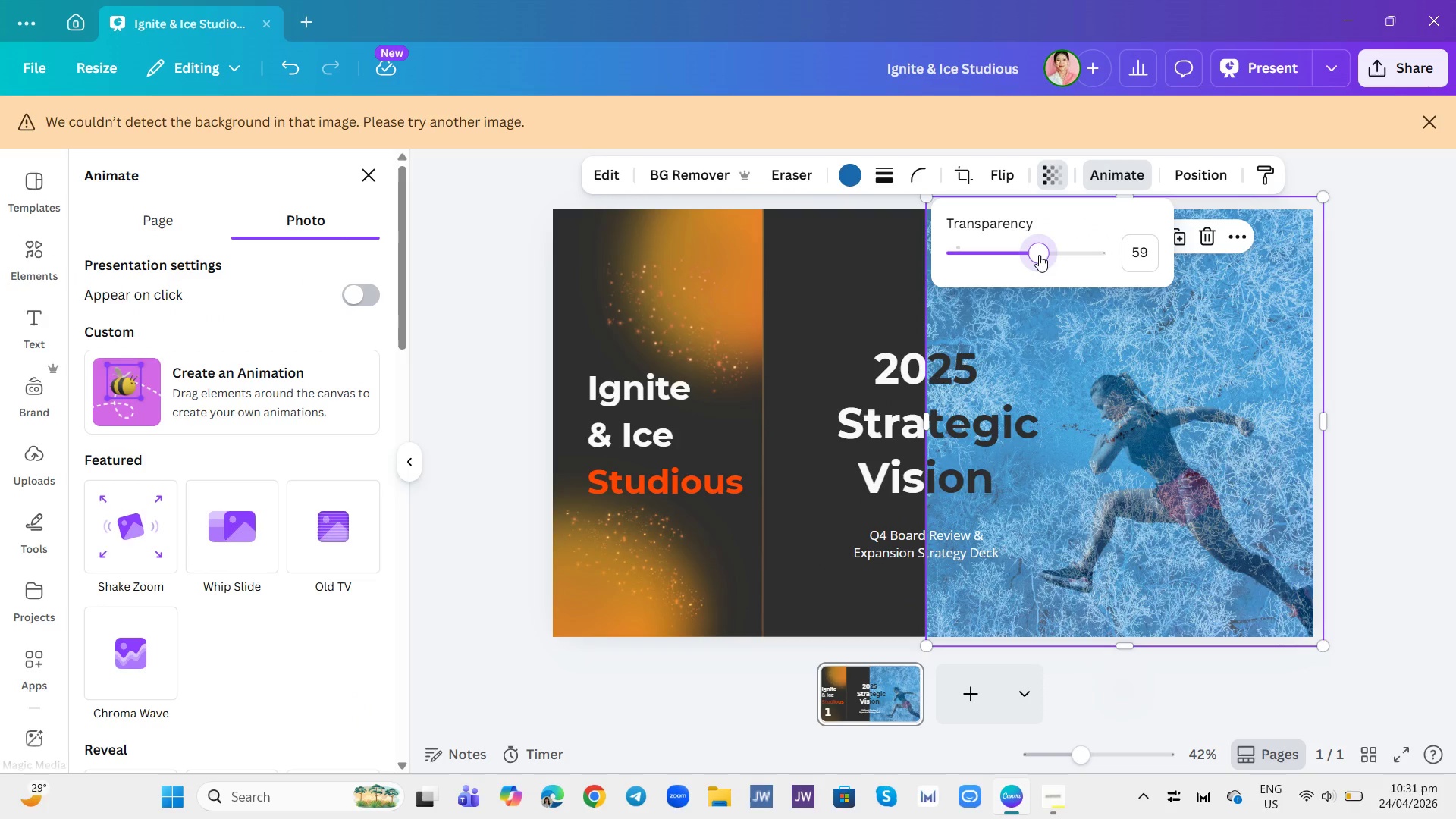 
left_click([1039, 255])
 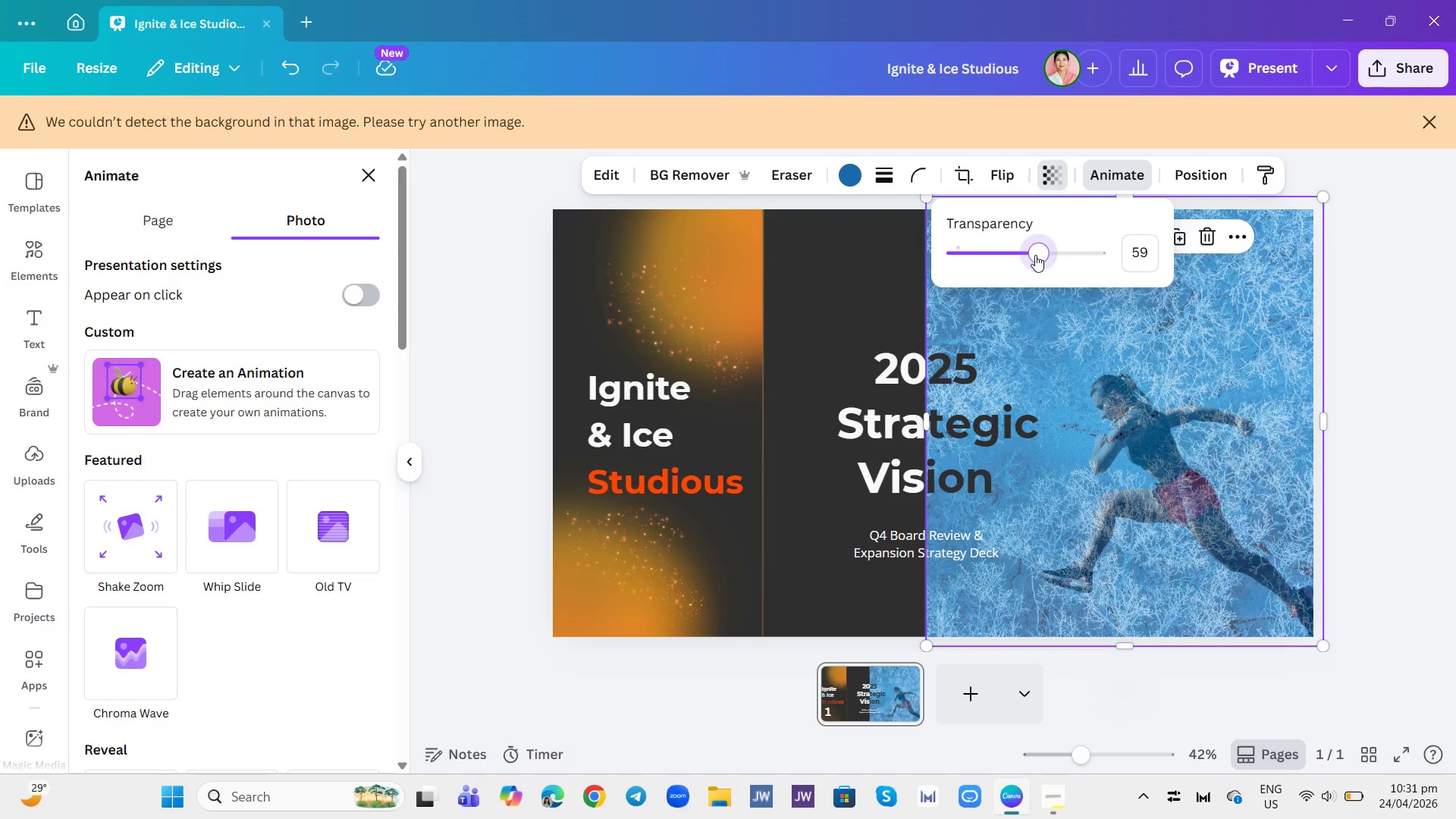 
left_click_drag(start_coordinate=[1039, 255], to_coordinate=[1010, 260])
 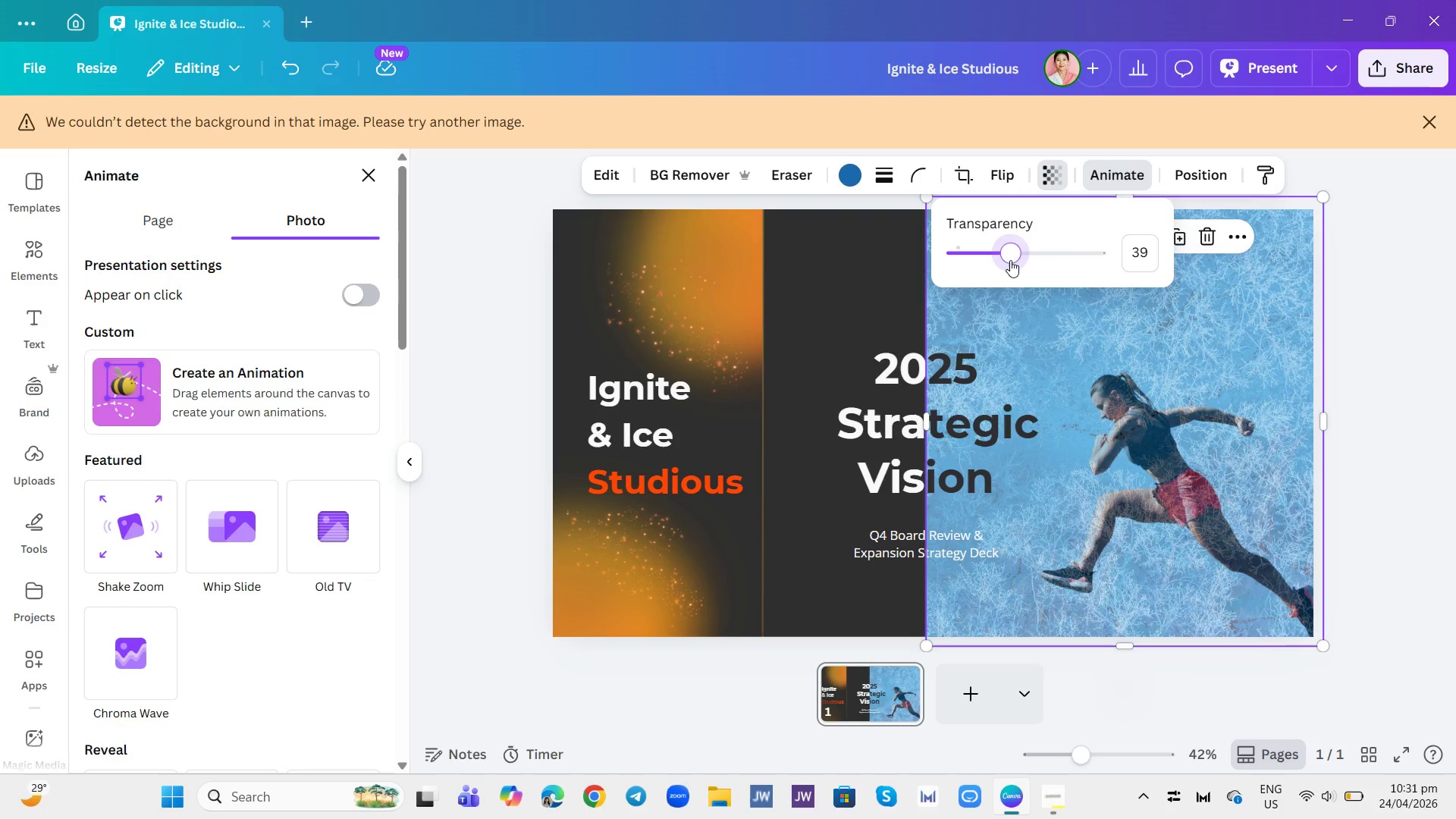 
left_click_drag(start_coordinate=[1010, 260], to_coordinate=[1012, 283])
 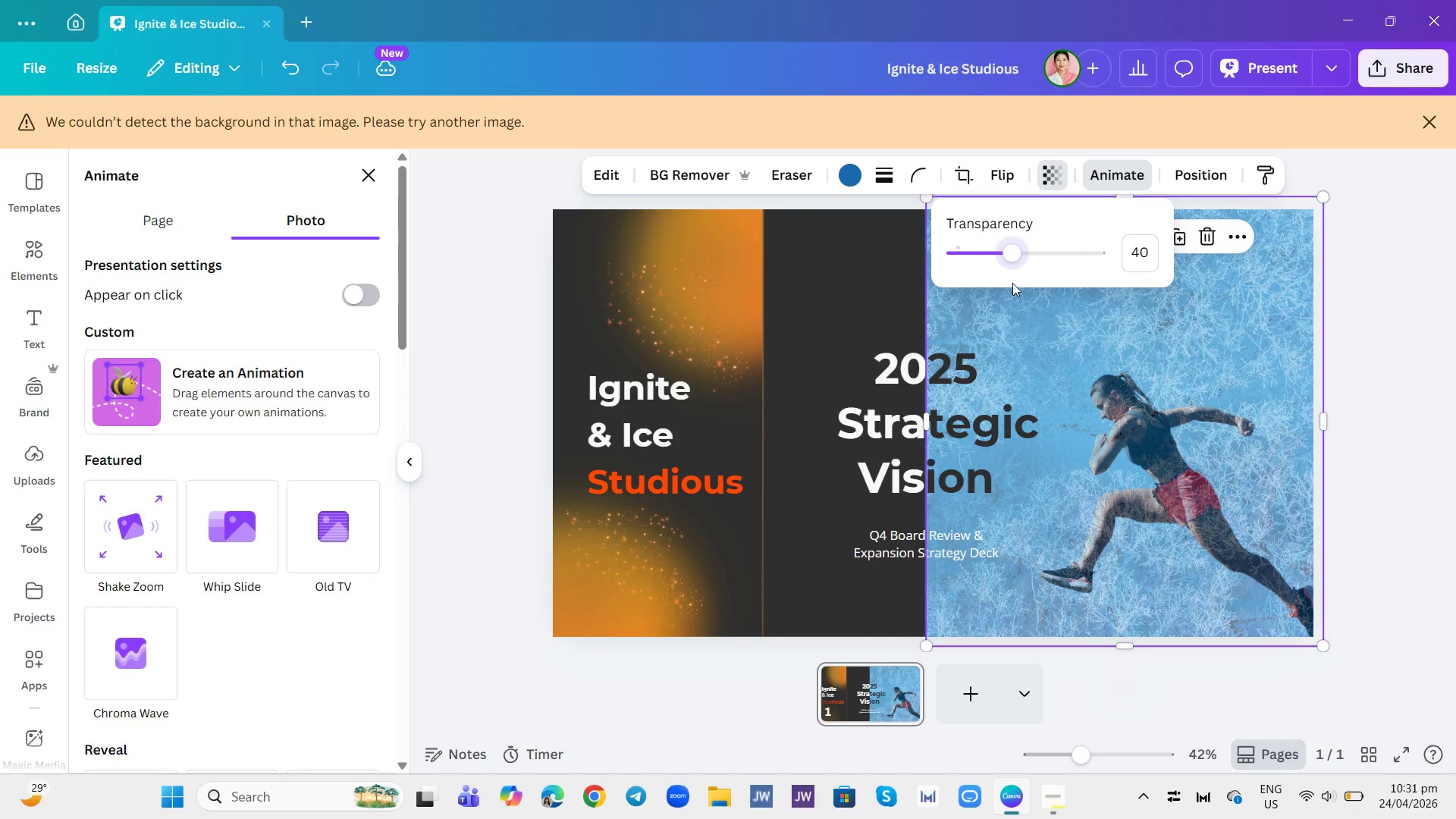 
left_click([1012, 283])
 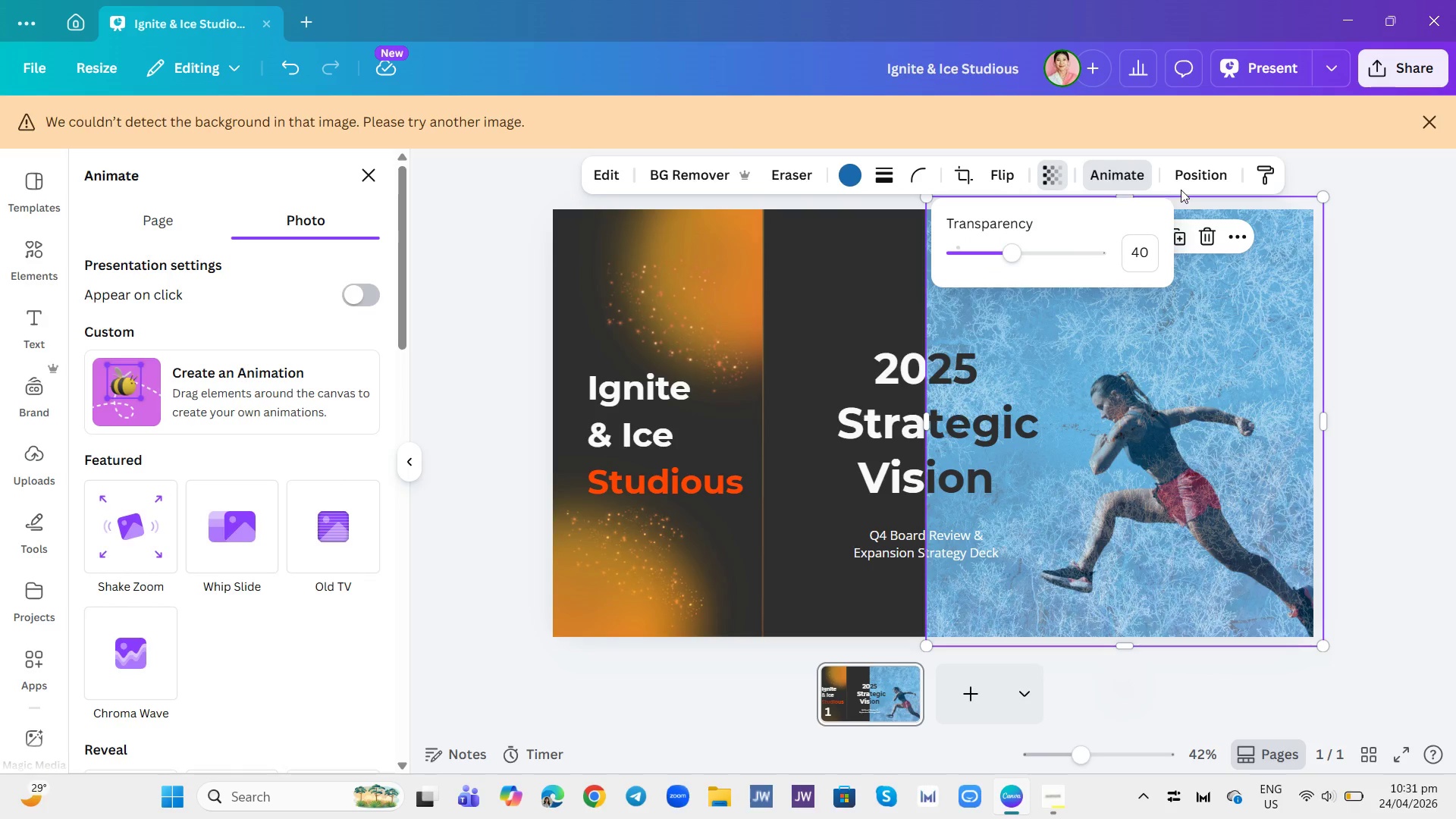 
left_click([1183, 184])
 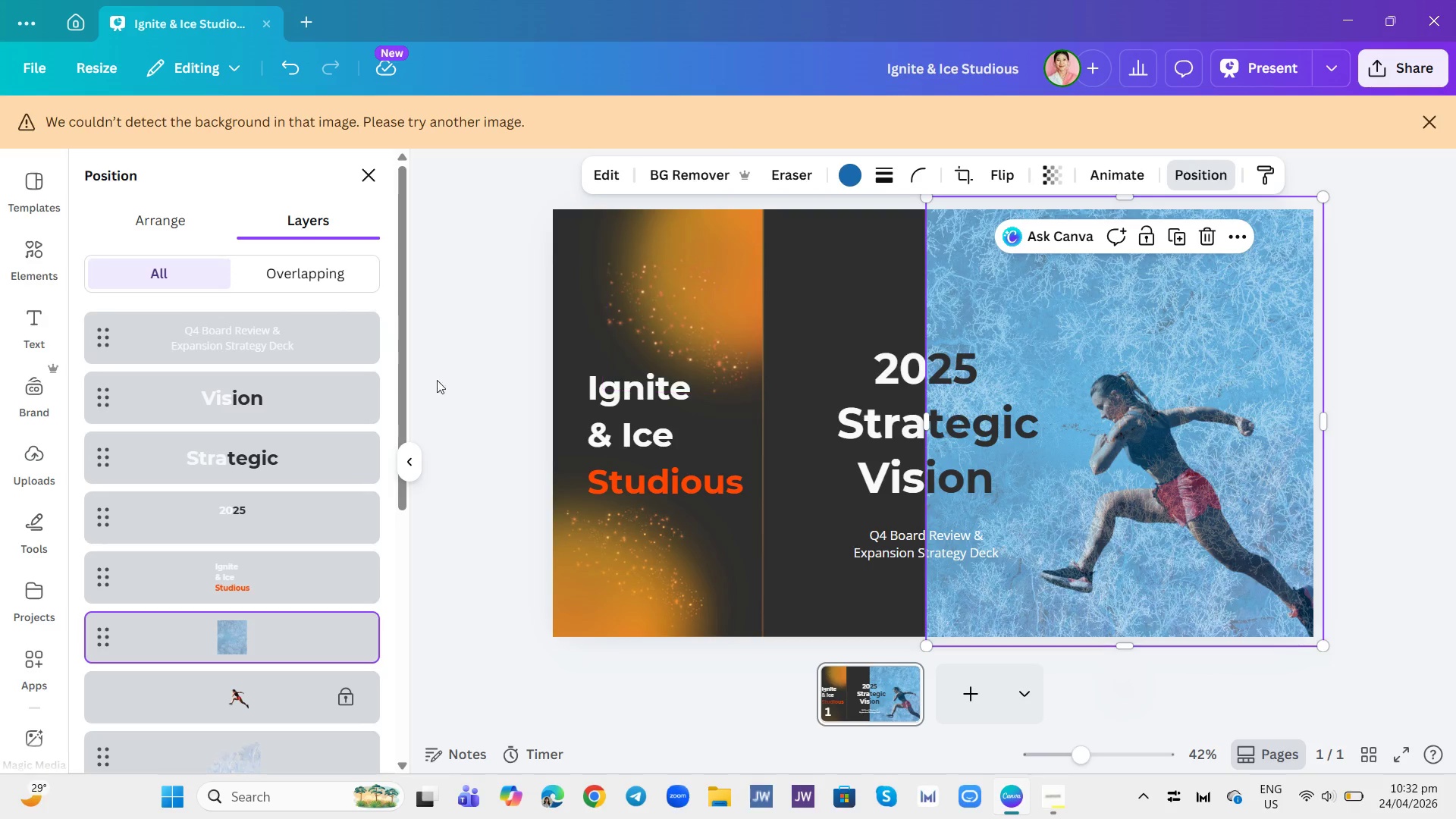 
left_click_drag(start_coordinate=[280, 625], to_coordinate=[269, 453])
 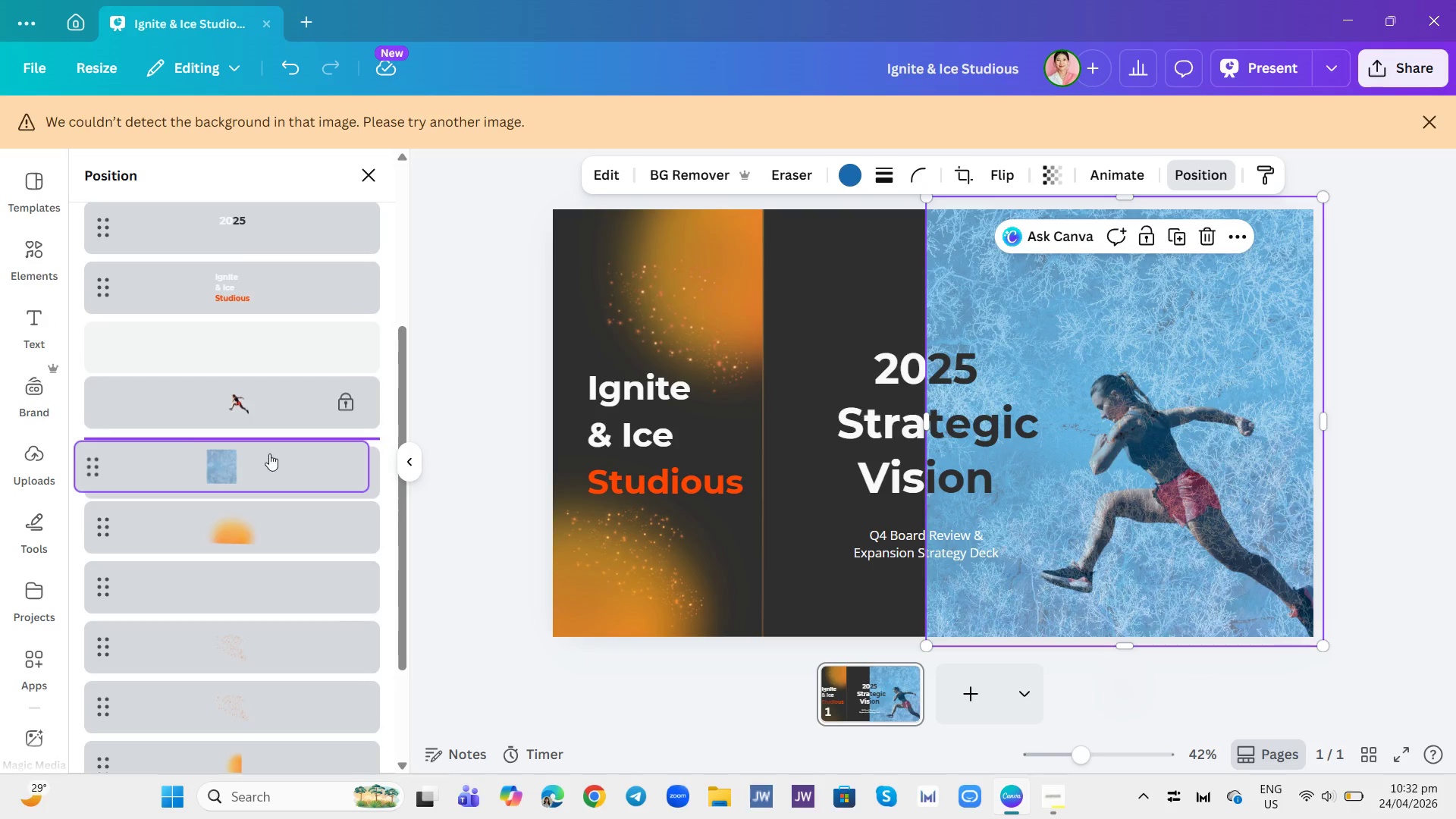 
left_click([269, 453])
 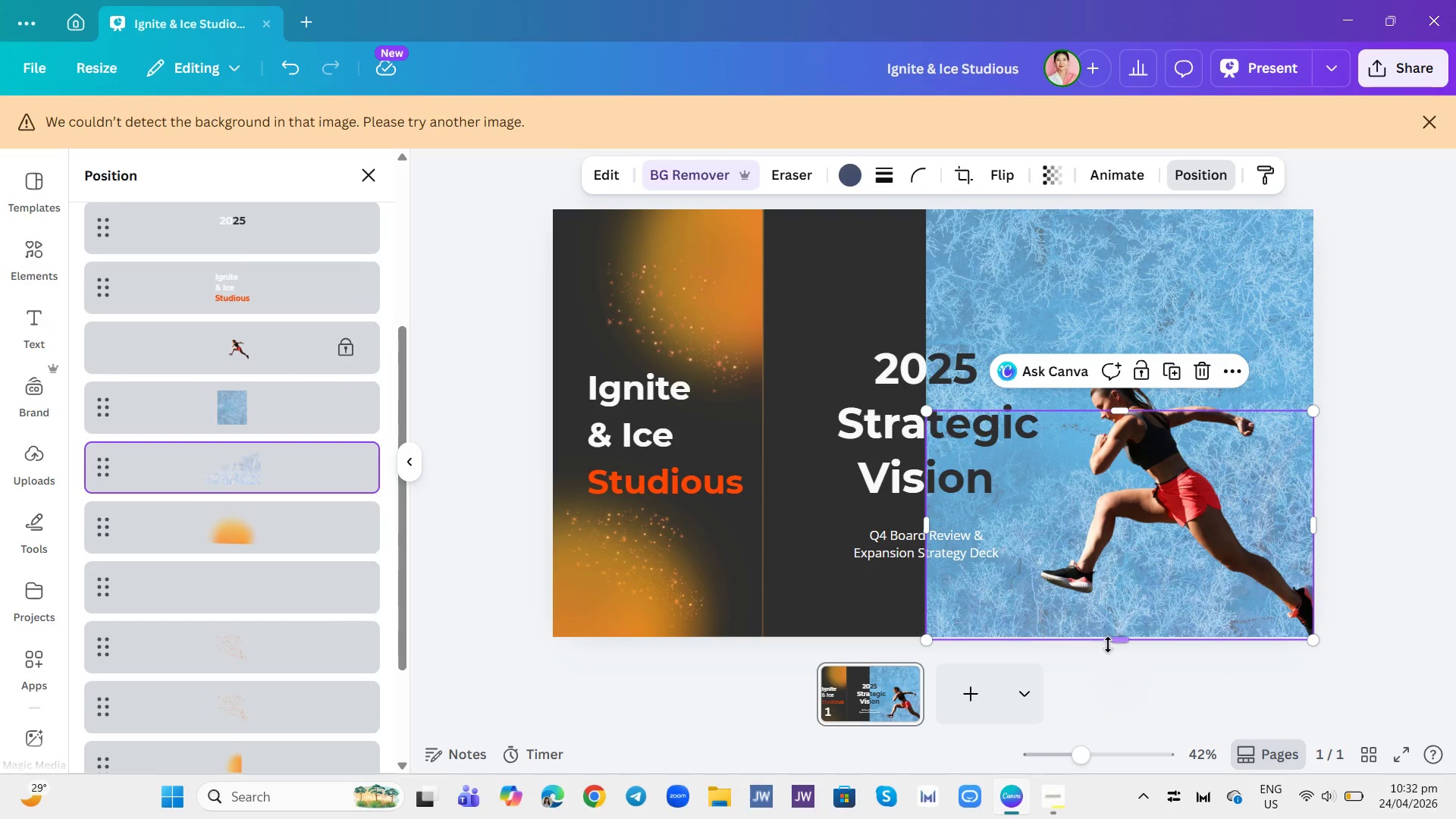 
left_click([1378, 605])
 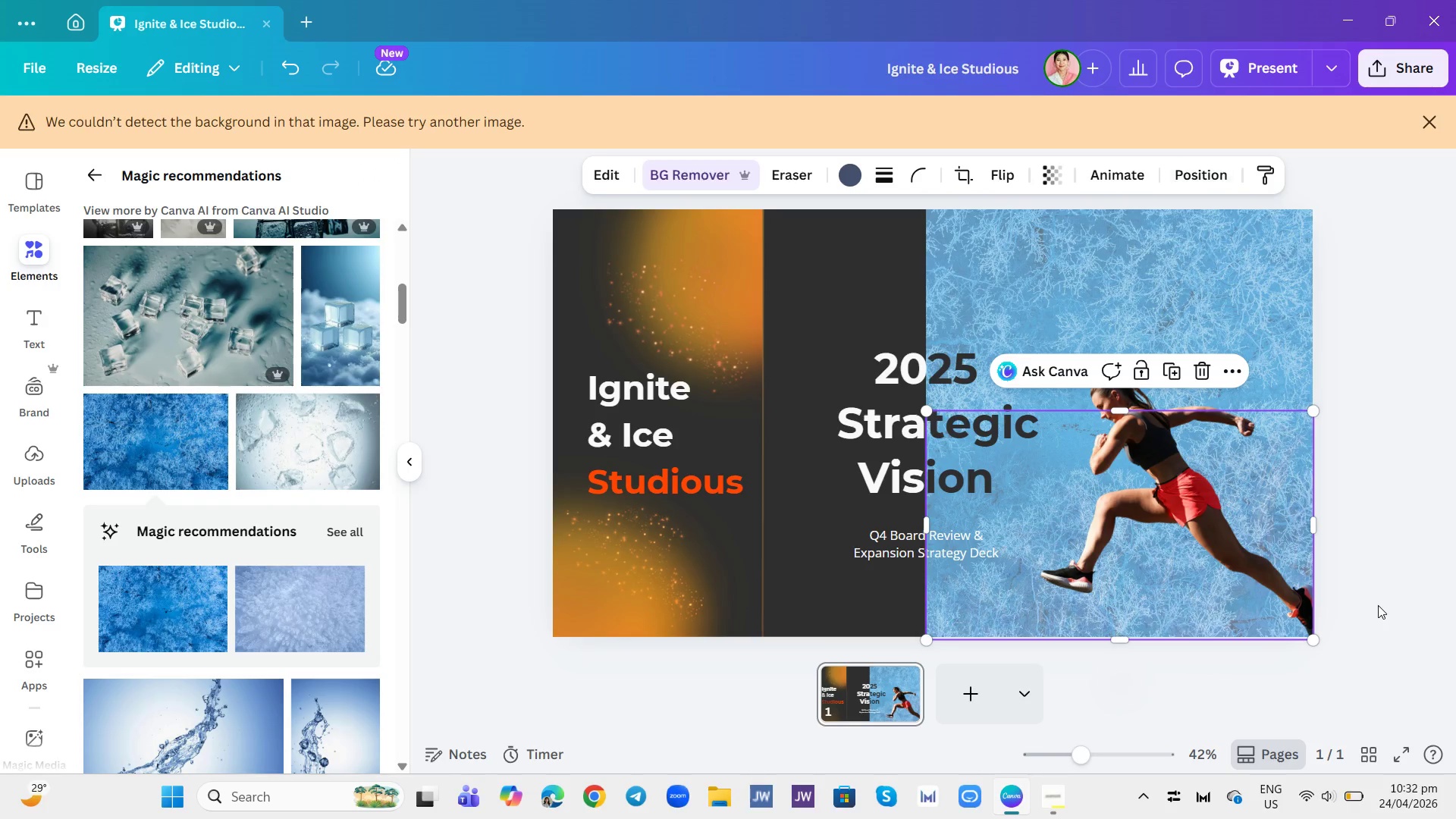 
left_click([1378, 605])
 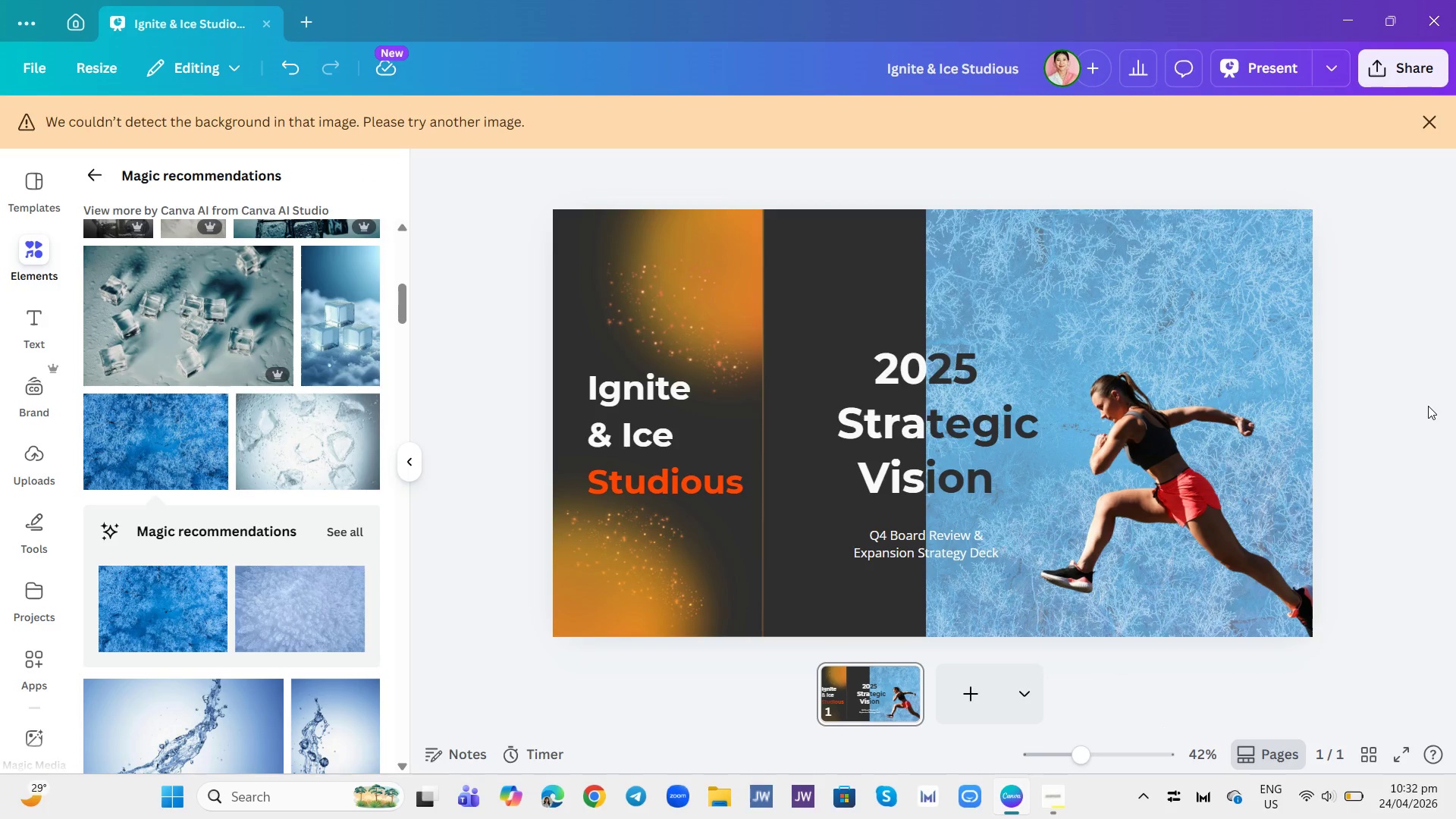 
wait(8.59)
 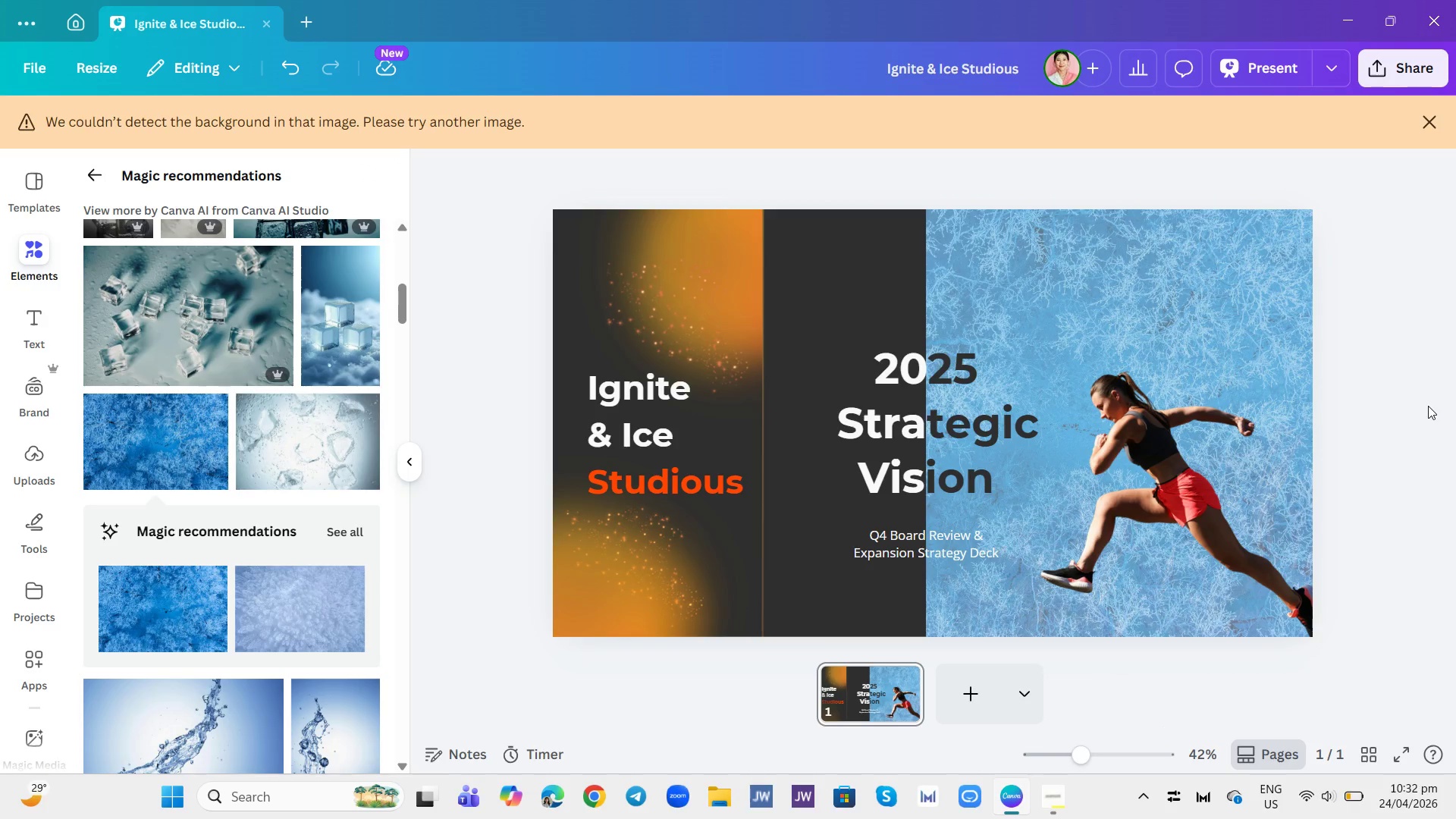 
left_click([1390, 571])
 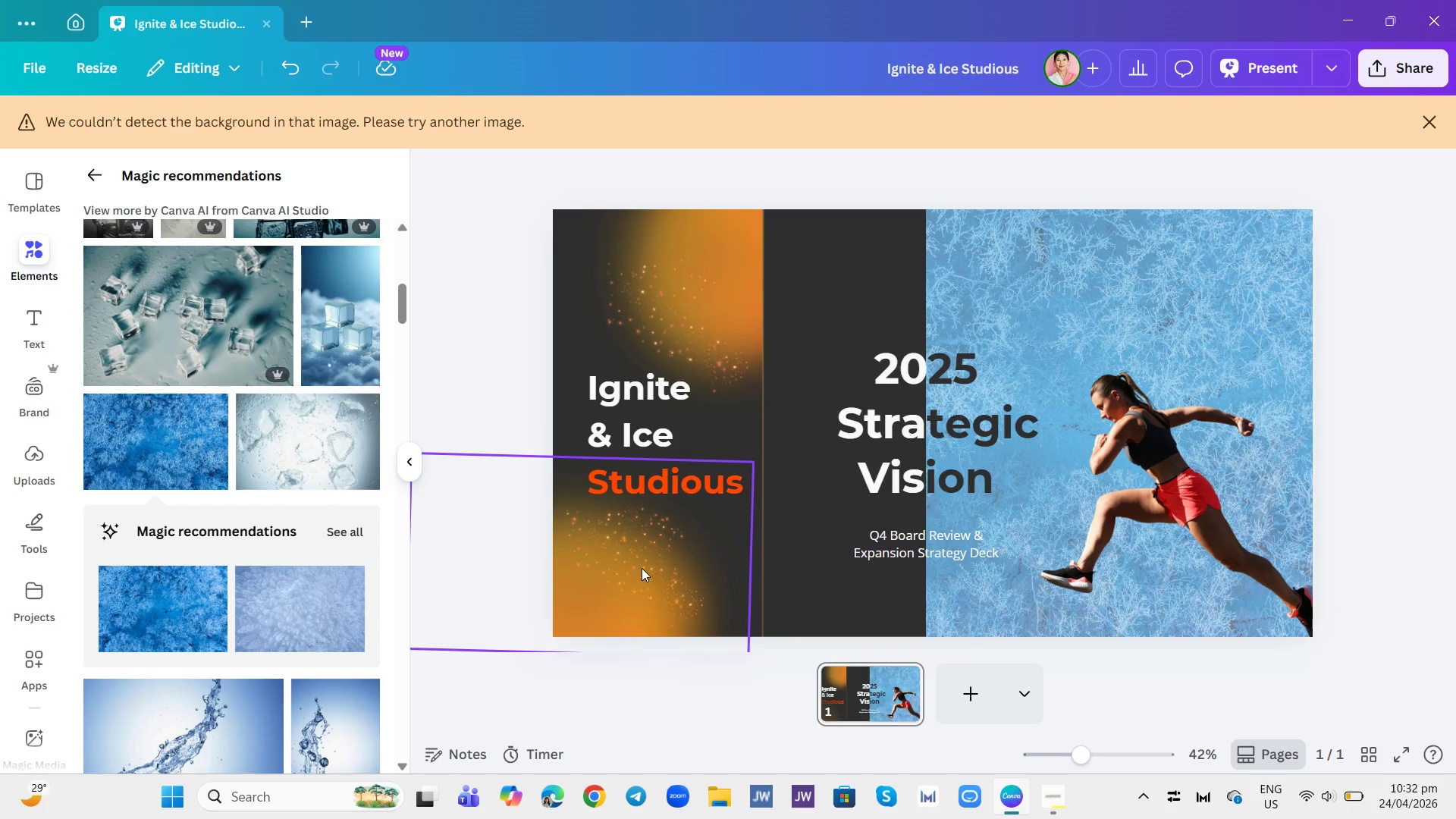 
left_click([109, 174])
 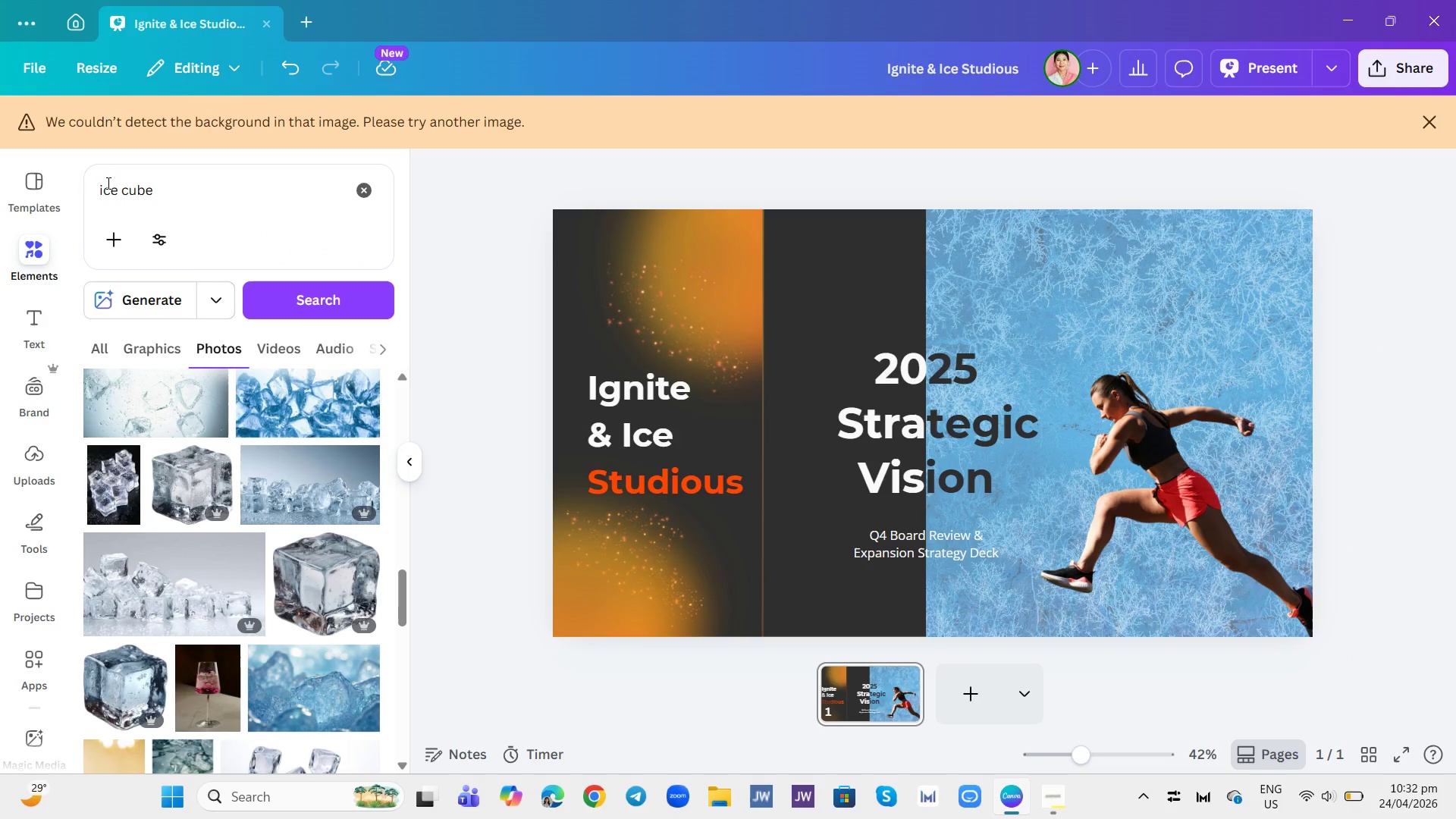 
double_click([259, 205])
 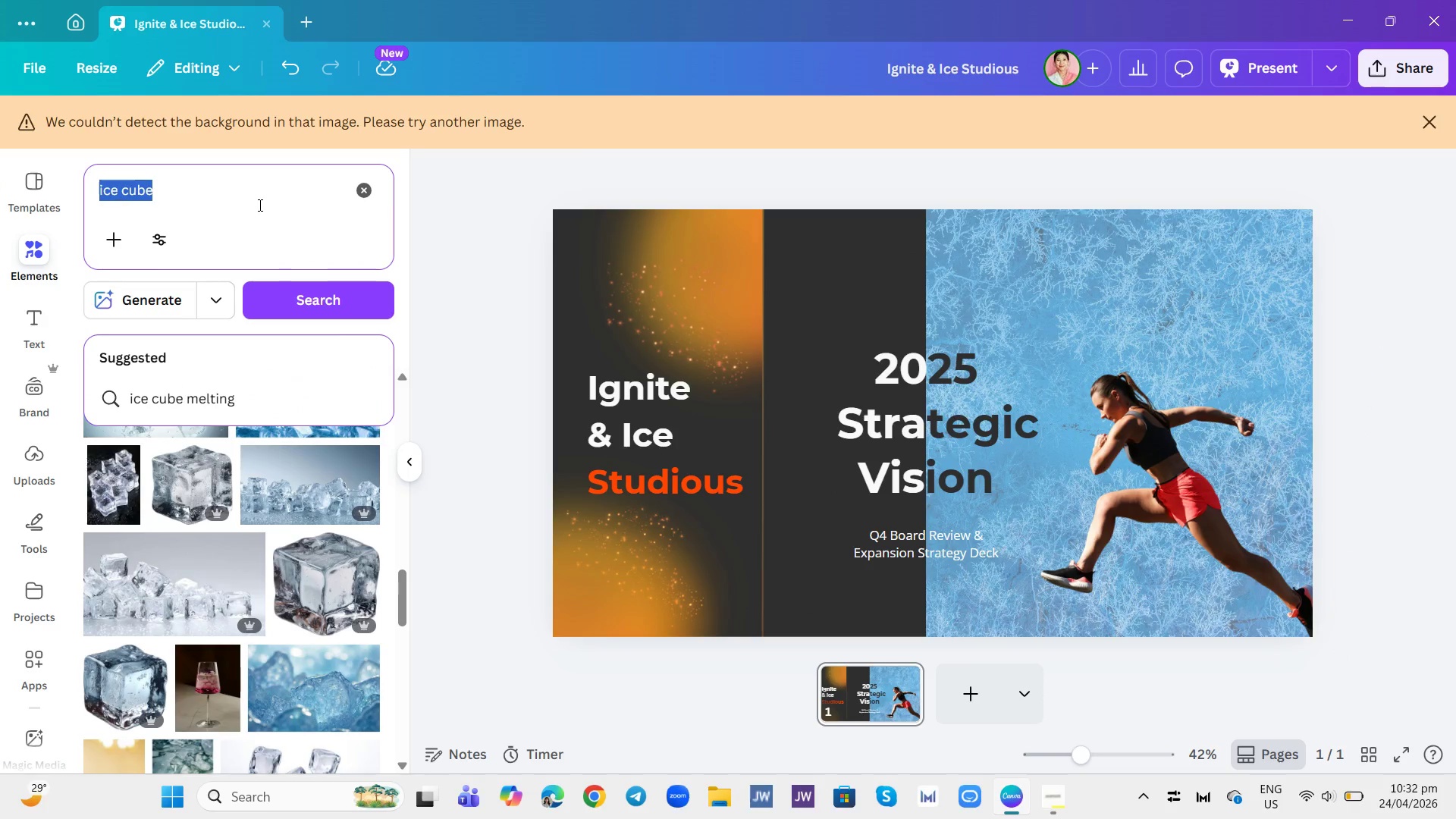 
triple_click([259, 205])
 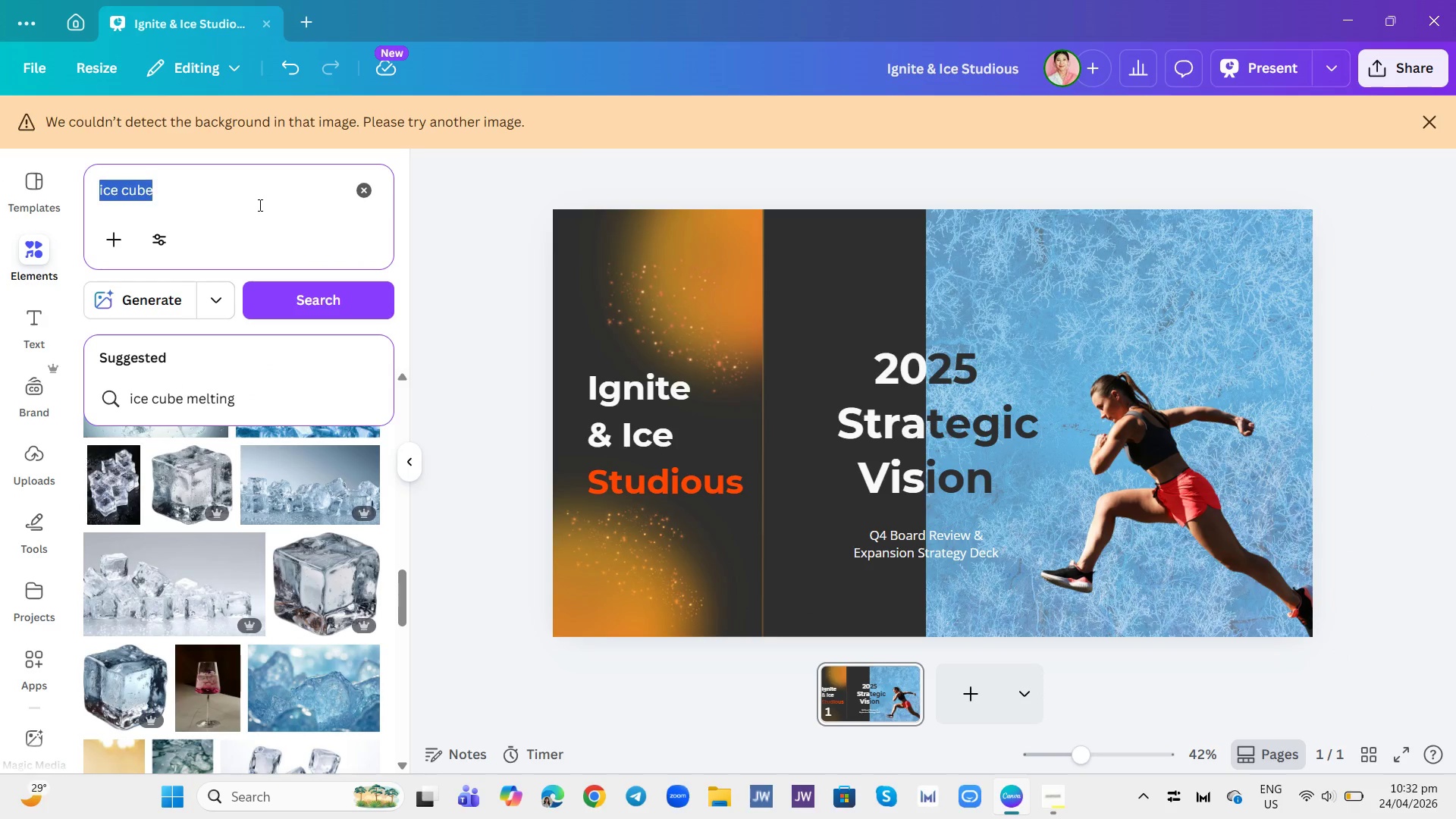 
type(I and I logo)
 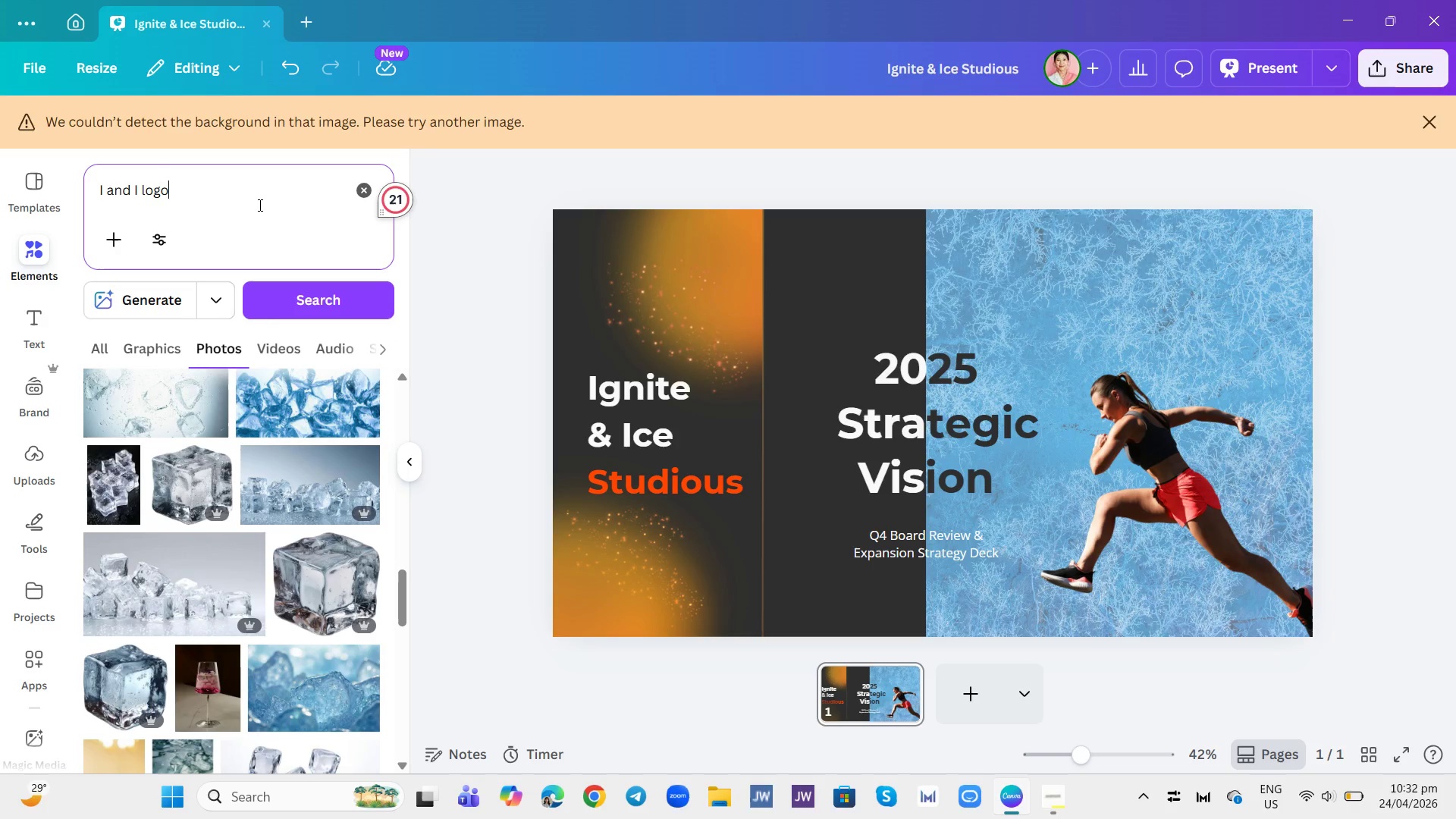 
key(Enter)
 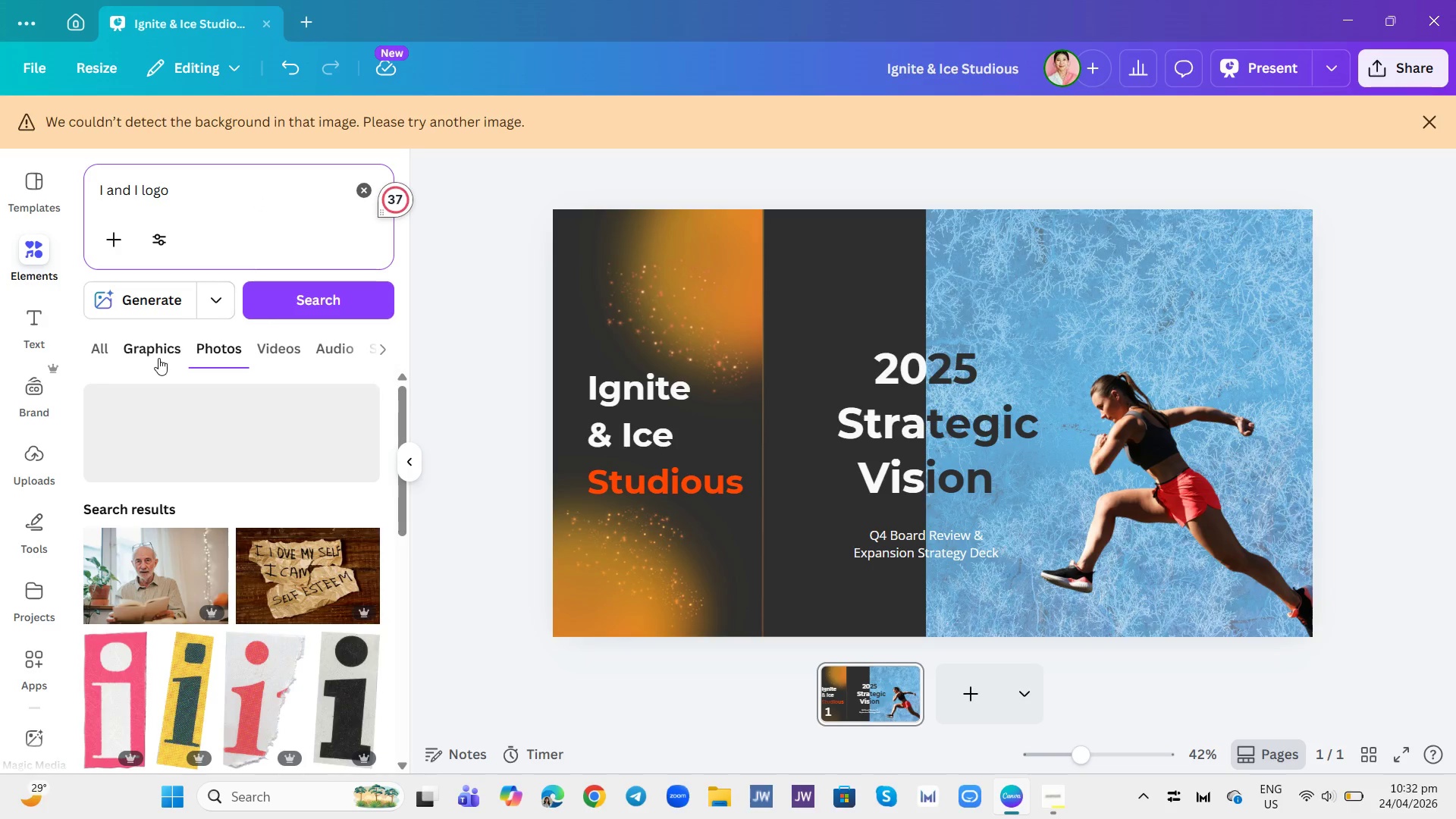 
left_click([158, 352])
 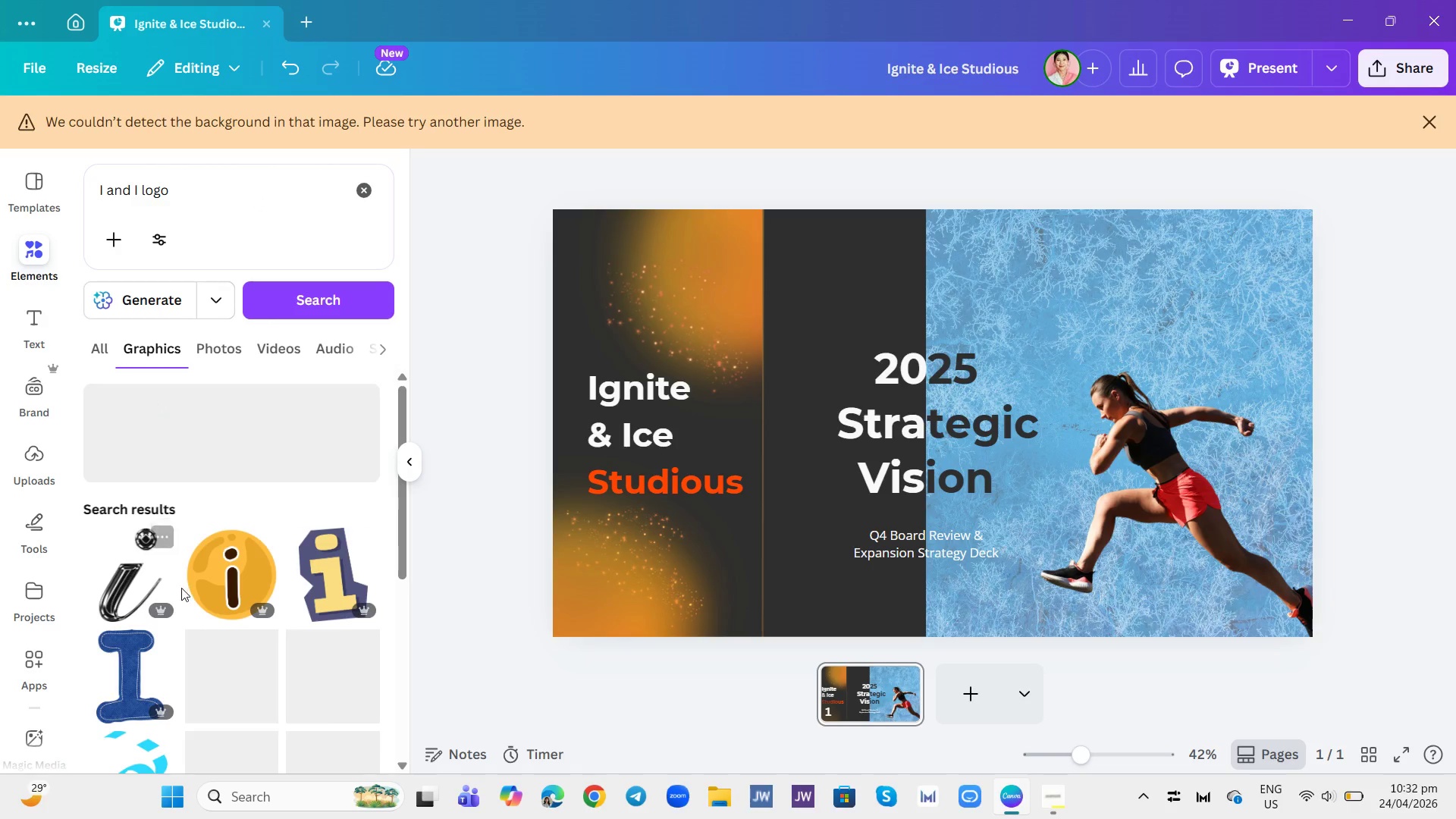 
scroll: coordinate [183, 588], scroll_direction: down, amount: 9.0
 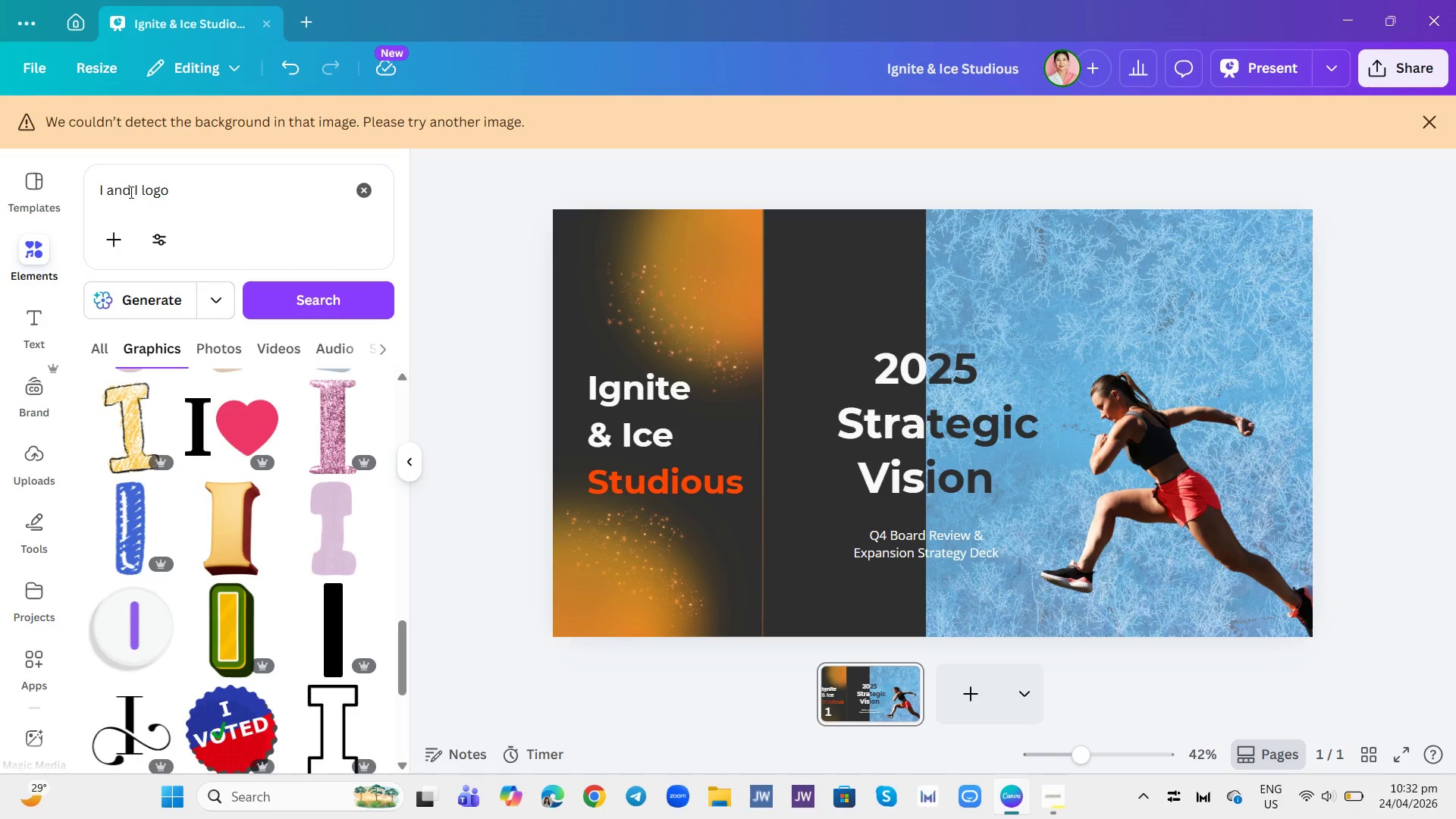 
left_click([137, 190])
 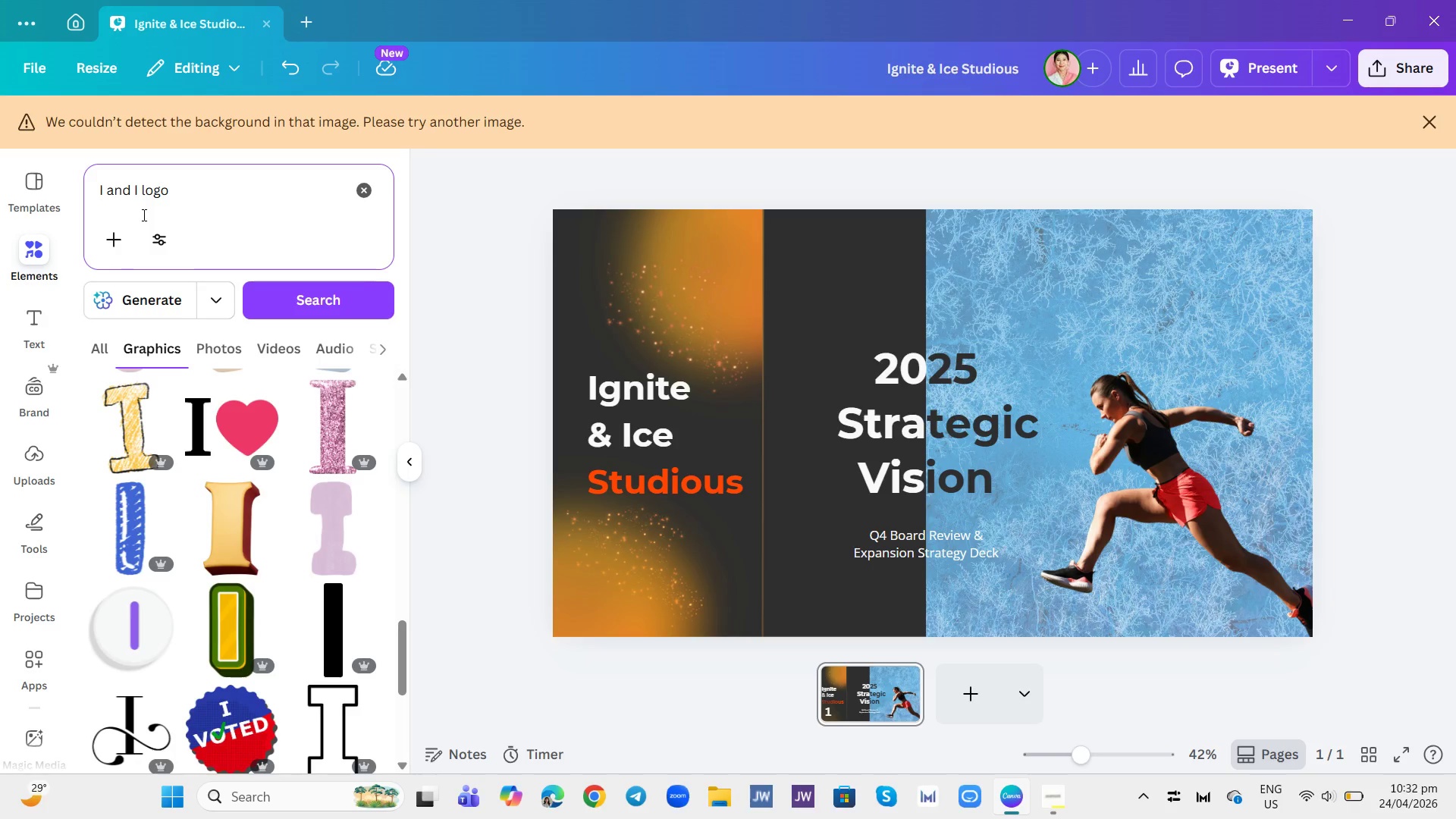 
key(Backspace)
 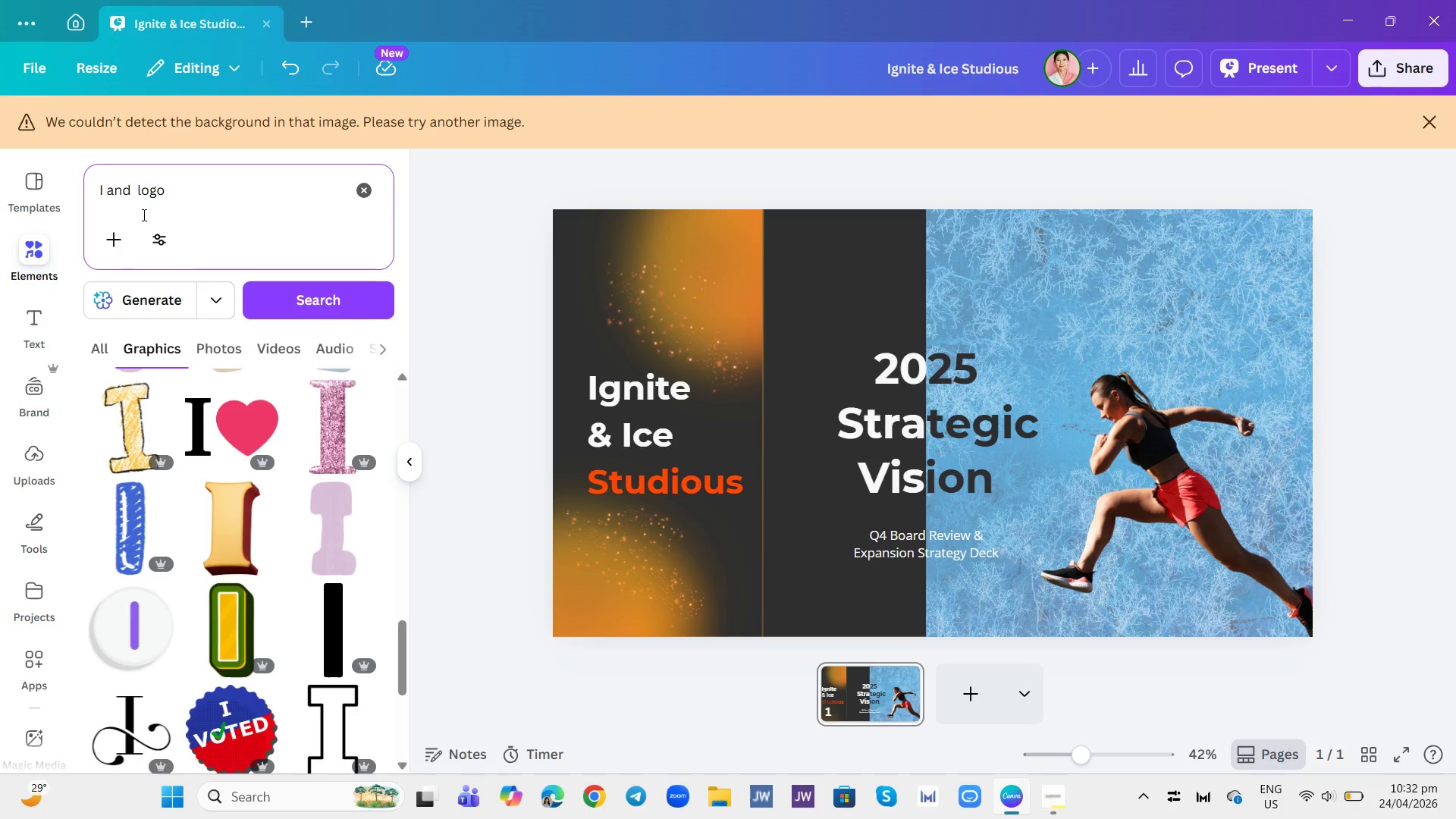 
key(Backspace)
 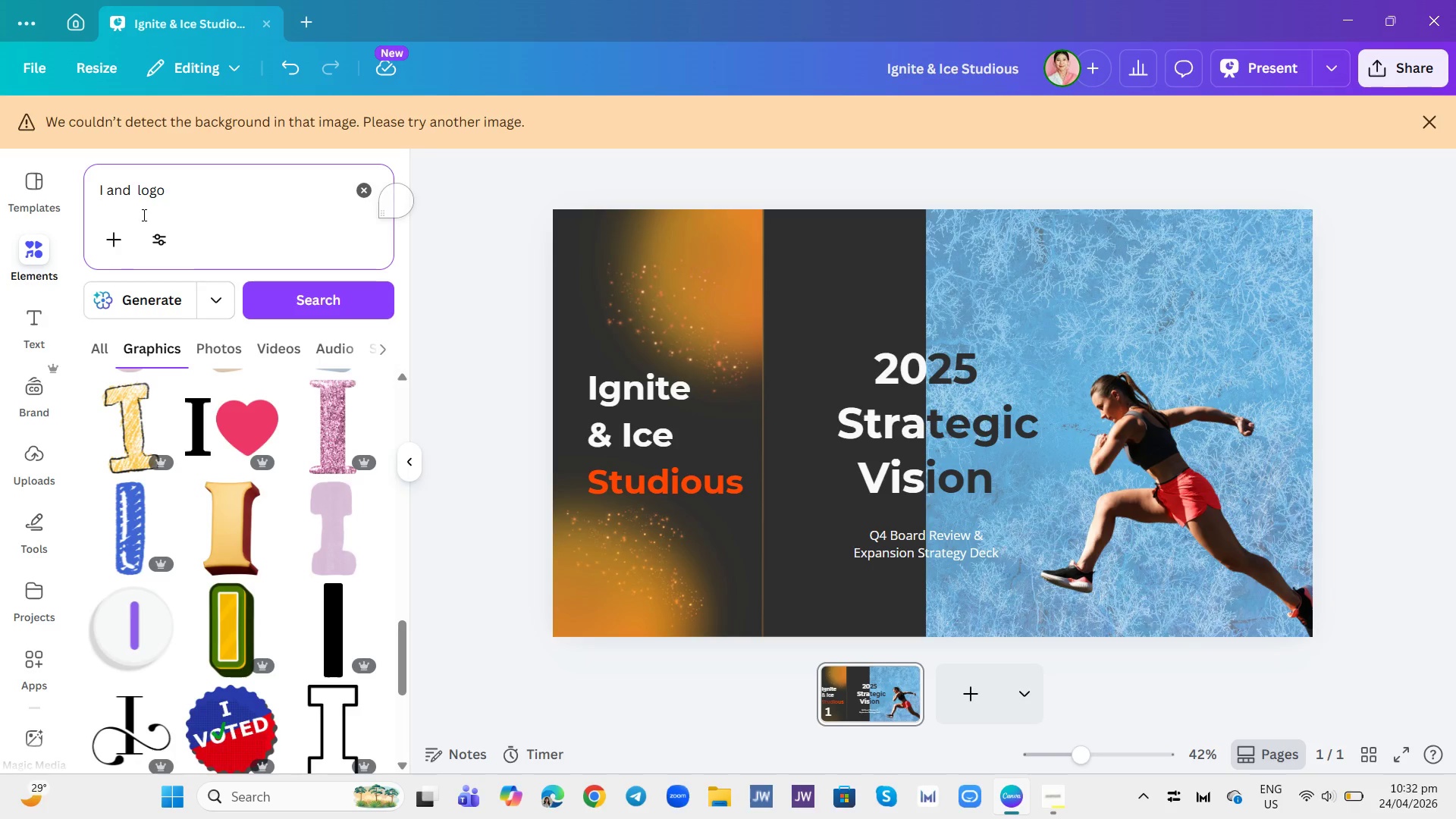 
key(Backspace)
 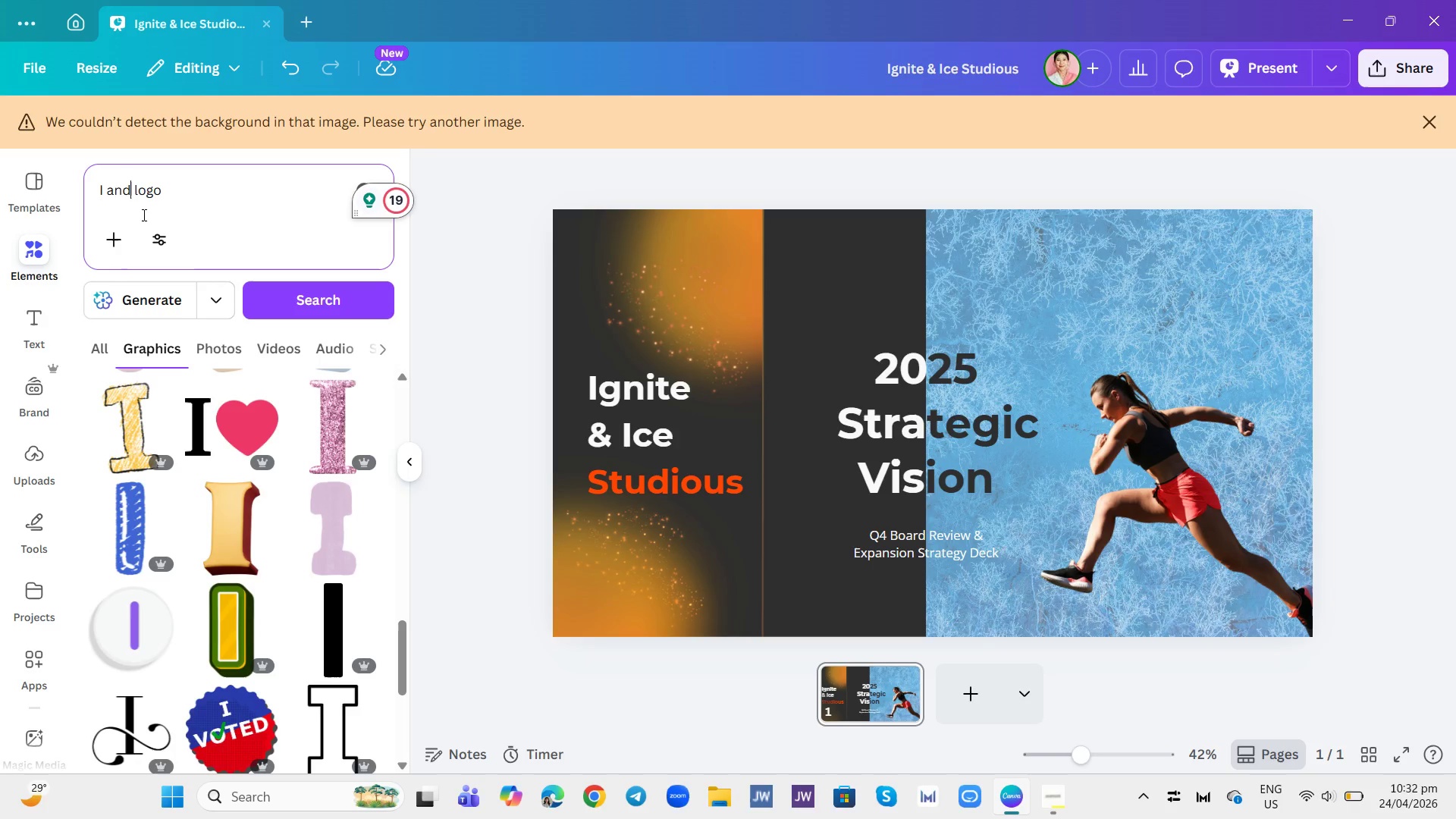 
key(Backspace)
 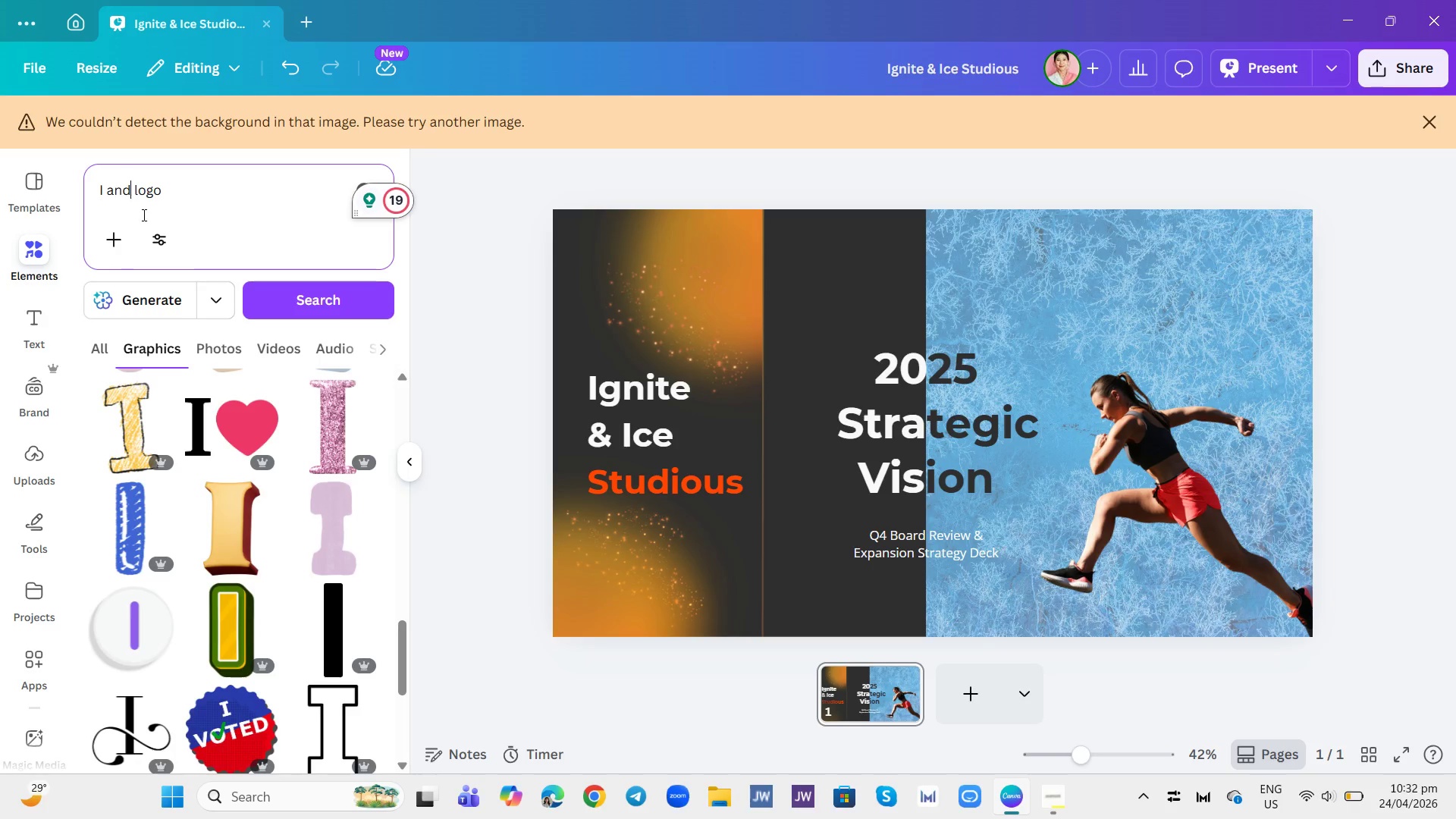 
key(Backspace)
 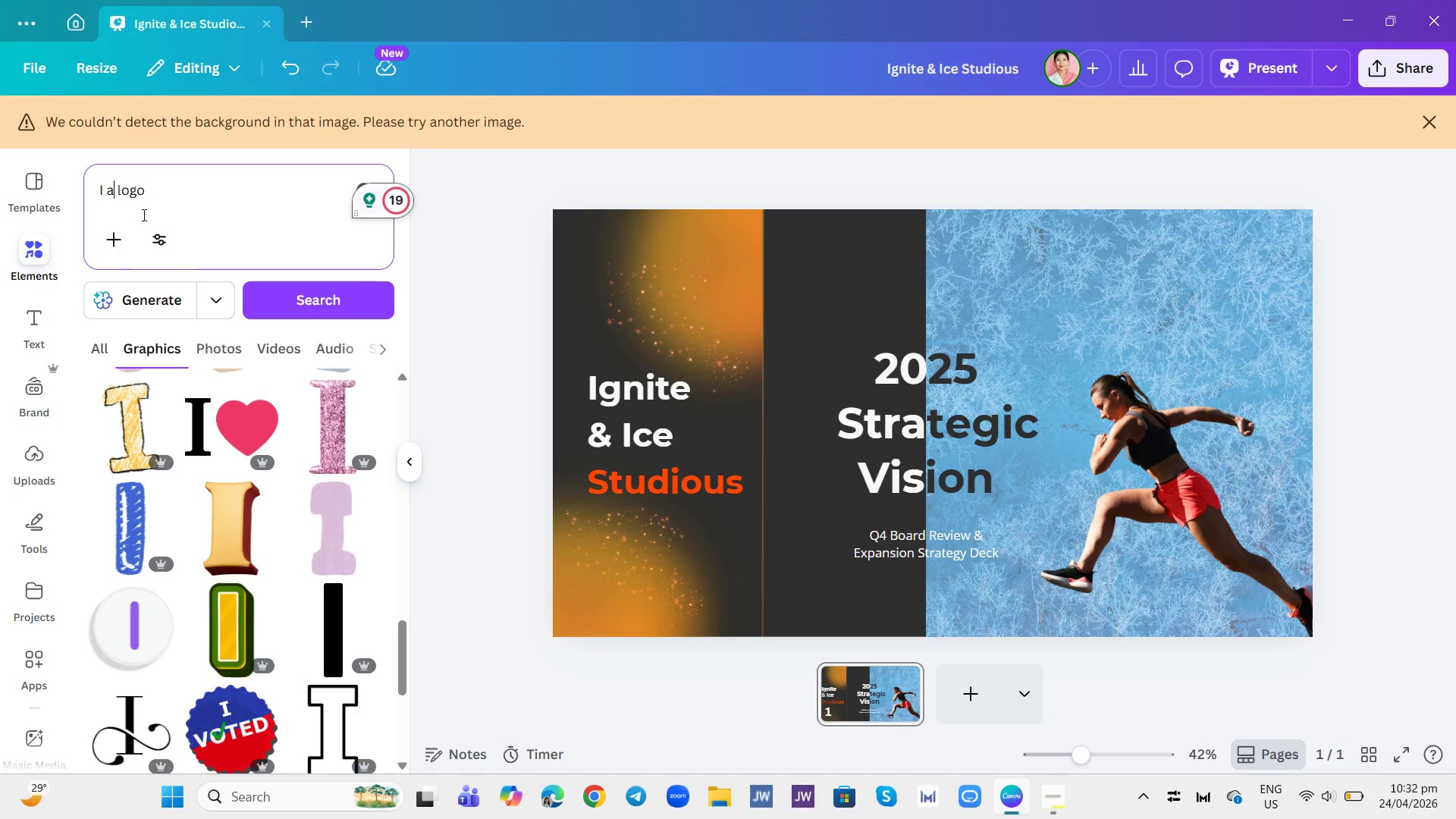 
key(Backspace)
 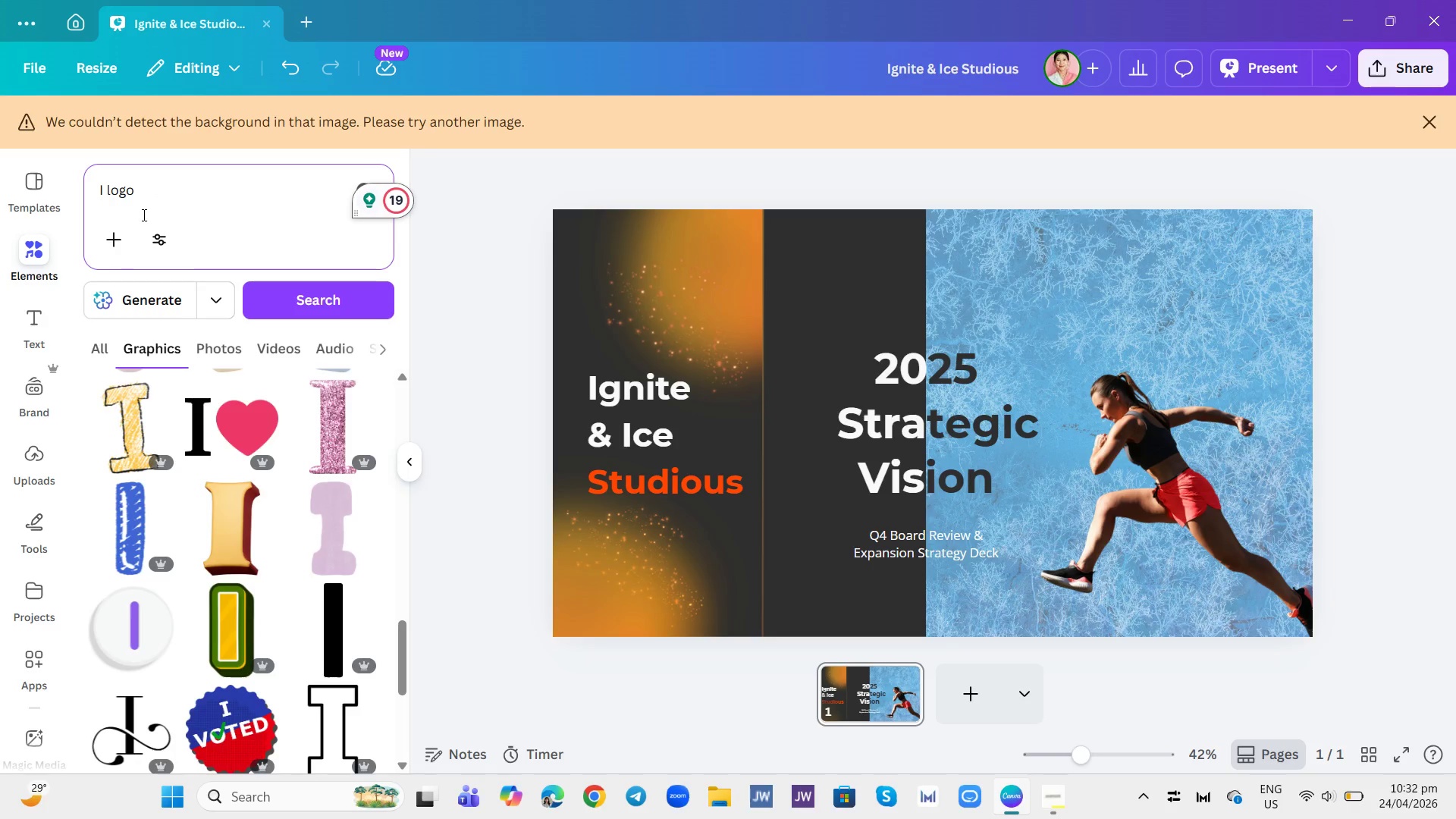 
key(Backspace)
 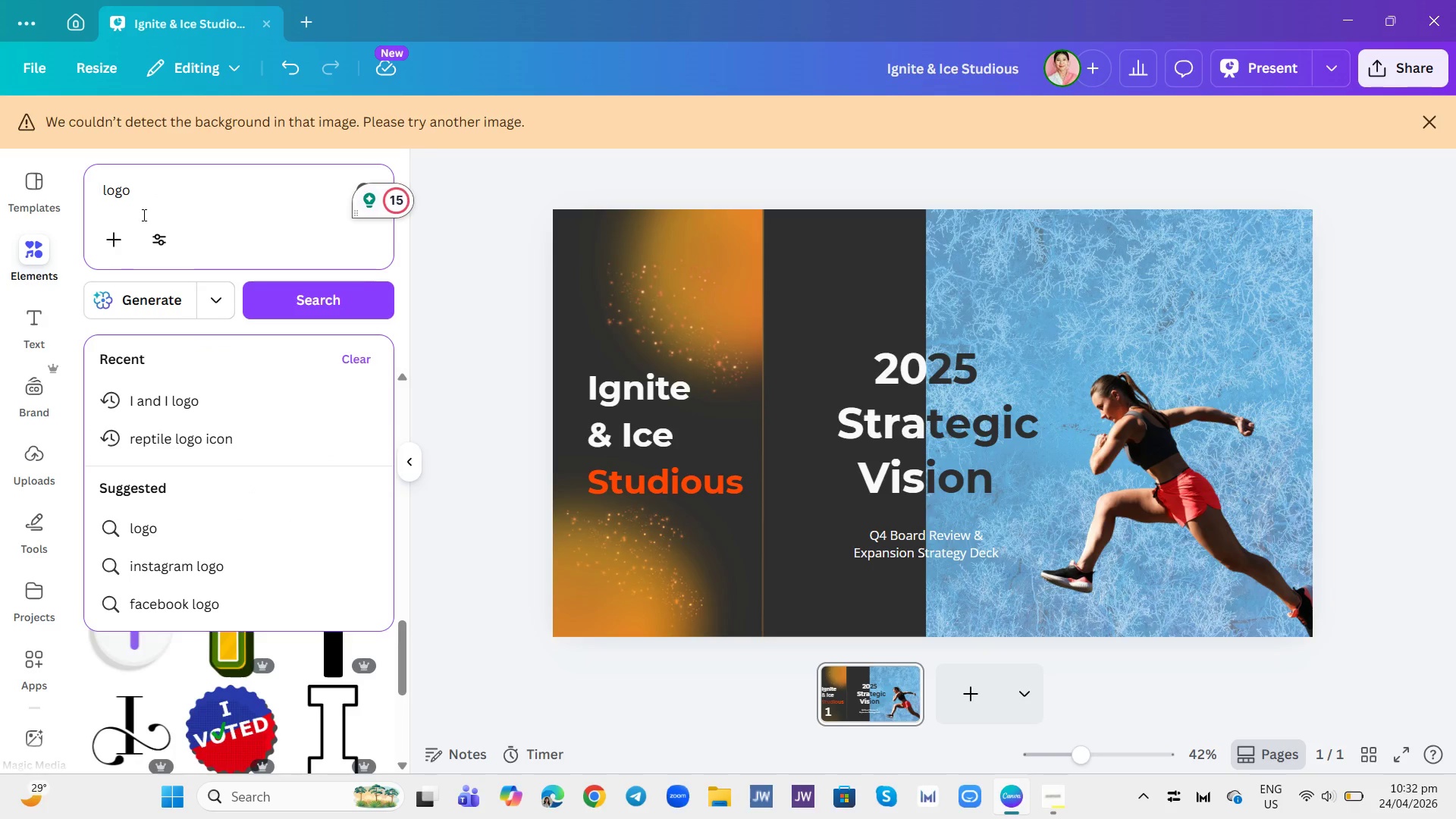 
key(CapsLock)
 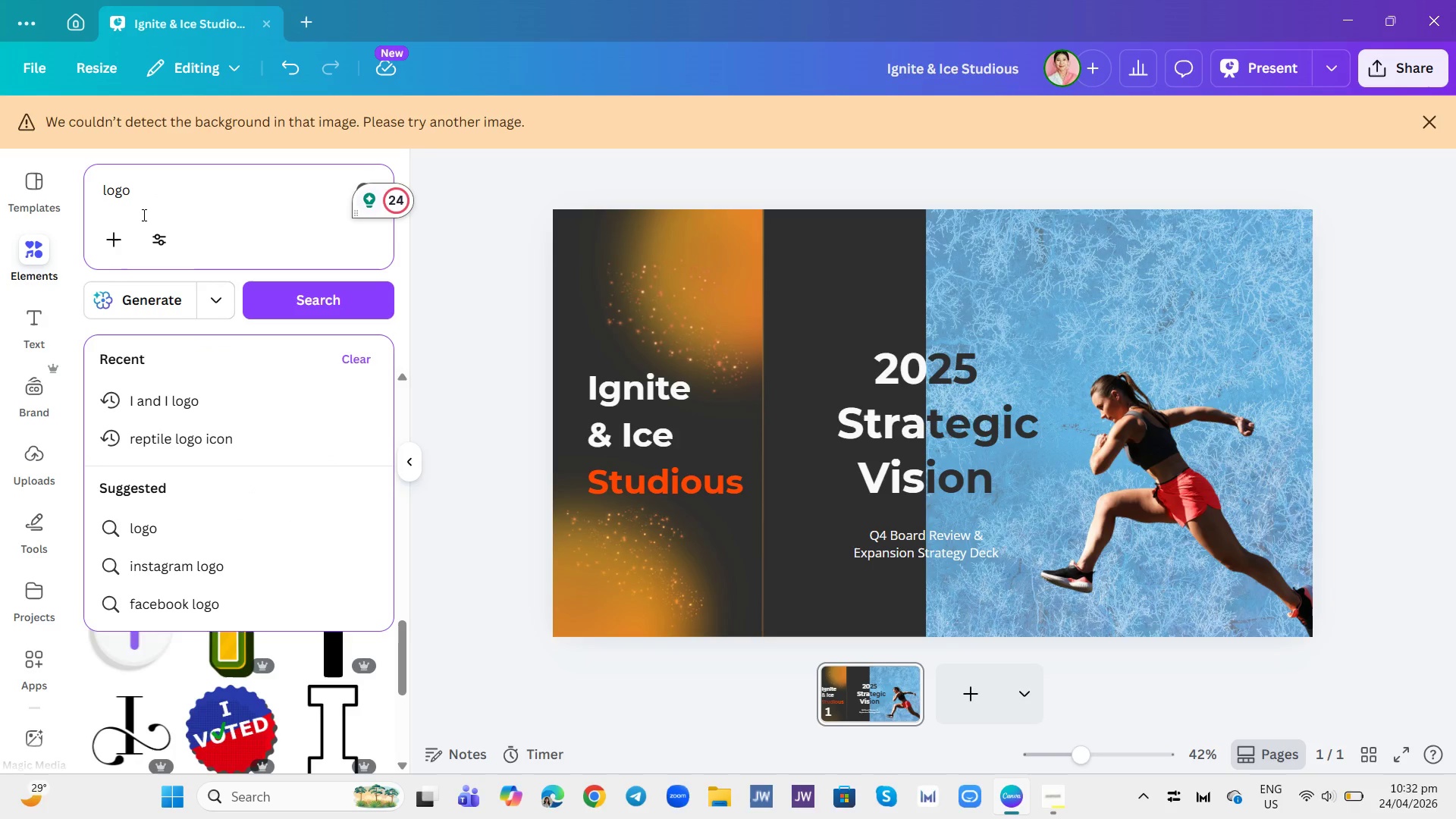 
key(I)
 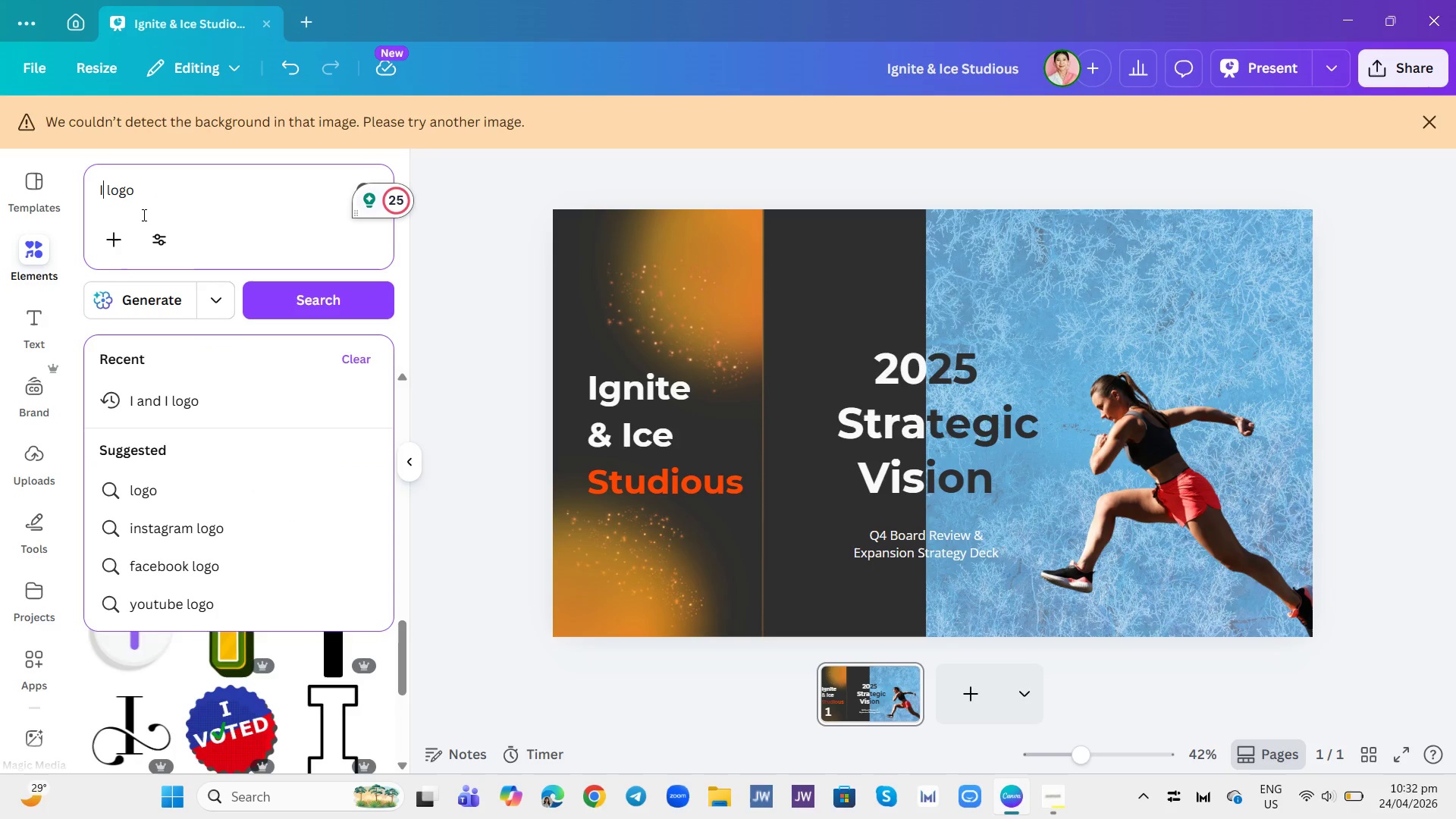 
key(CapsLock)
 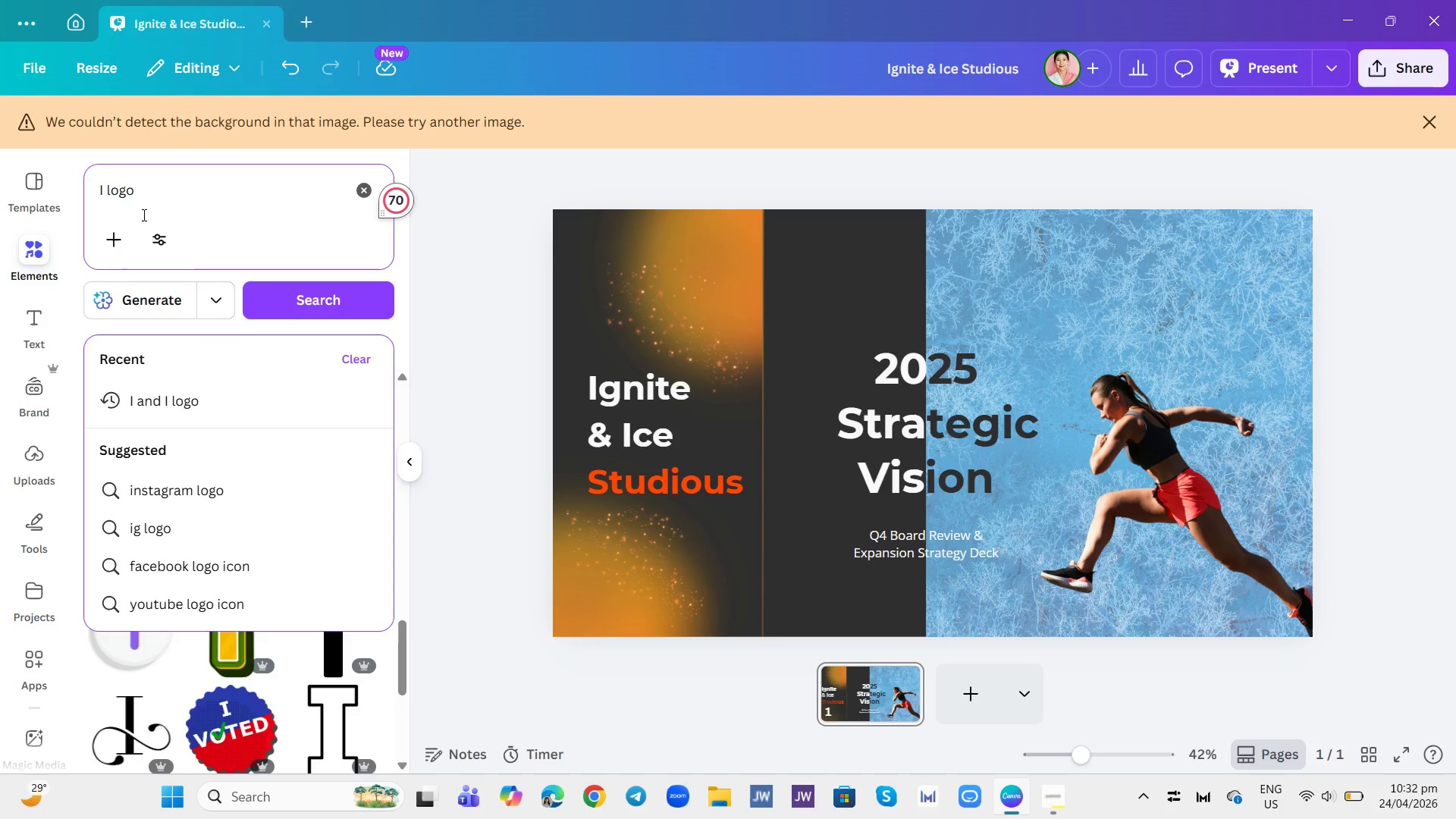 
key(Space)
 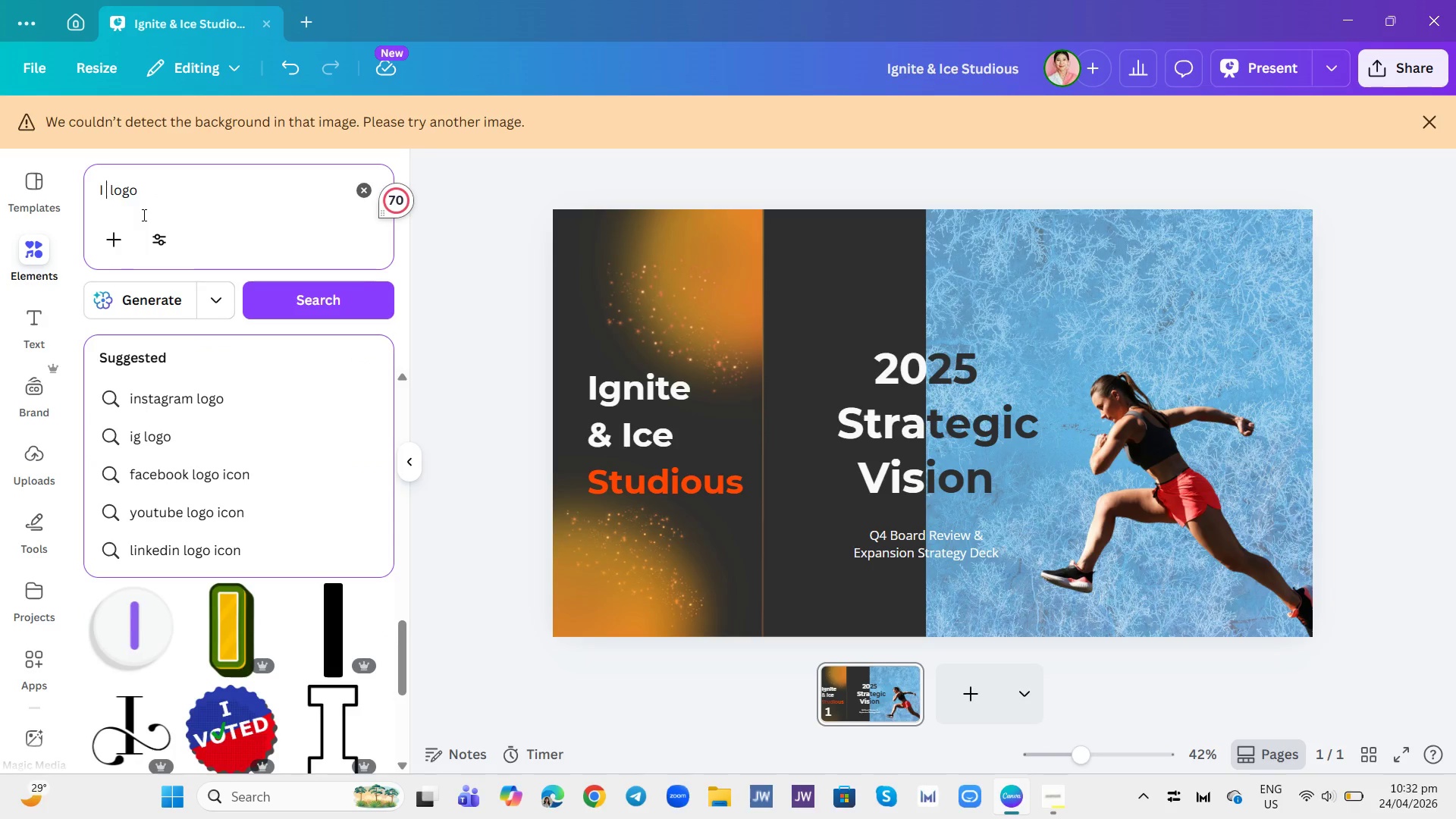 
key(Shift+7)
 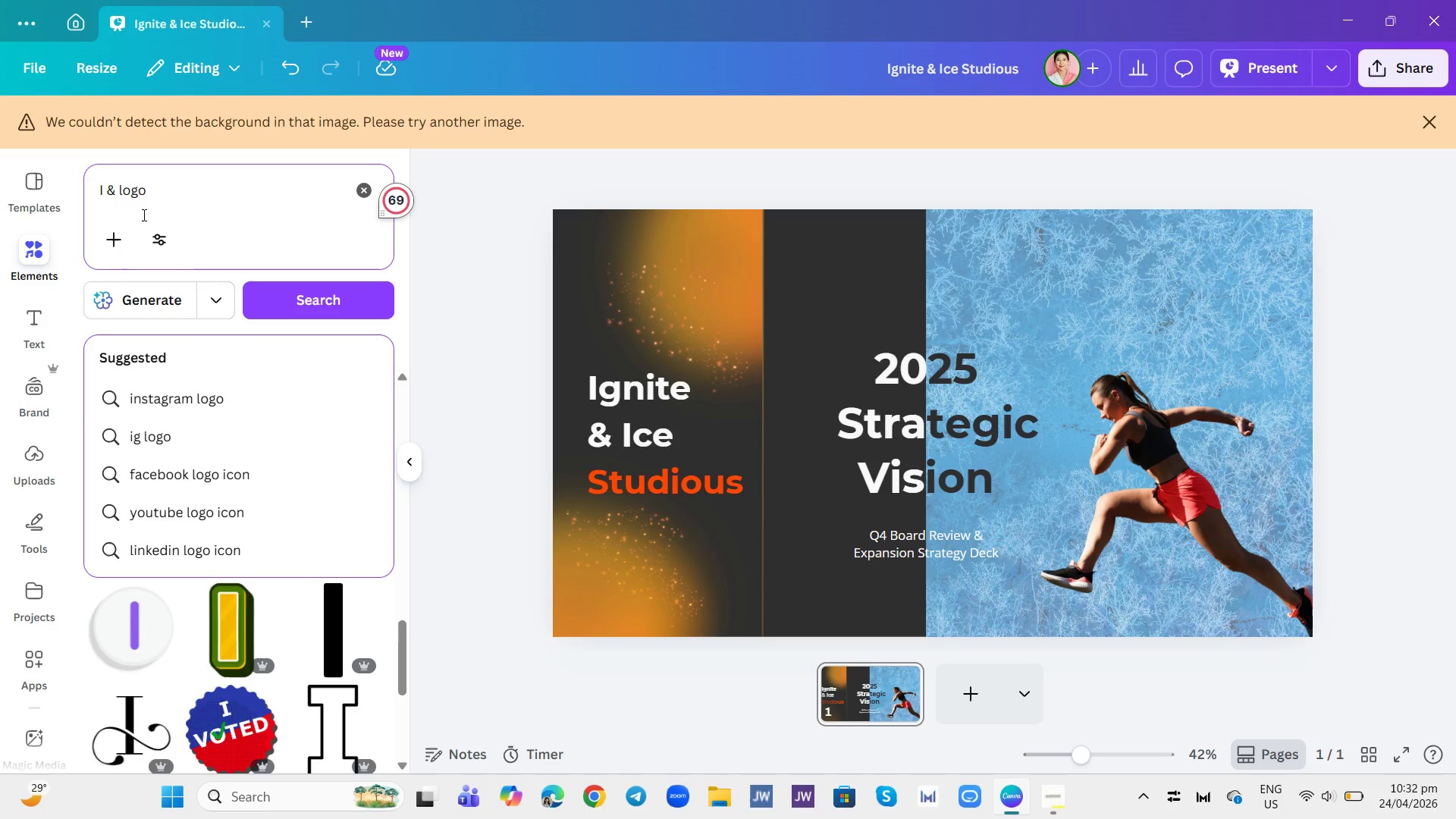 
key(Space)
 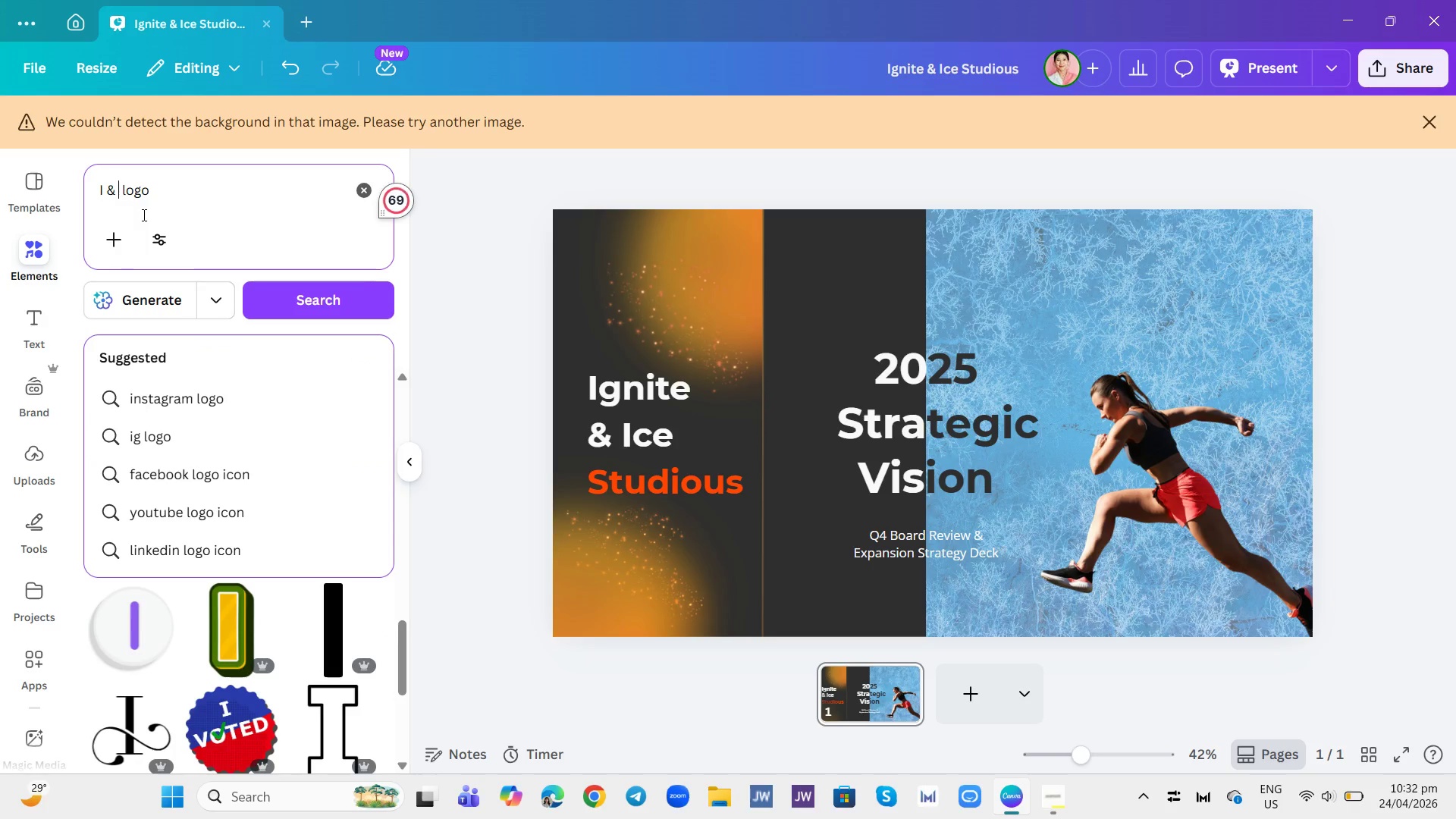 
key(Backspace)
 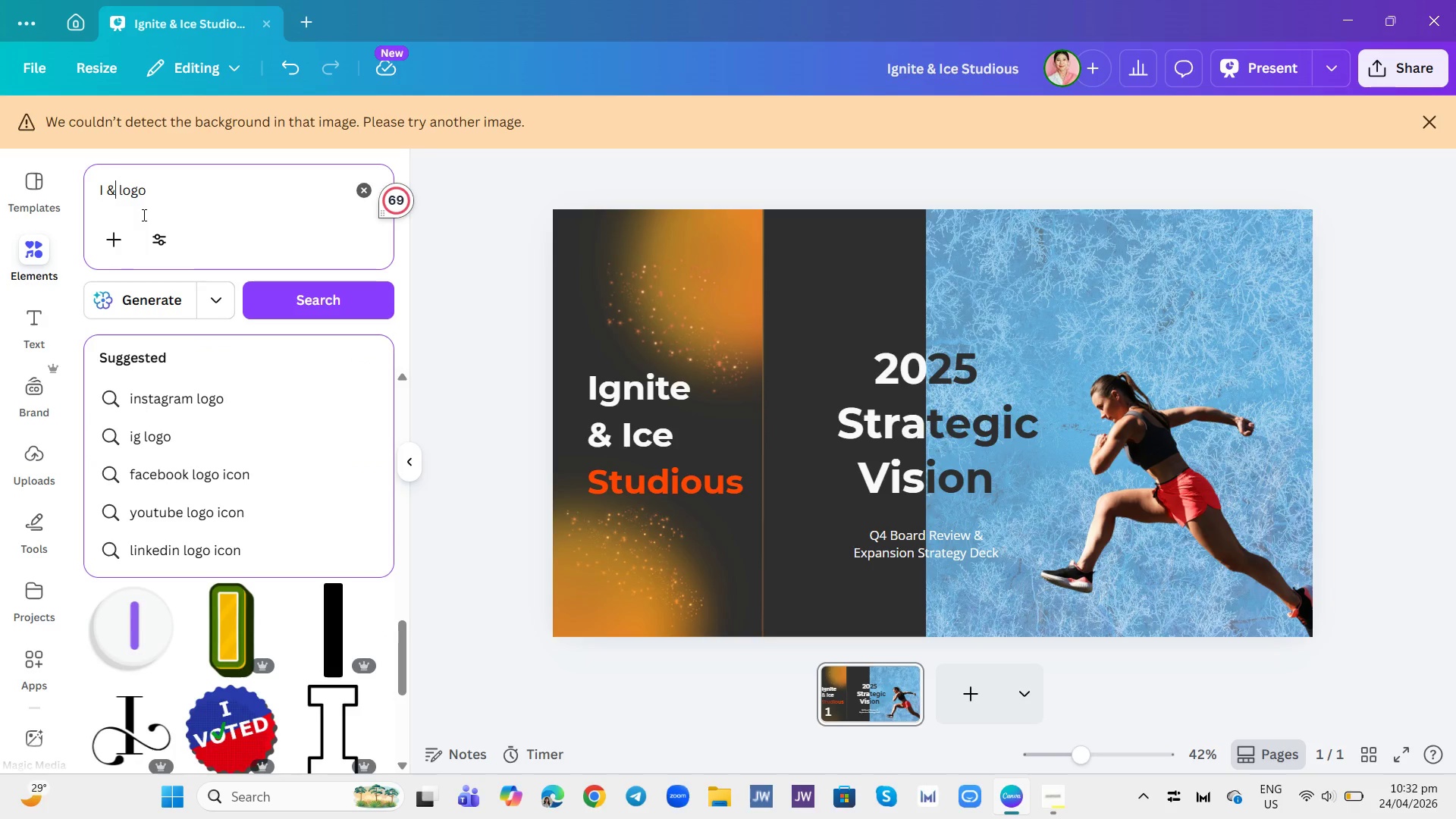 
key(Backspace)
 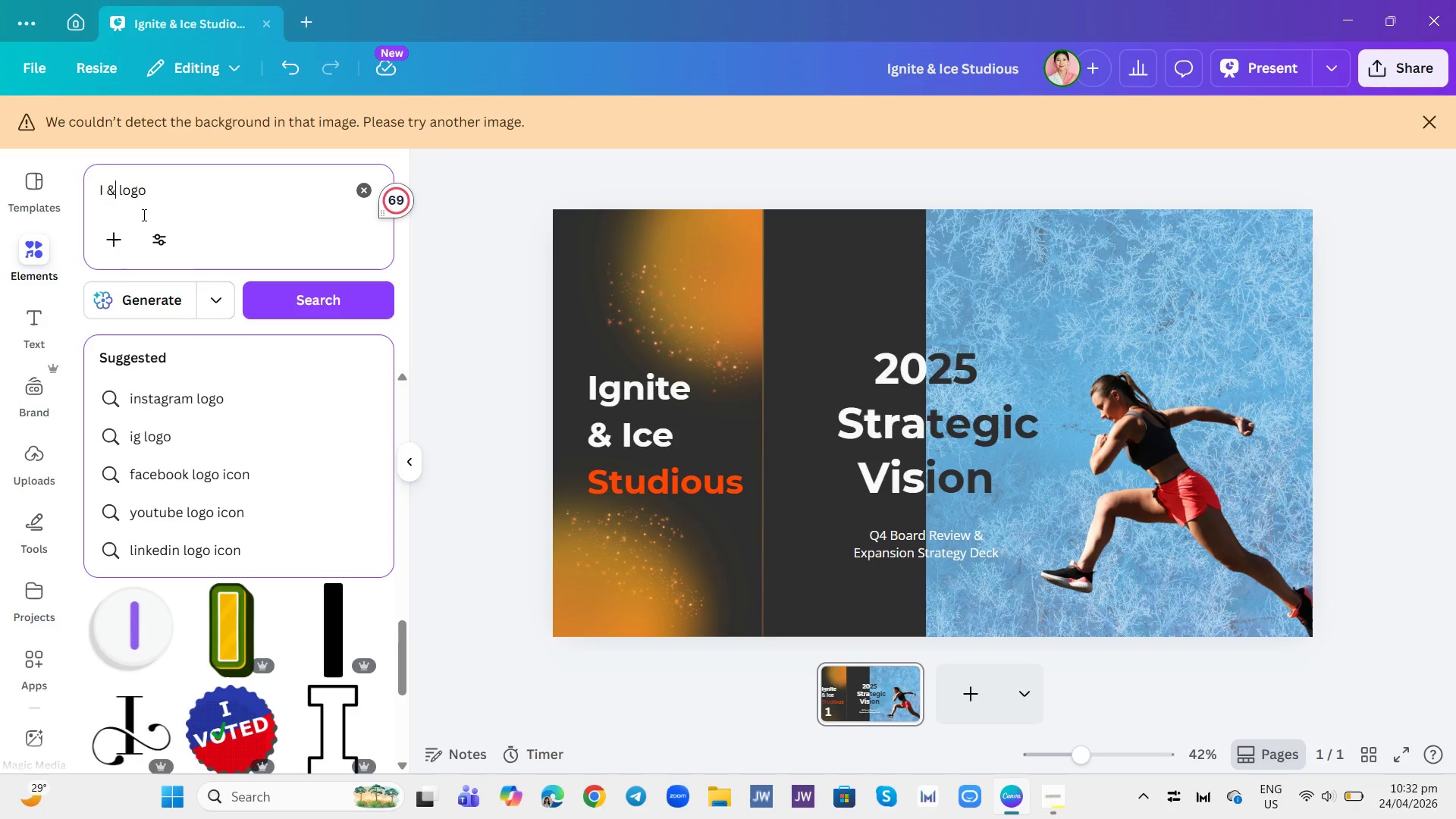 
key(Backspace)
 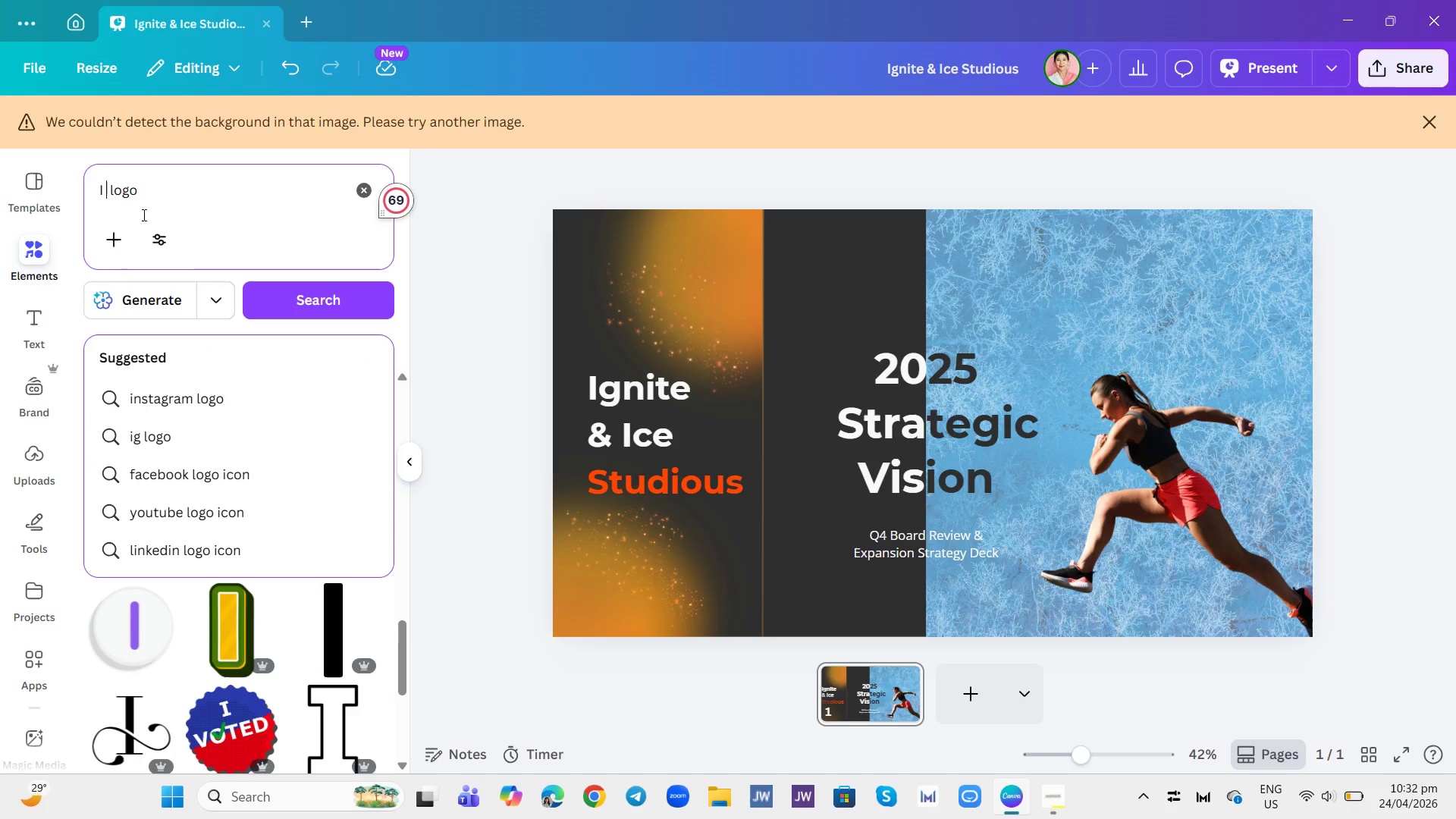 
key(Backspace)
 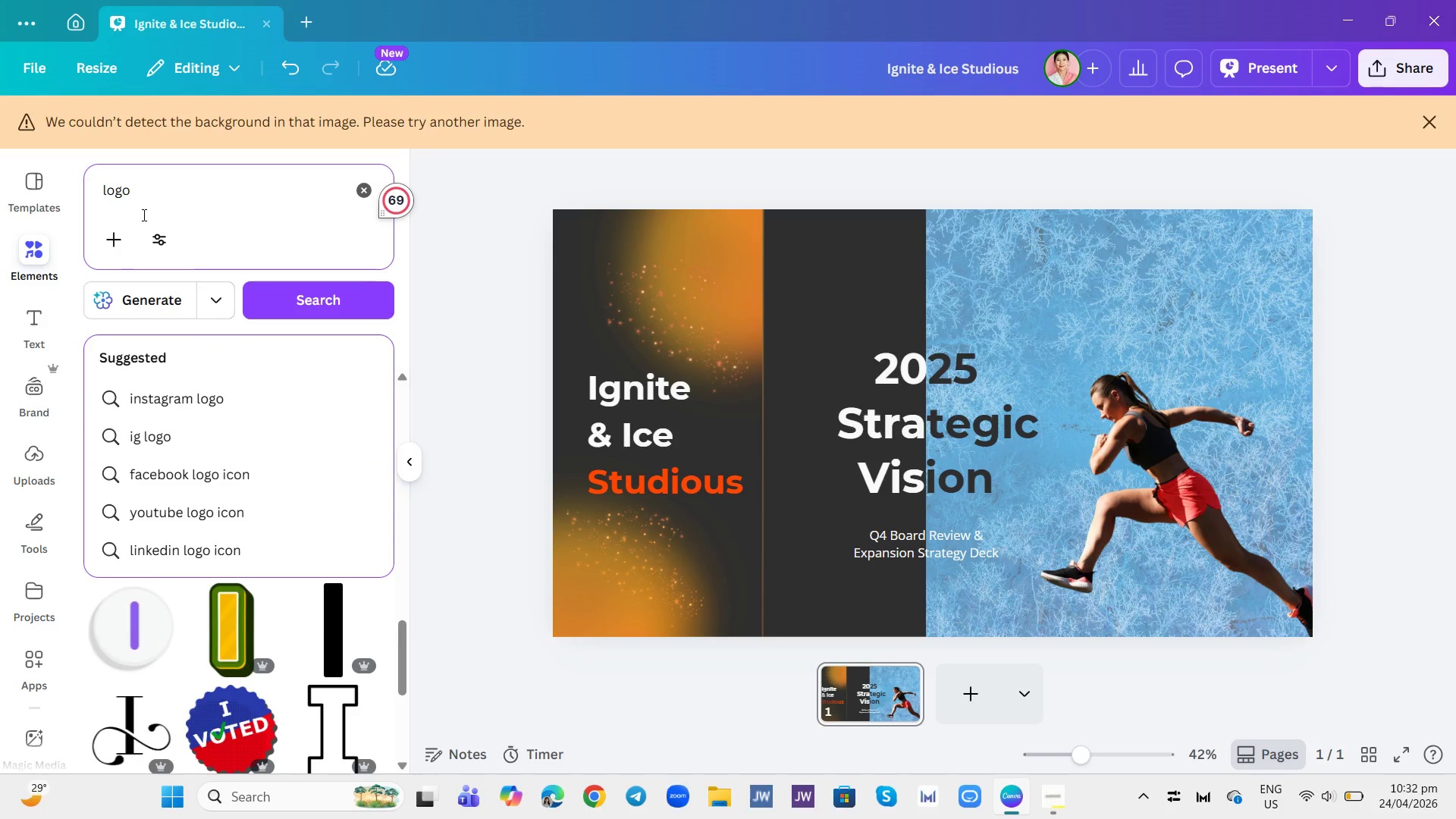 
key(Backspace)
 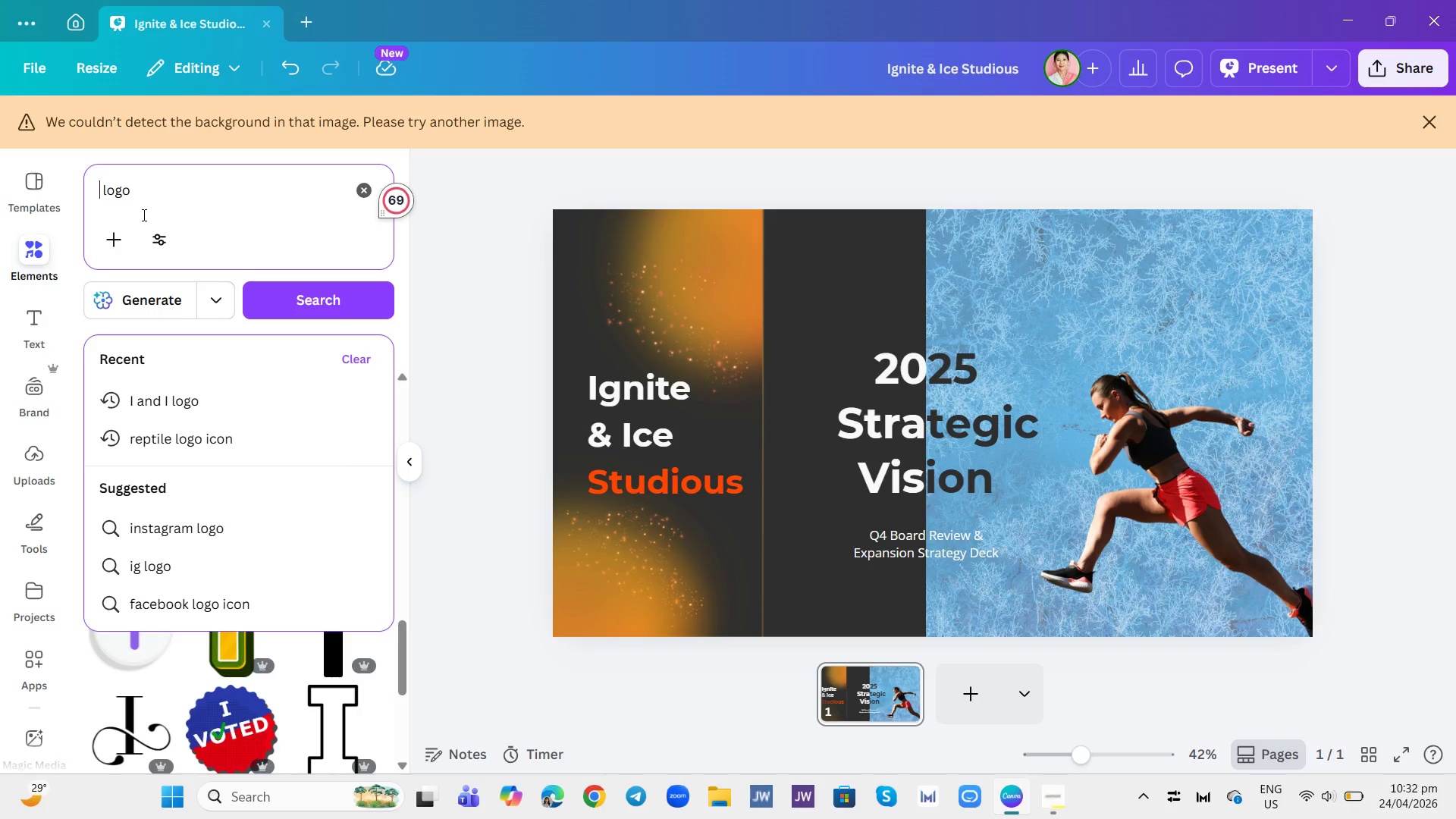 
hold_key(key=ShiftLeft, duration=0.73)
 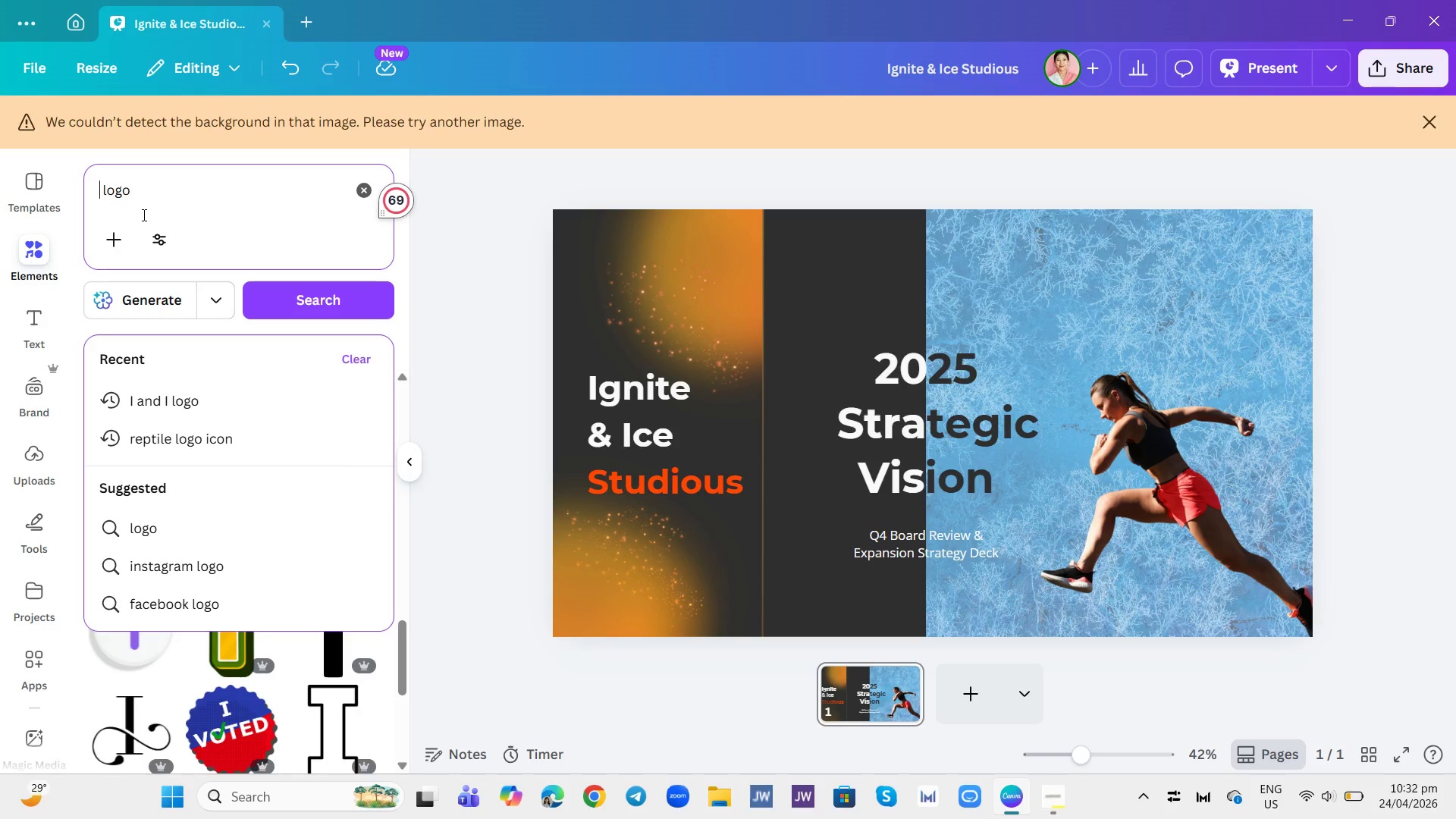 
key(Shift+7)
 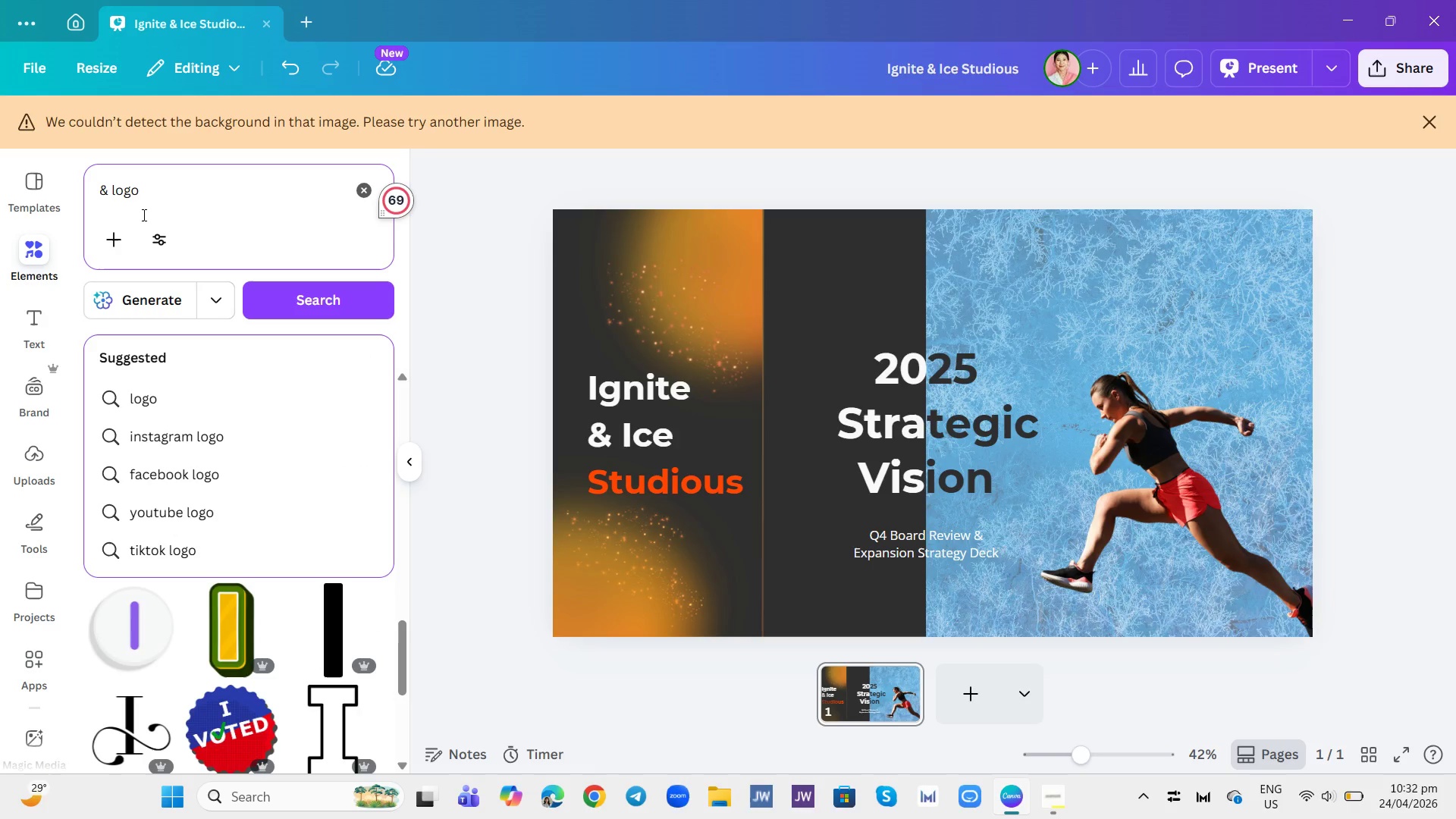 
key(Shift+Enter)
 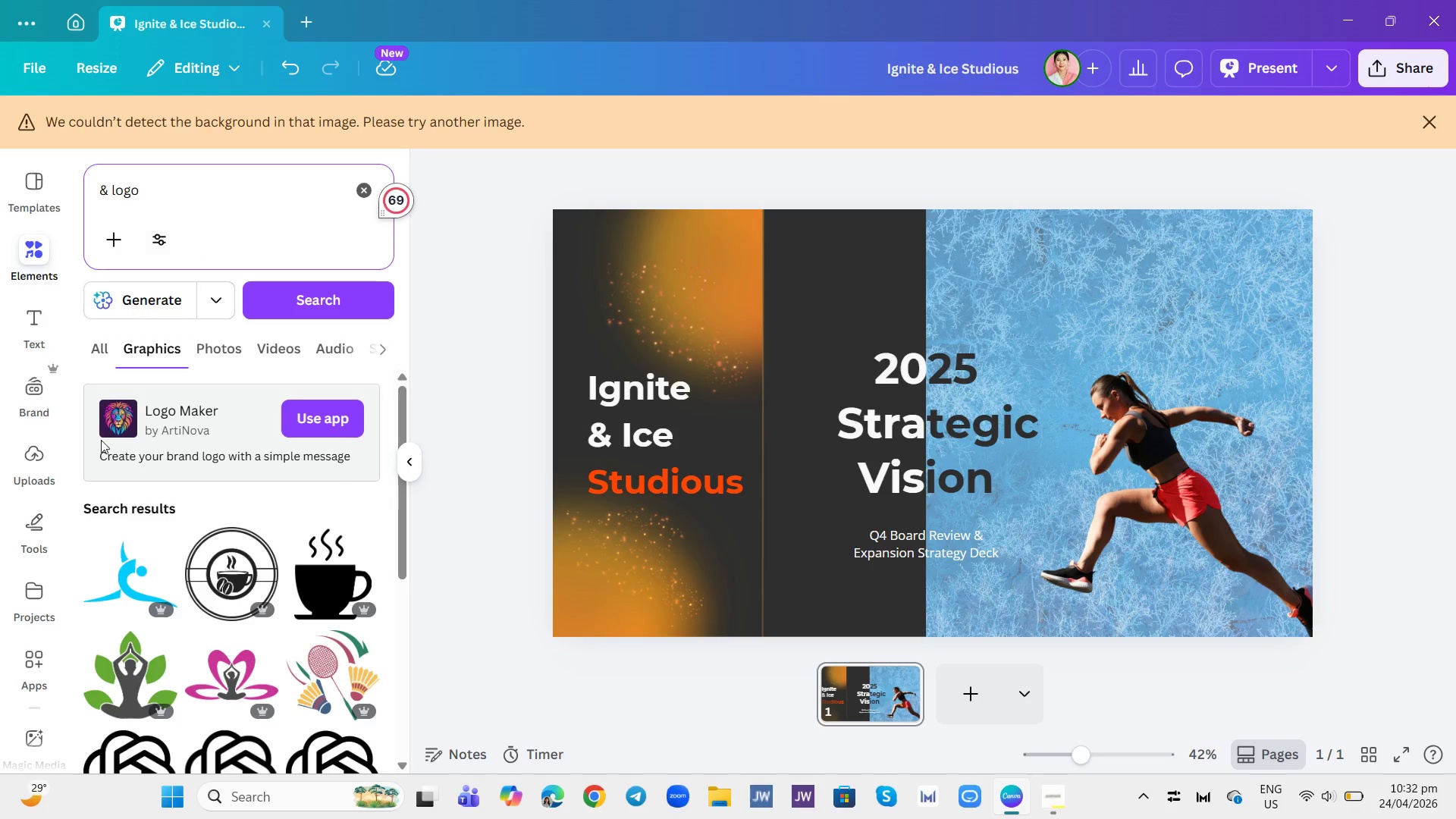 
scroll: coordinate [161, 369], scroll_direction: down, amount: 6.0
 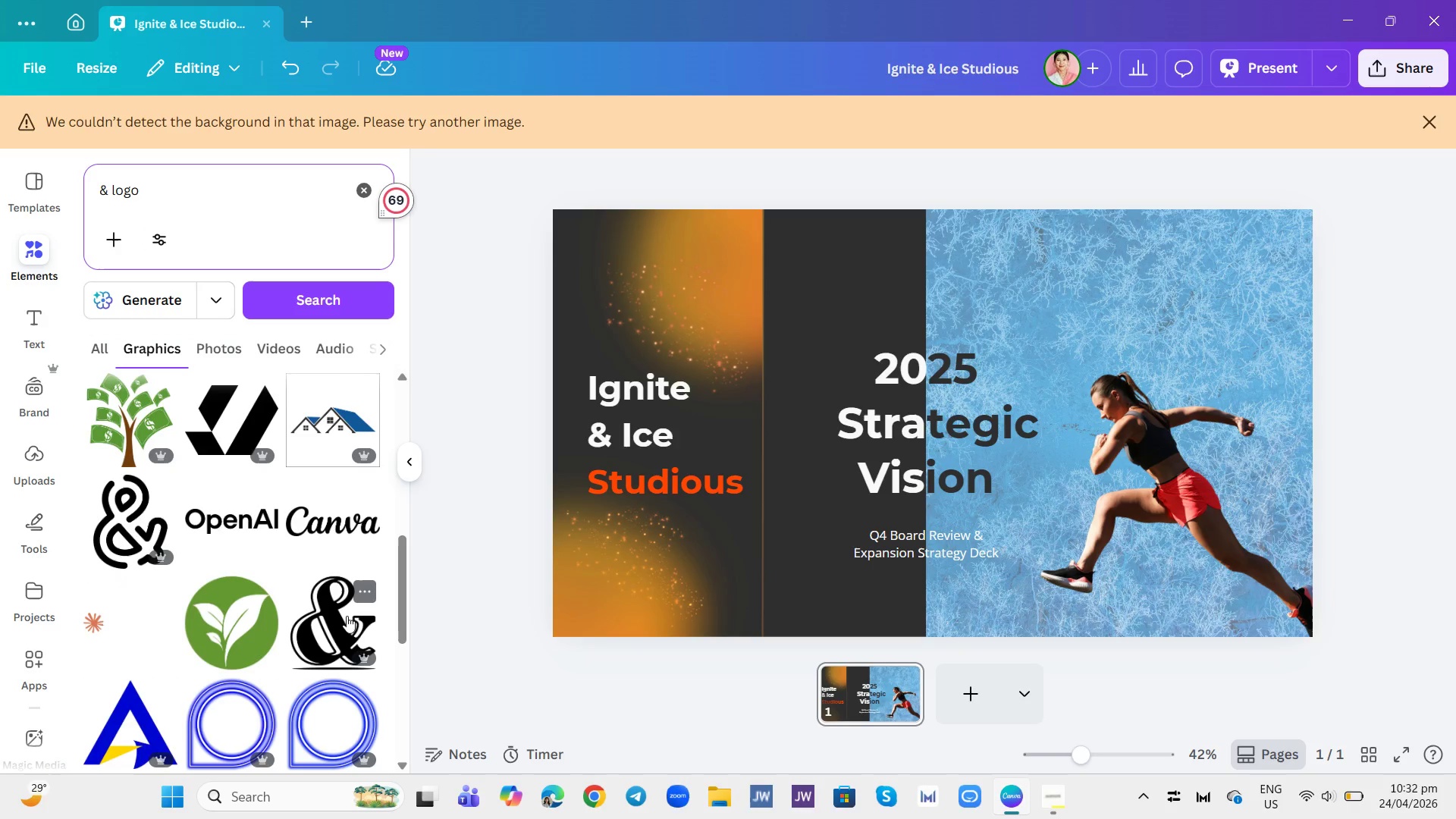 
left_click([347, 616])
 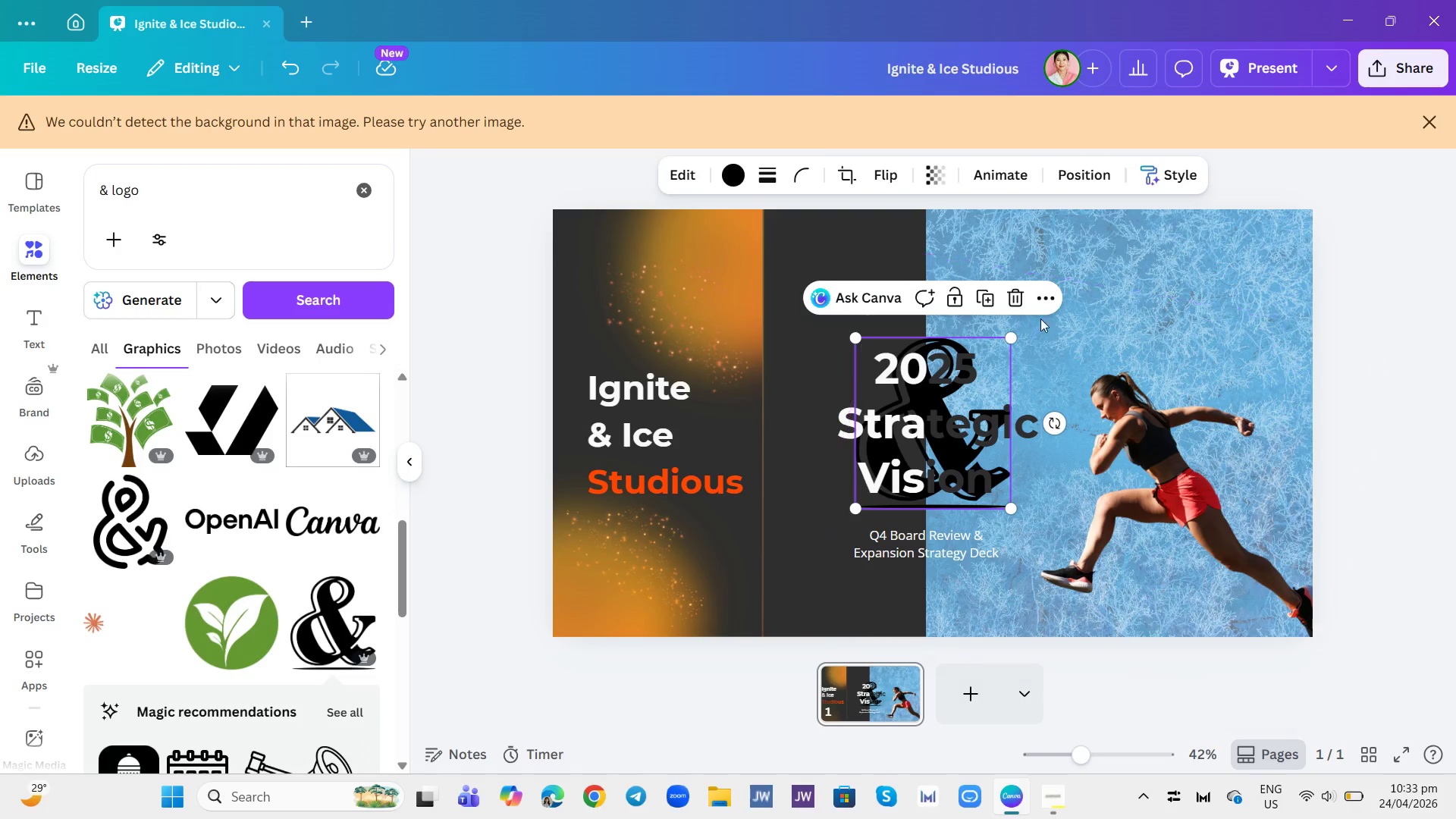 
left_click([1007, 306])
 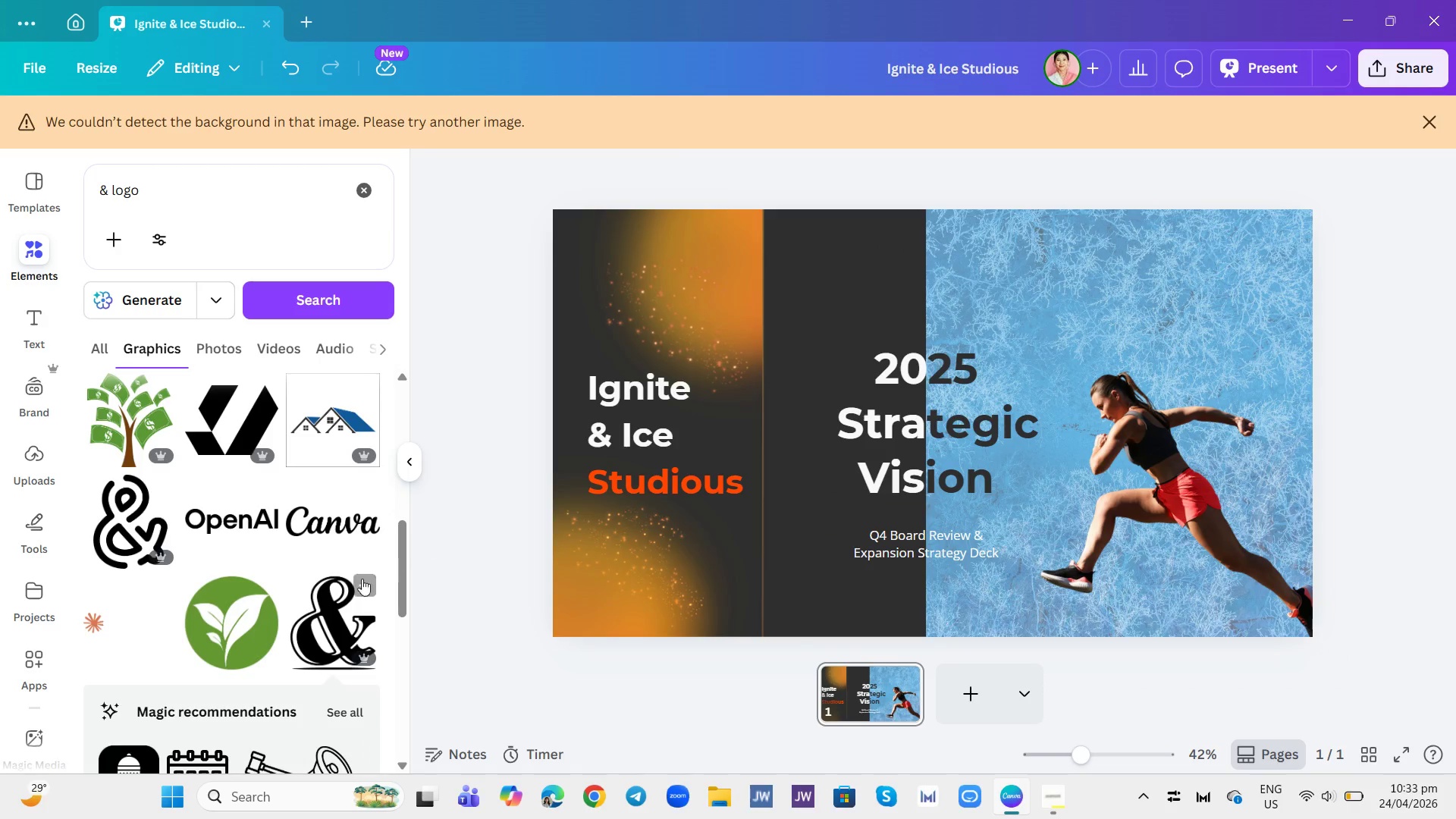 
left_click([362, 579])
 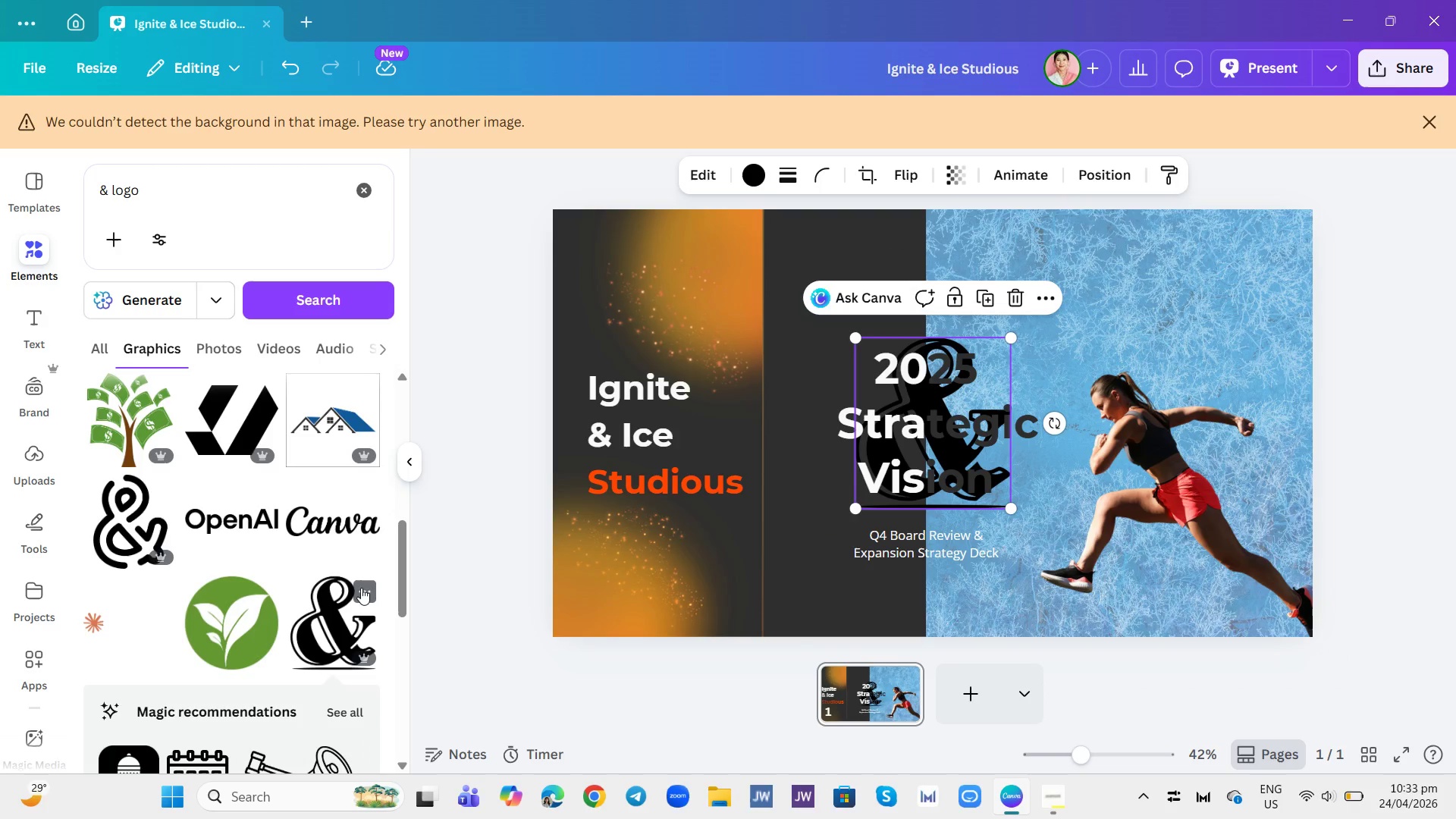 
left_click([361, 589])
 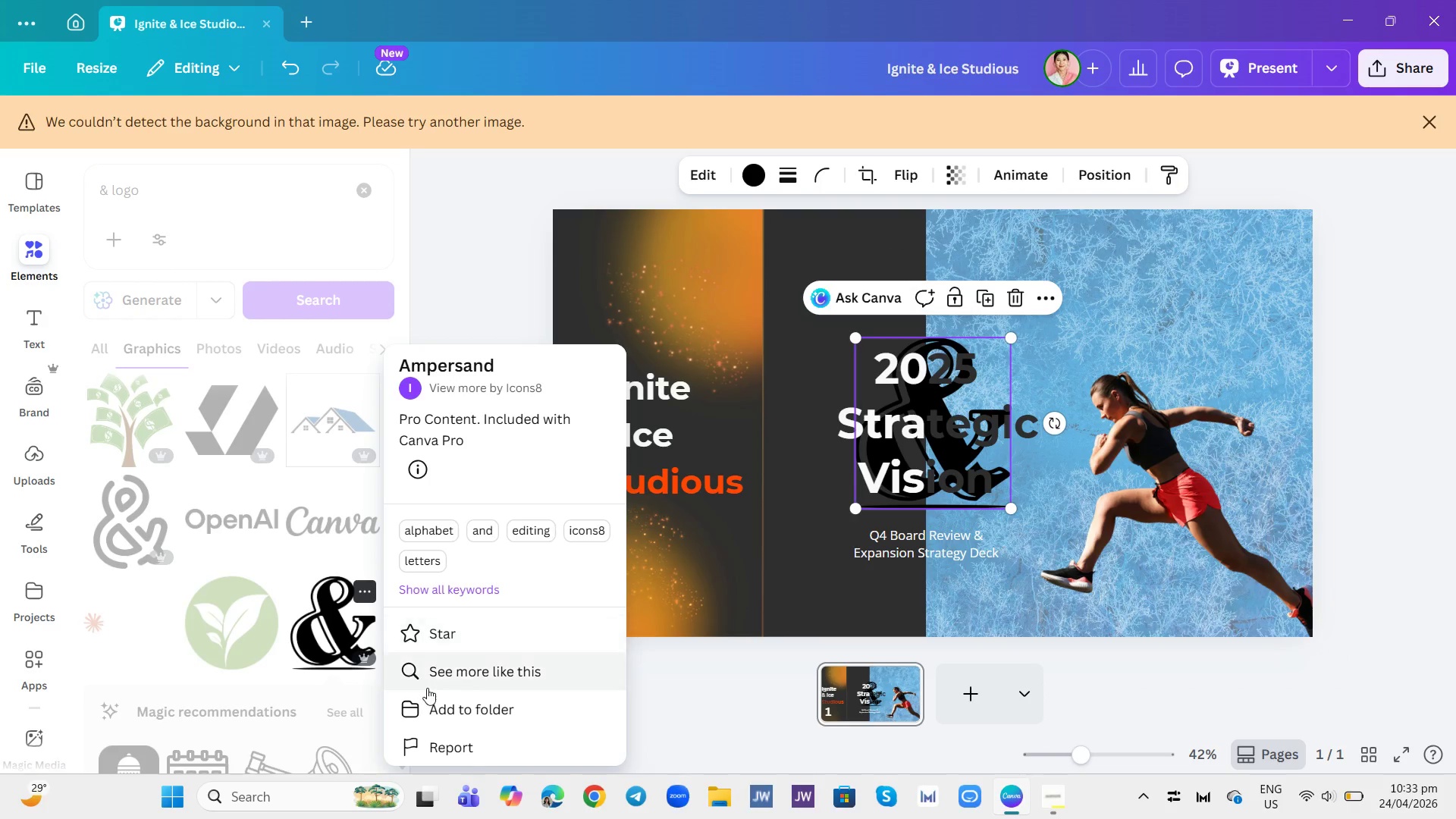 
left_click([436, 676])
 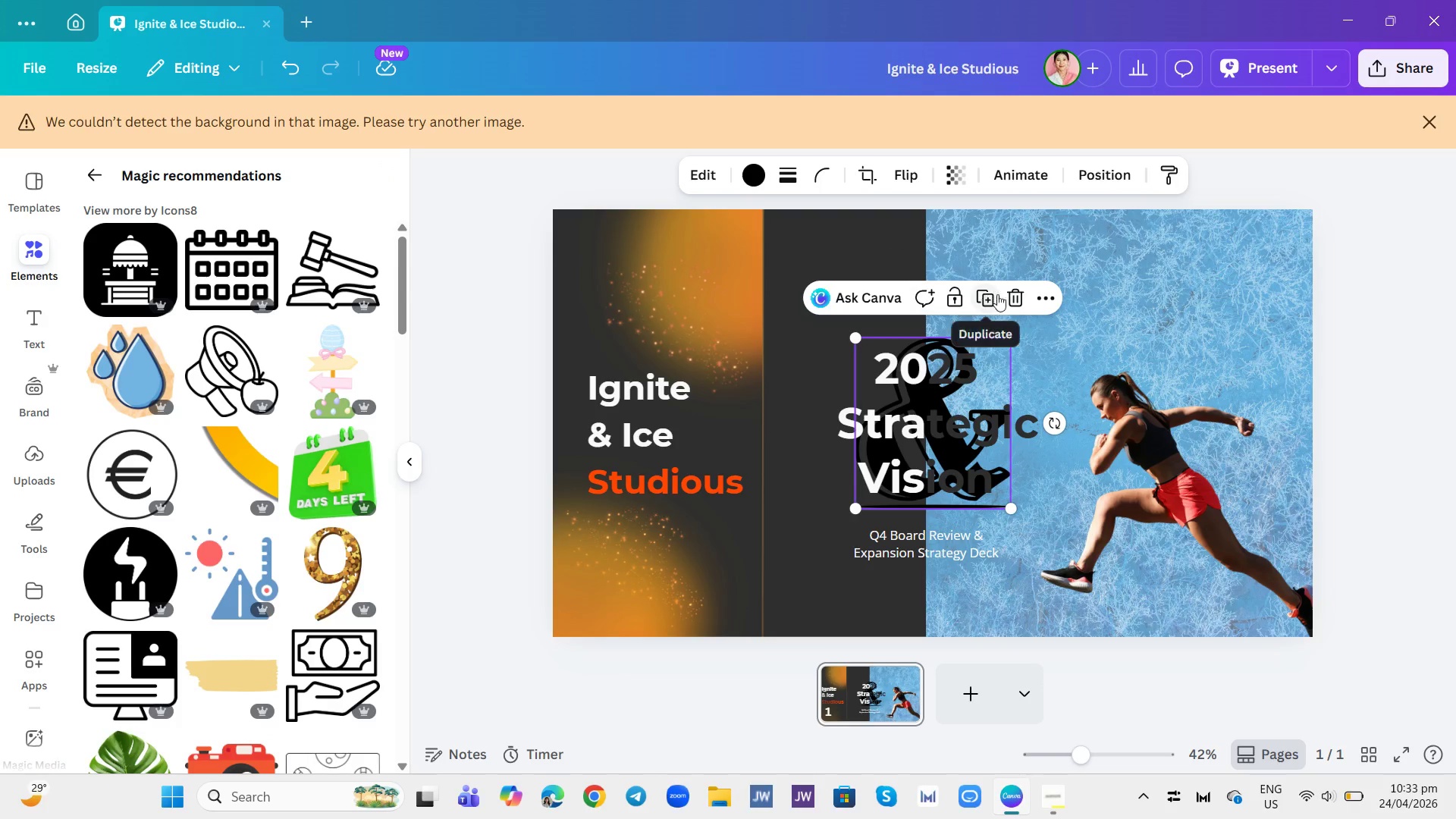 
left_click([1011, 290])
 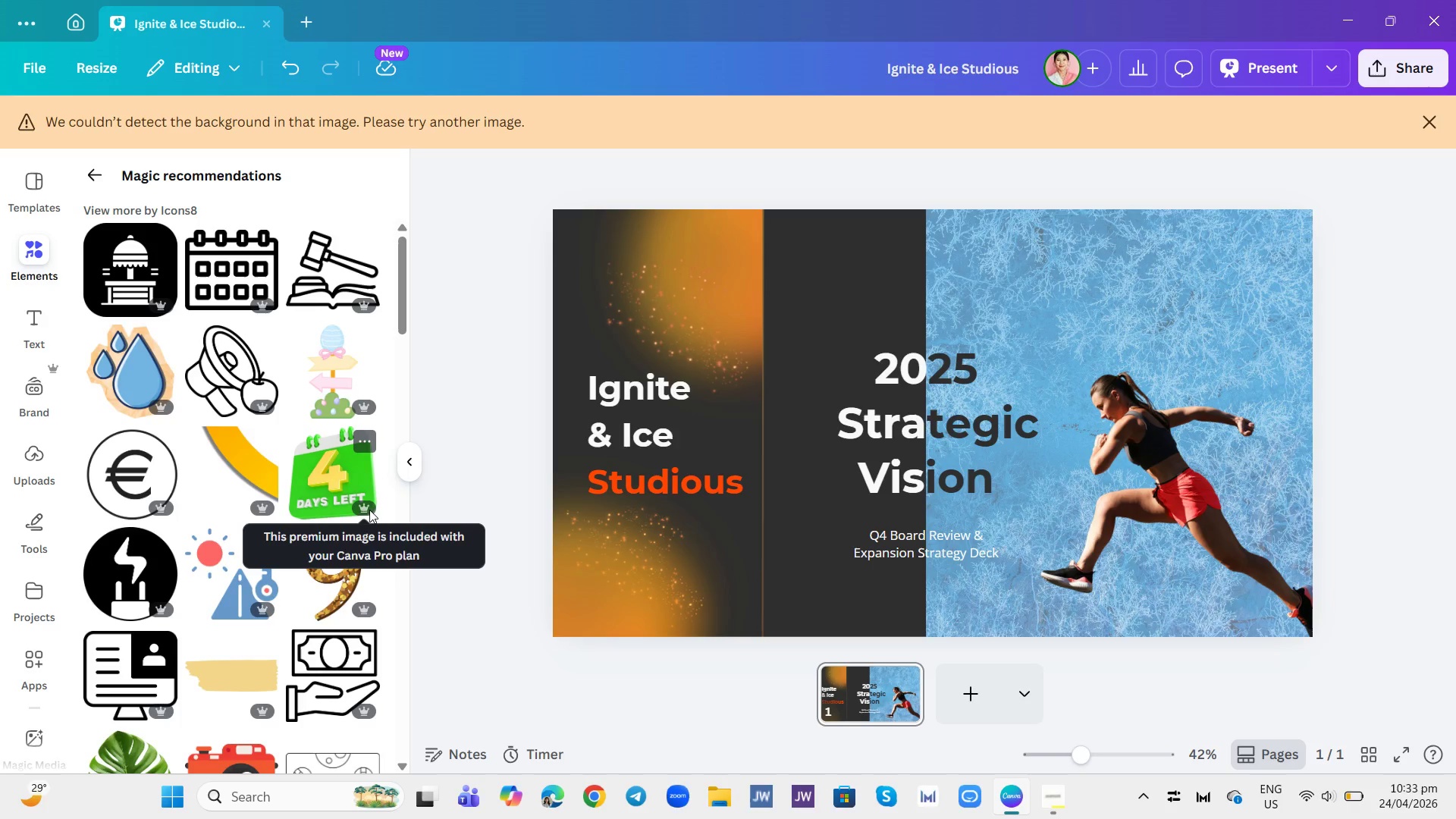 
scroll: coordinate [353, 514], scroll_direction: down, amount: 24.0
 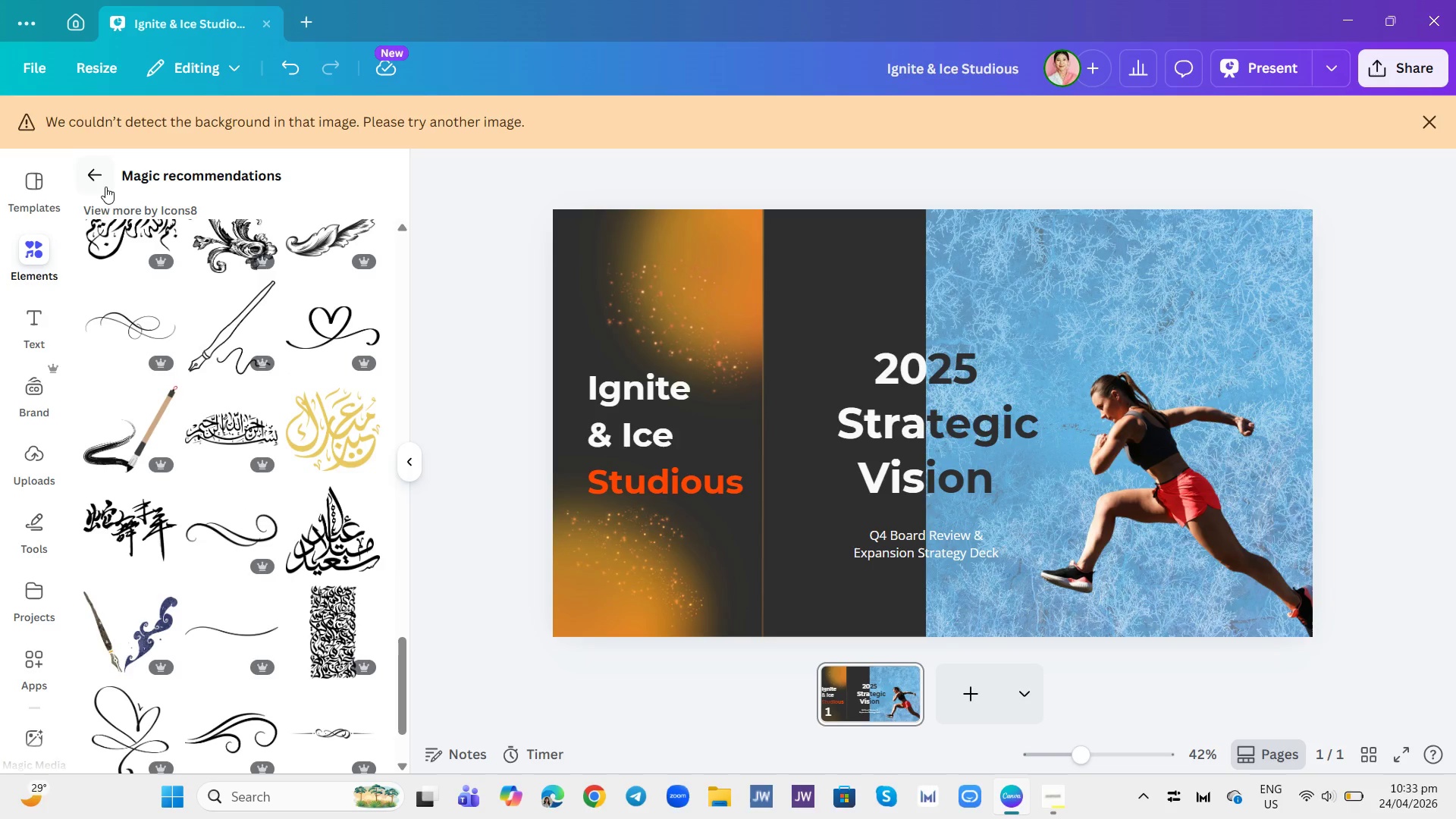 
left_click([105, 187])
 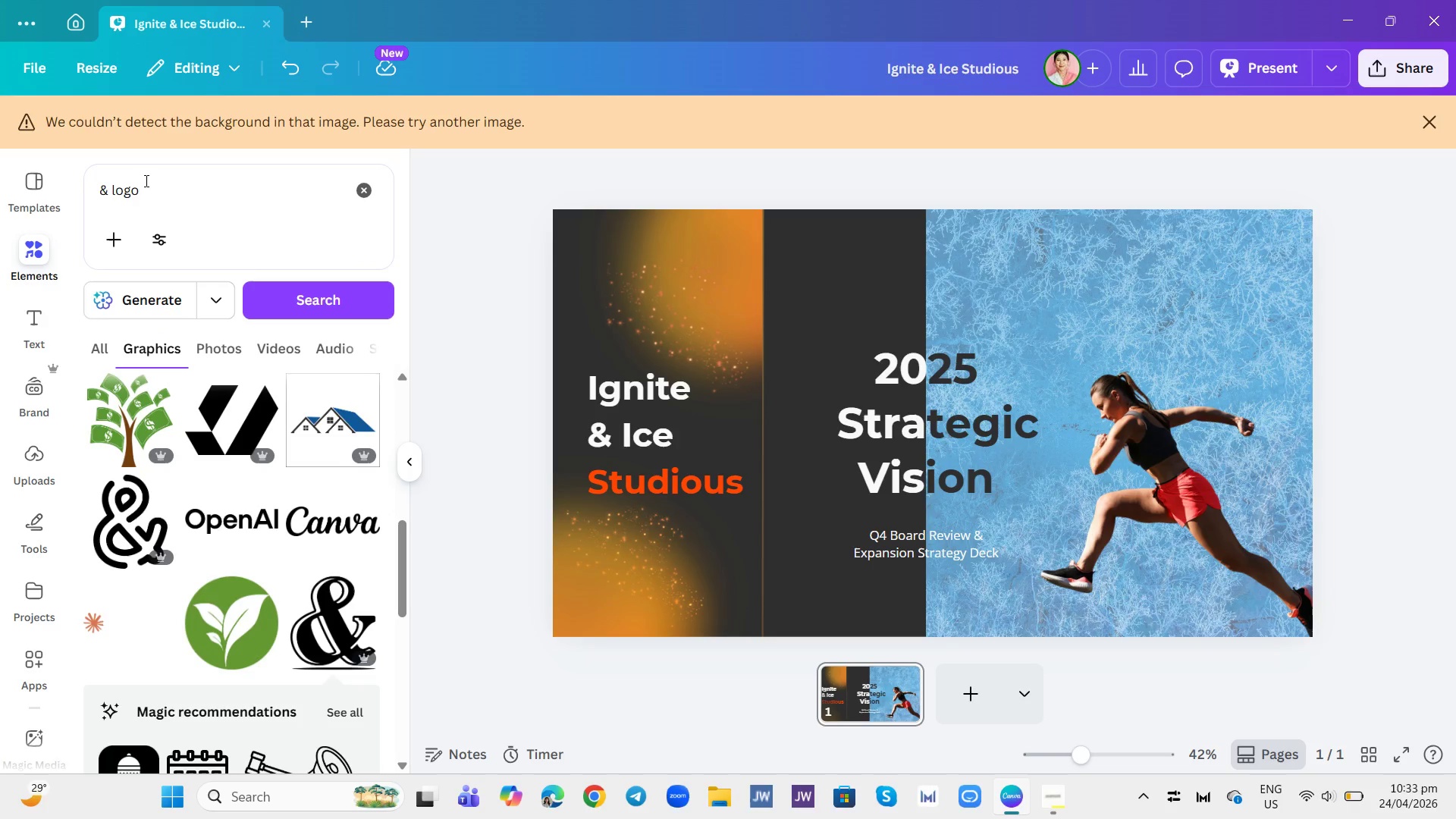 
left_click([145, 180])
 